 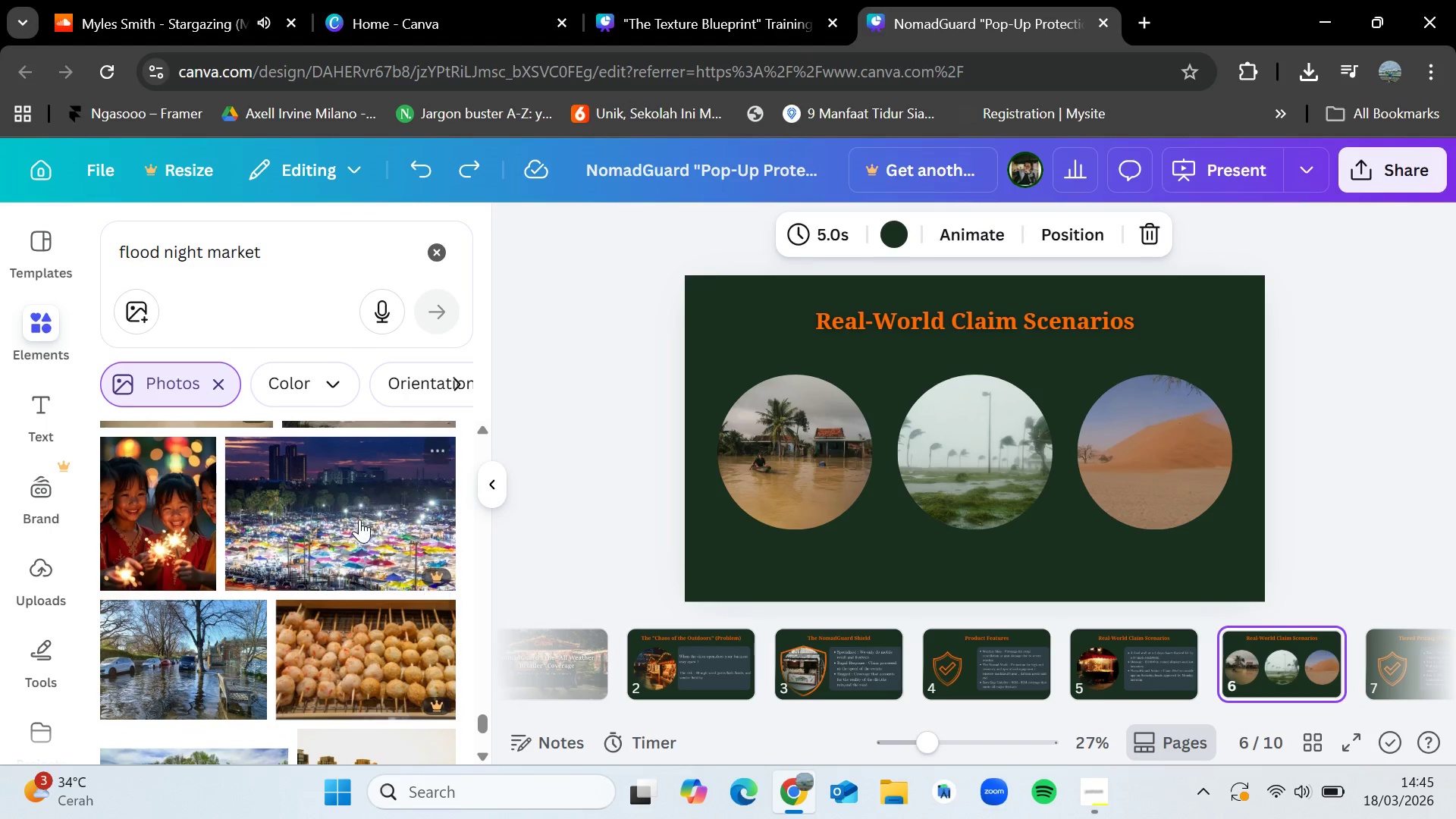 
scroll: coordinate [359, 519], scroll_direction: none, amount: 0.0
 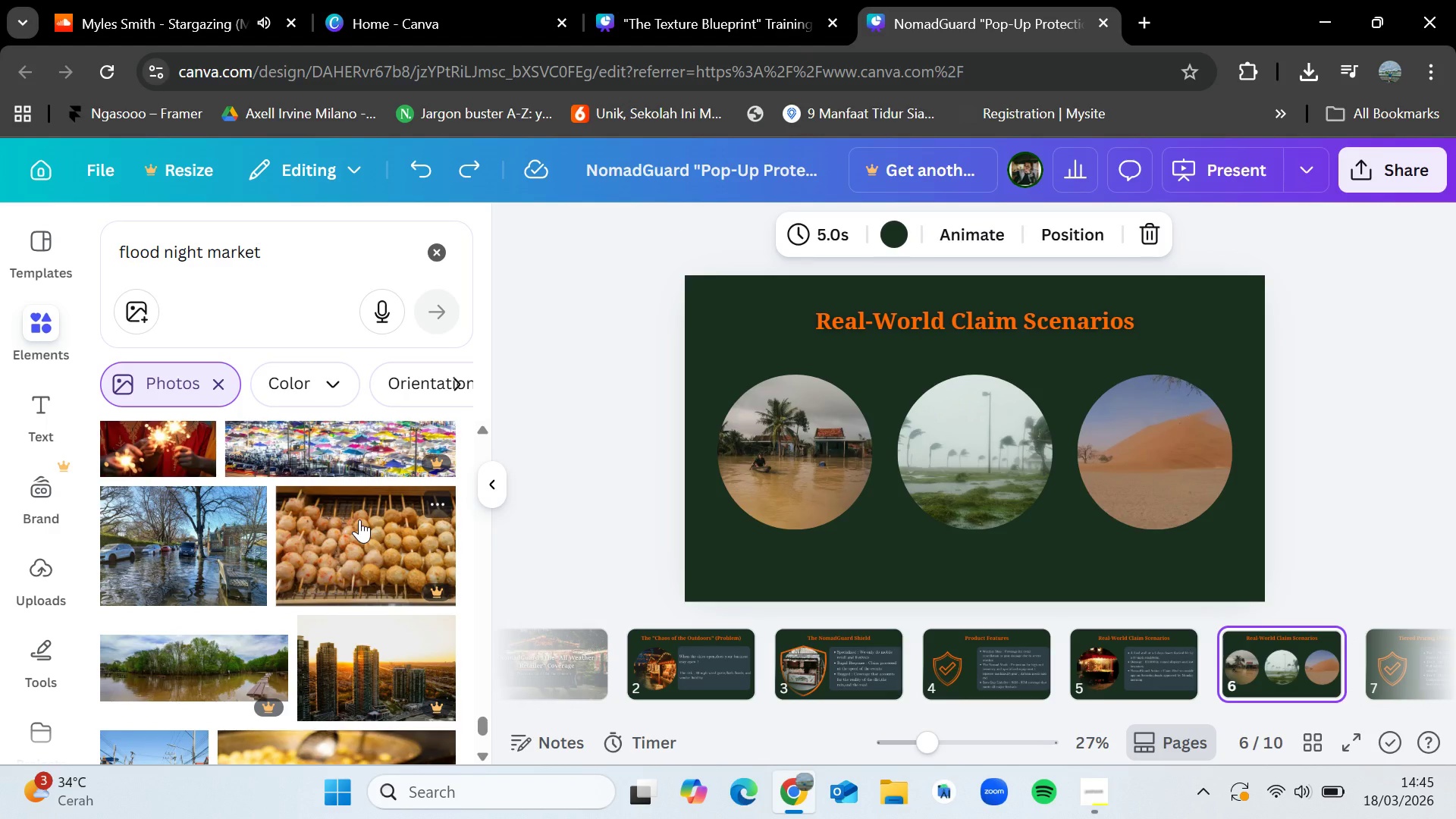 
scroll: coordinate [354, 539], scroll_direction: down, amount: 10.0
 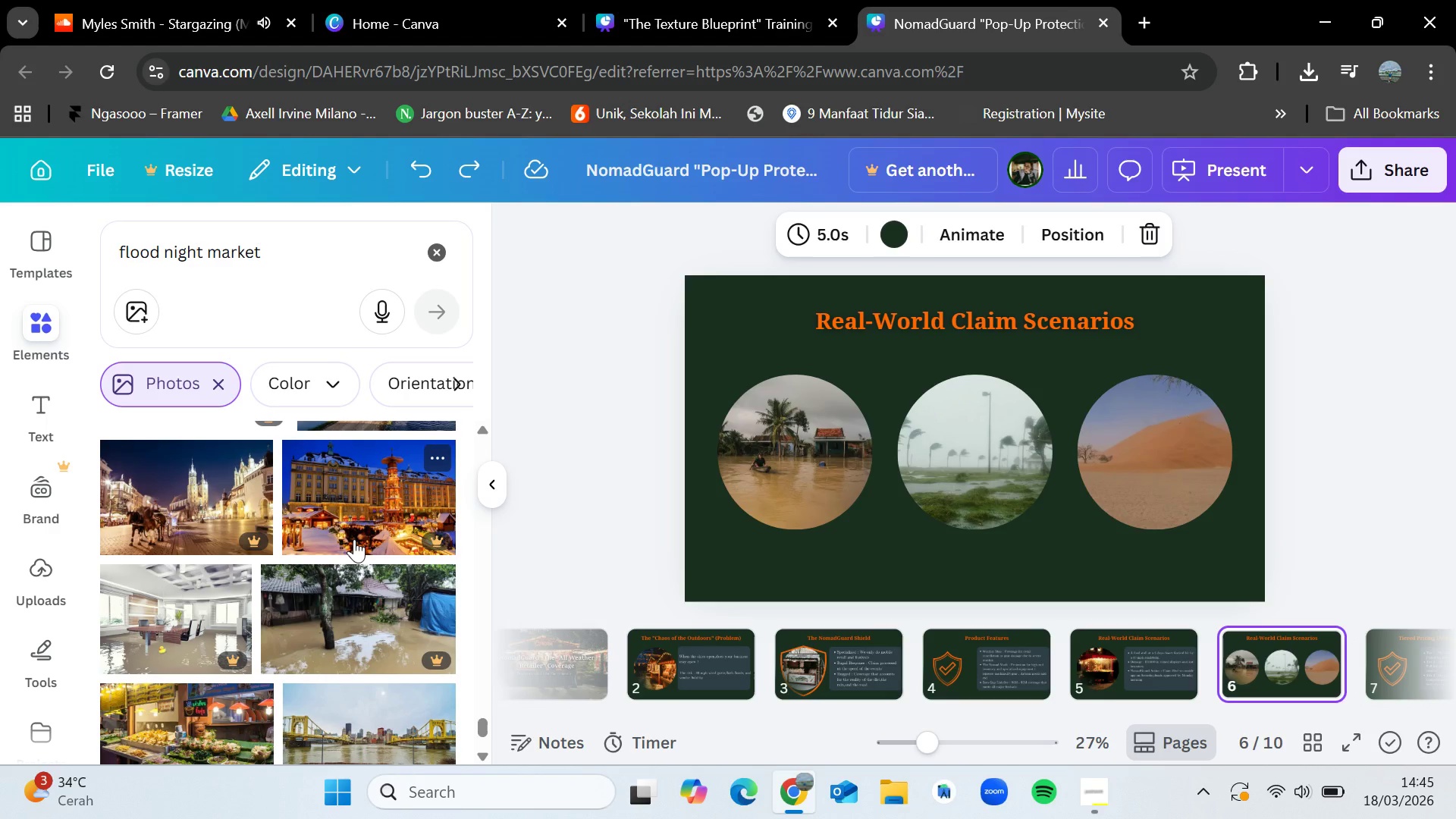 
scroll: coordinate [354, 539], scroll_direction: down, amount: 2.0
 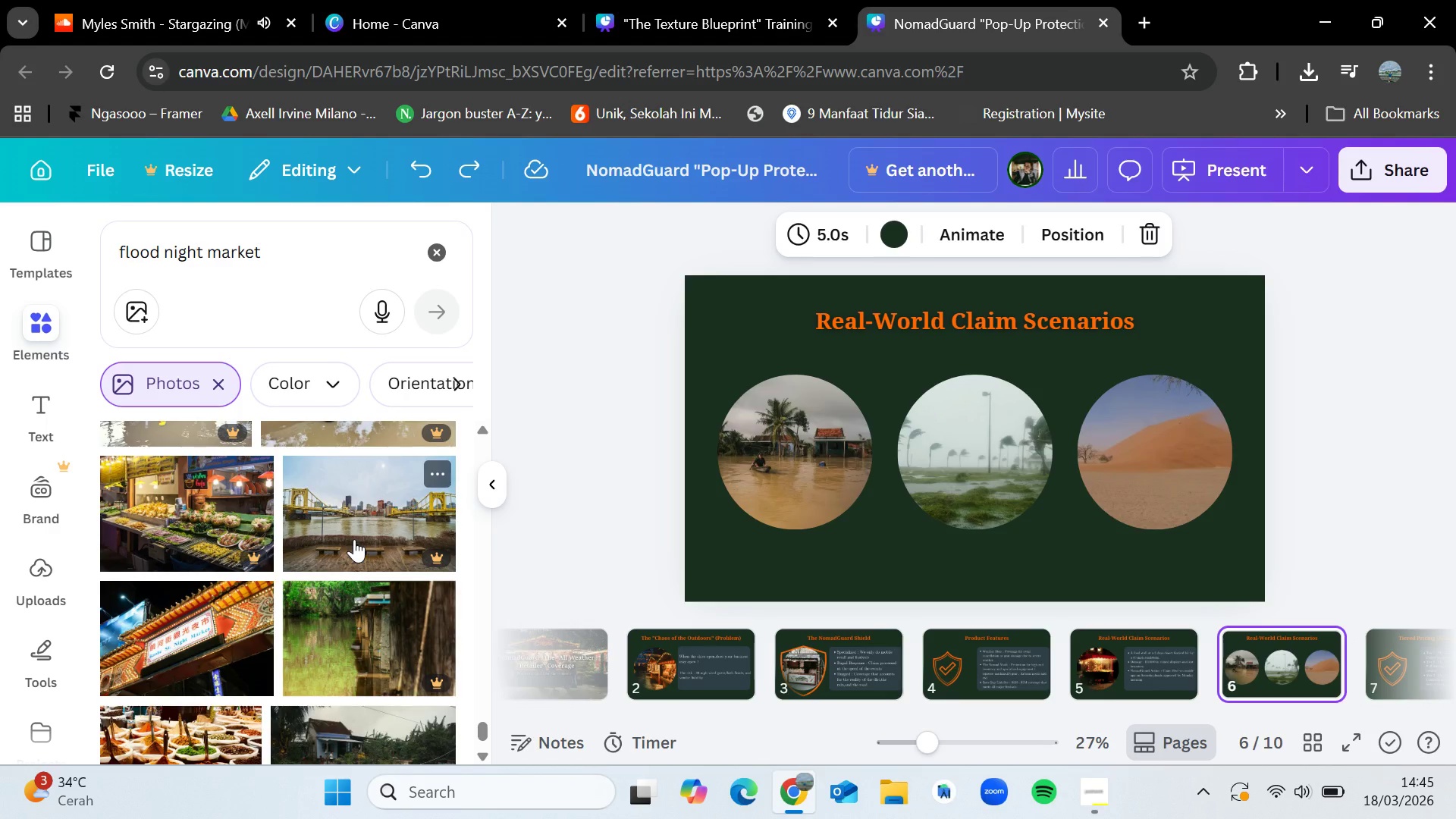 
wait(11.83)
 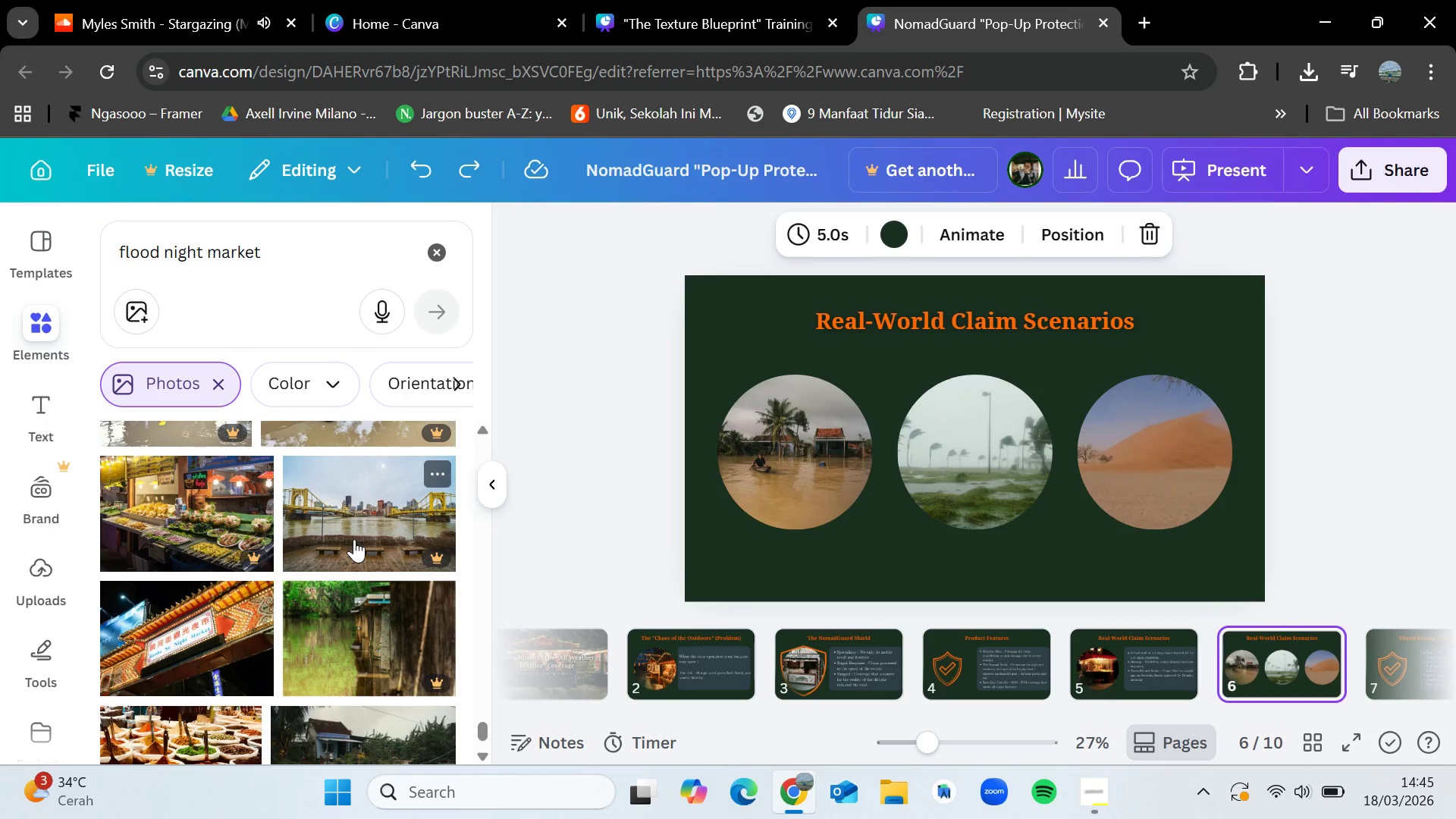 
scroll: coordinate [356, 533], scroll_direction: down, amount: 6.0
 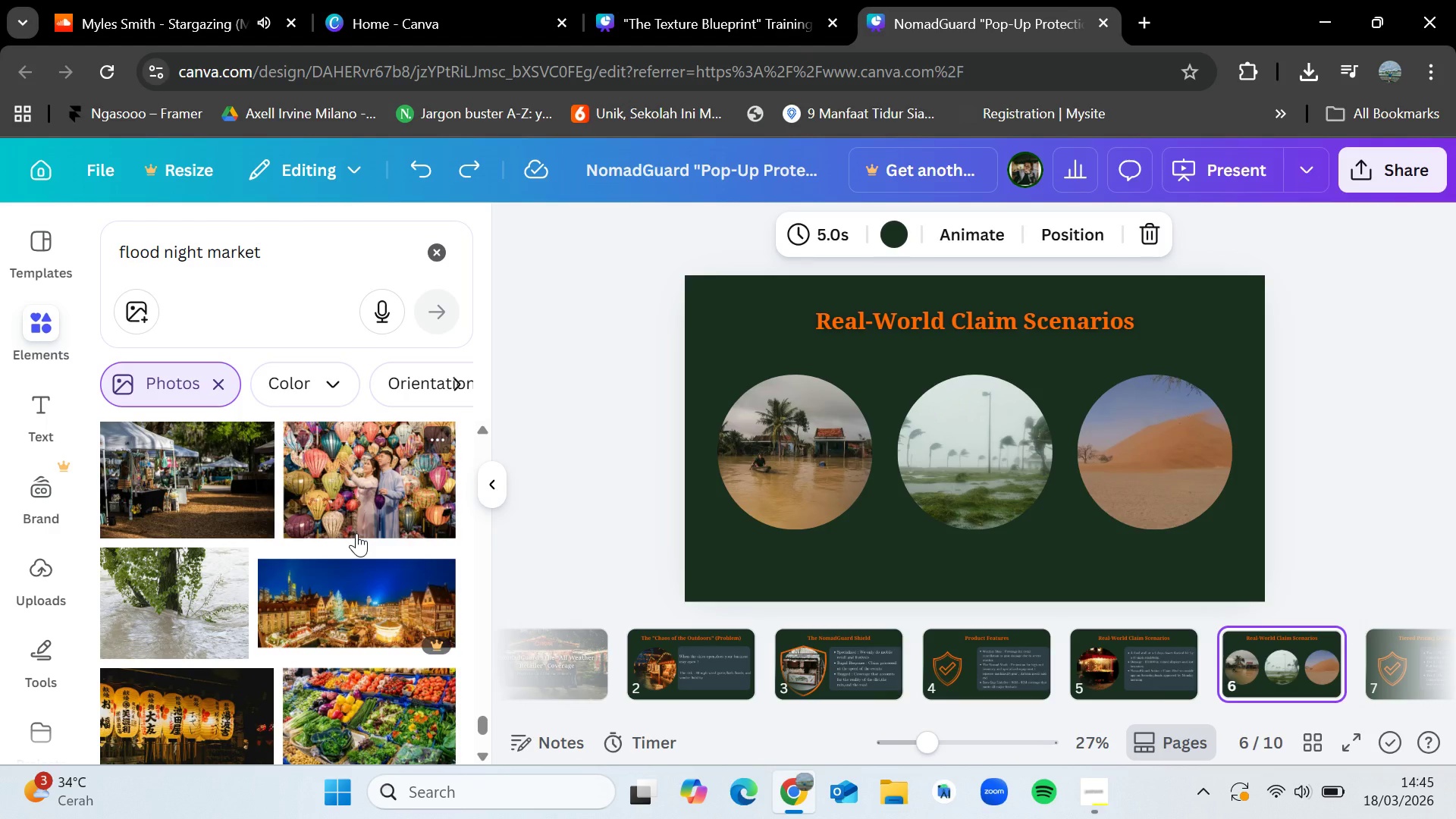 
wait(6.73)
 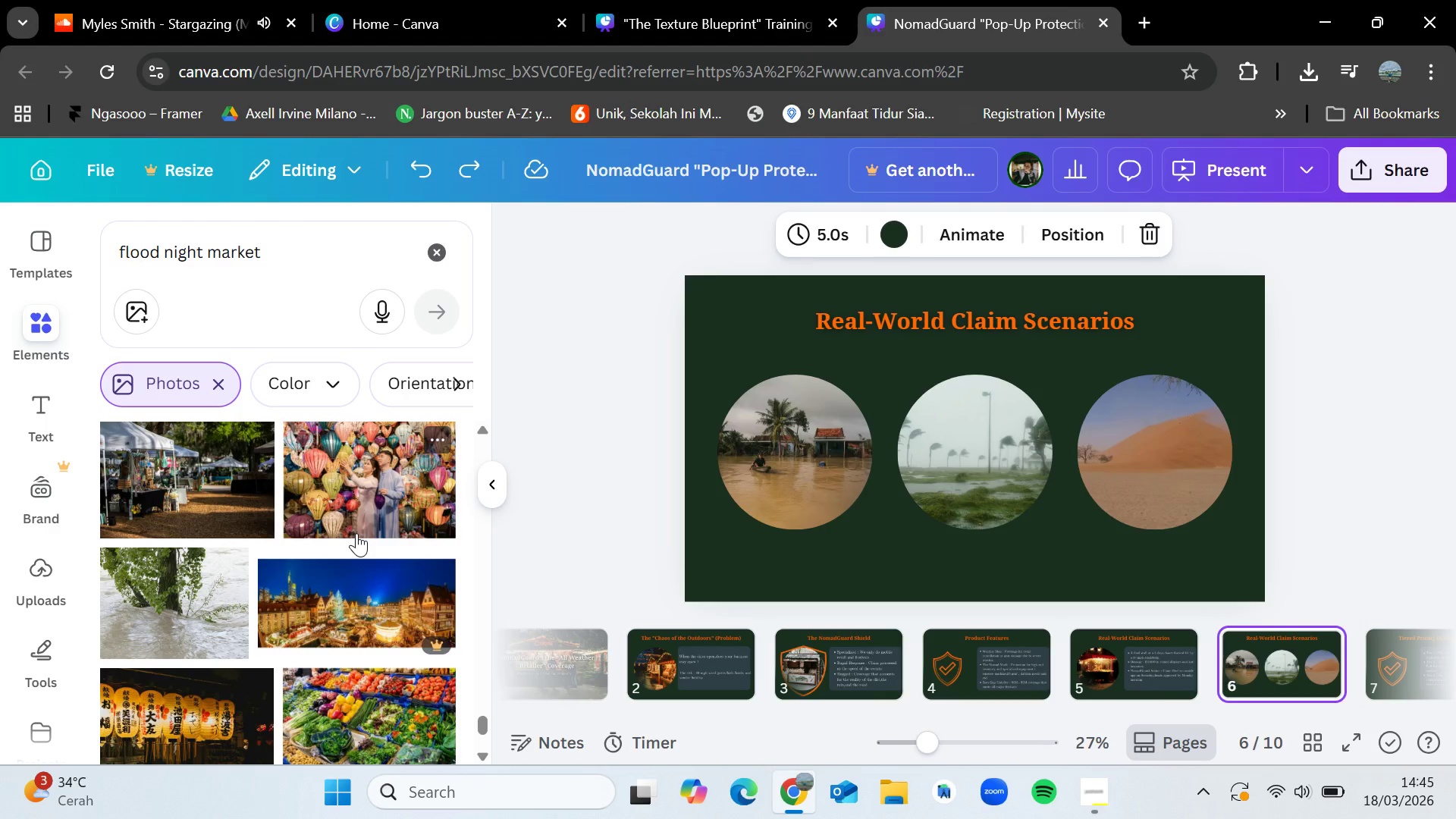 
scroll: coordinate [356, 533], scroll_direction: down, amount: 4.0
 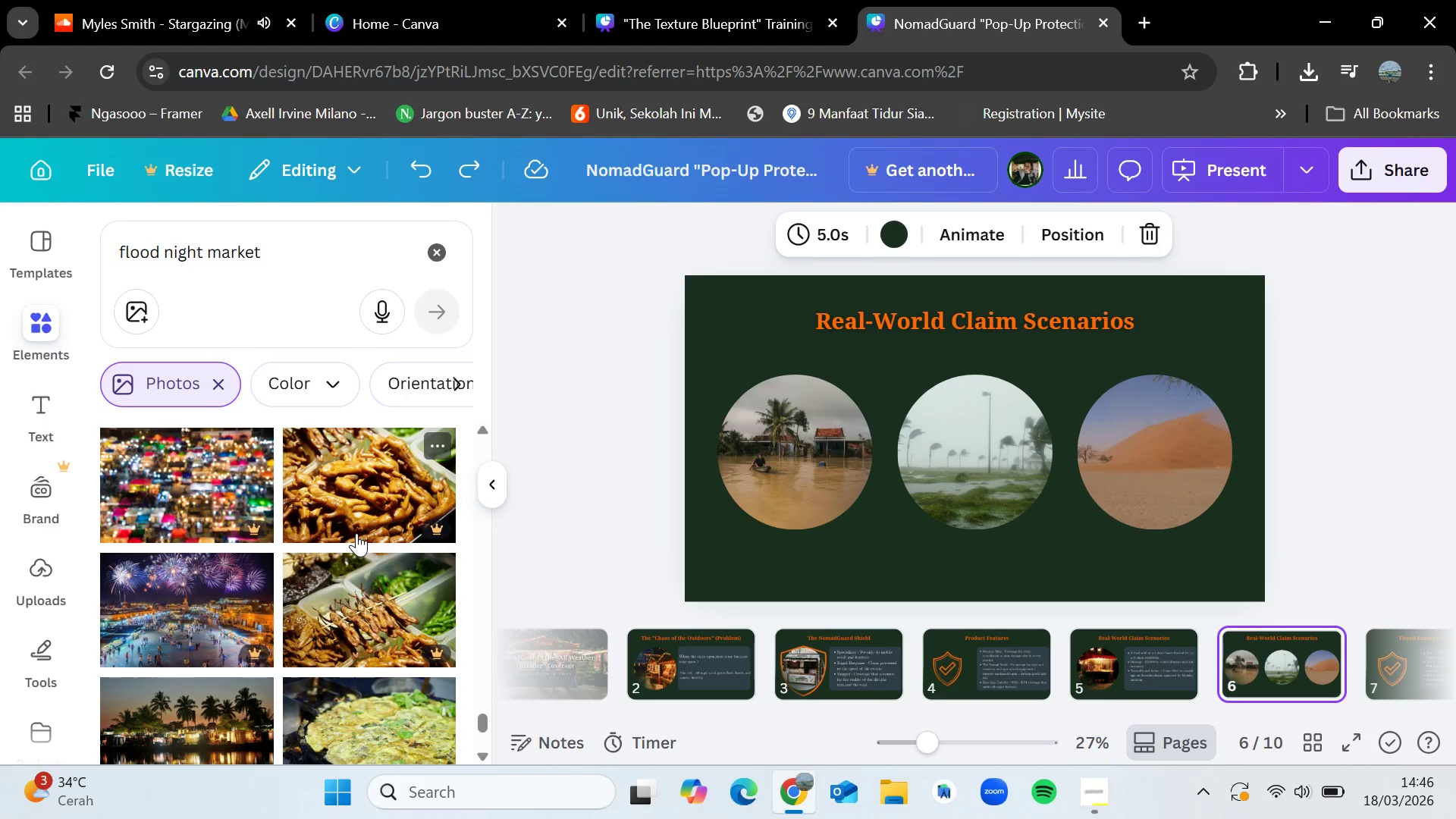 
wait(6.14)
 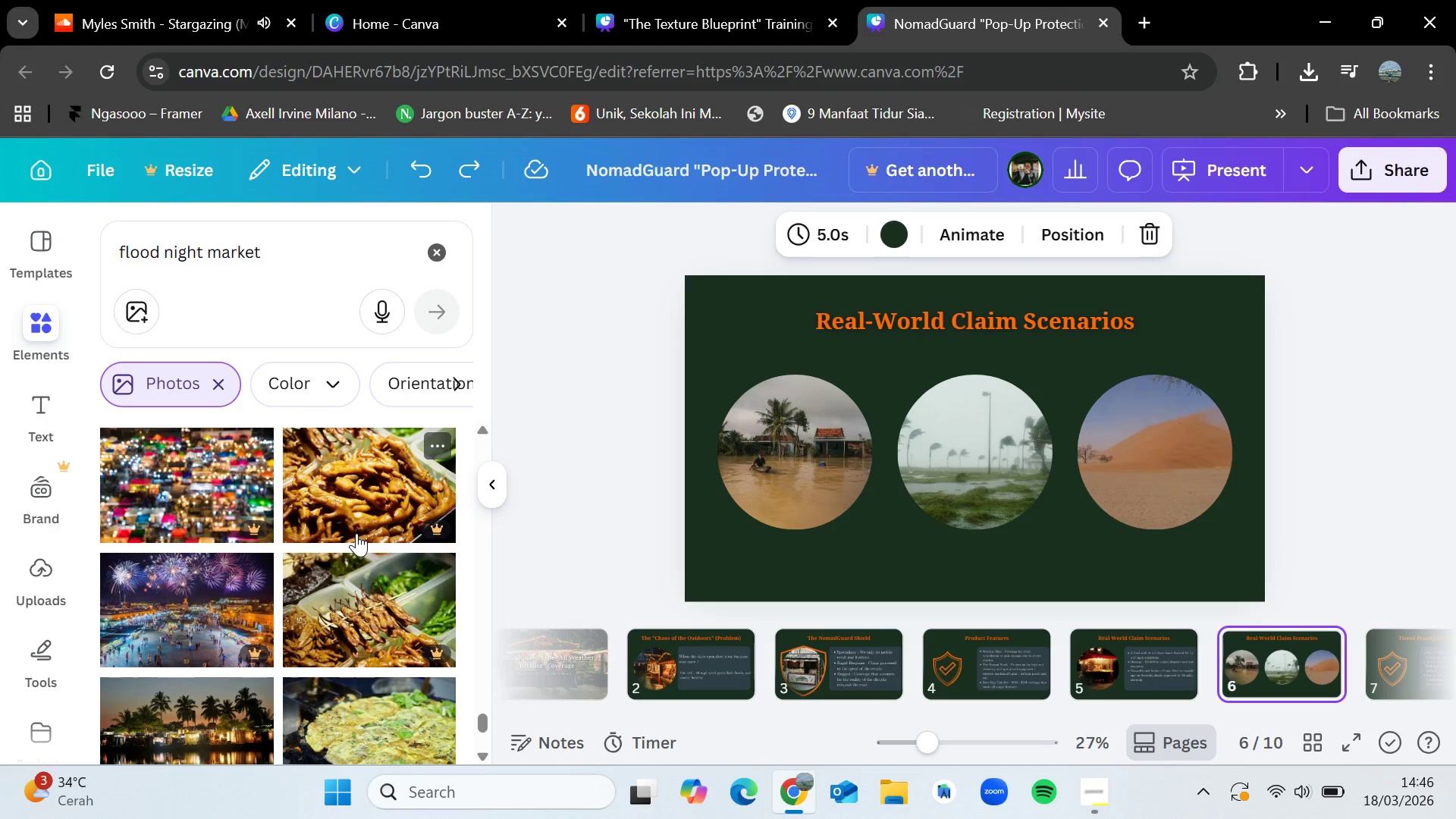 
scroll: coordinate [356, 522], scroll_direction: down, amount: 7.0
 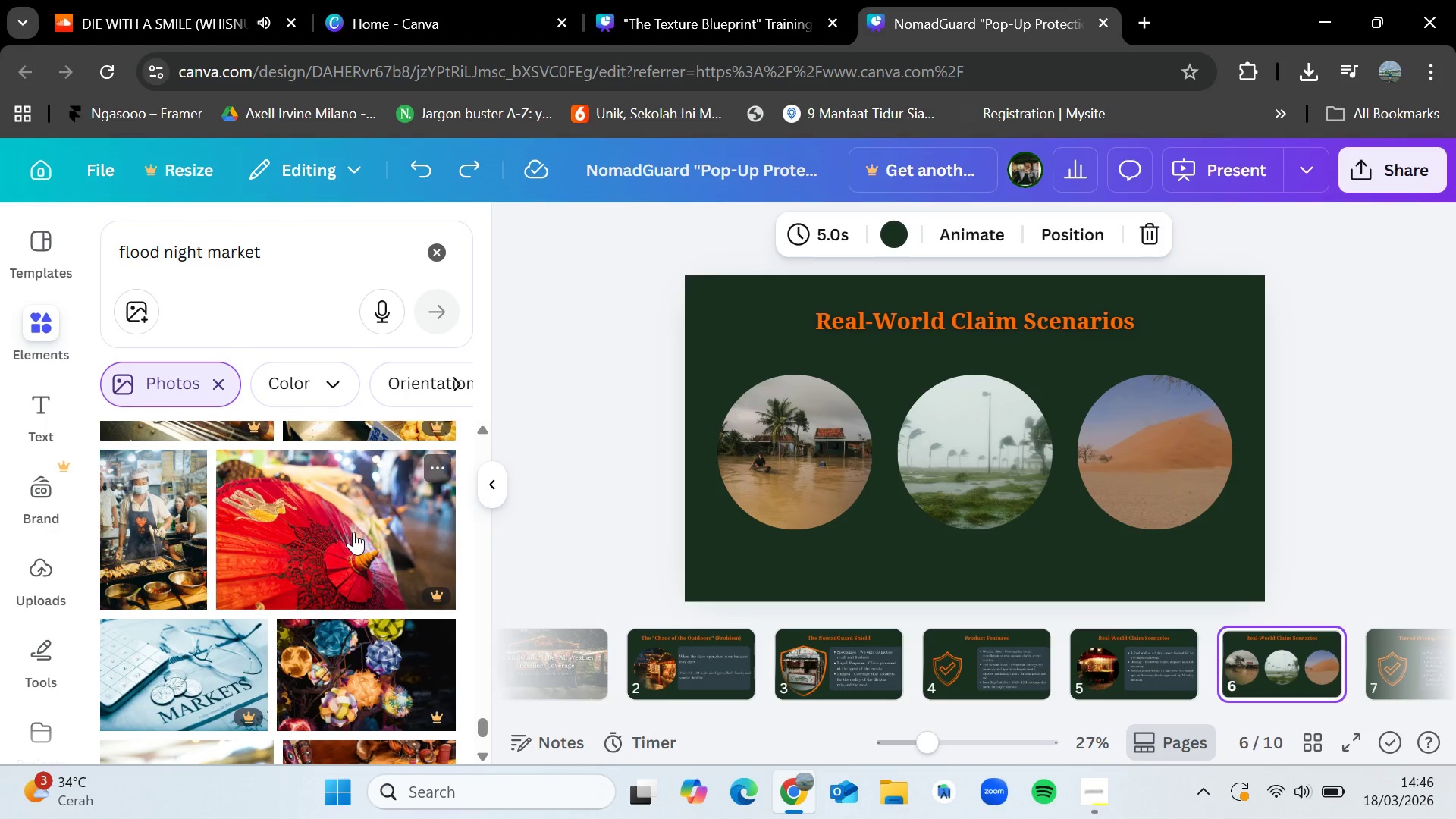 
wait(20.02)
 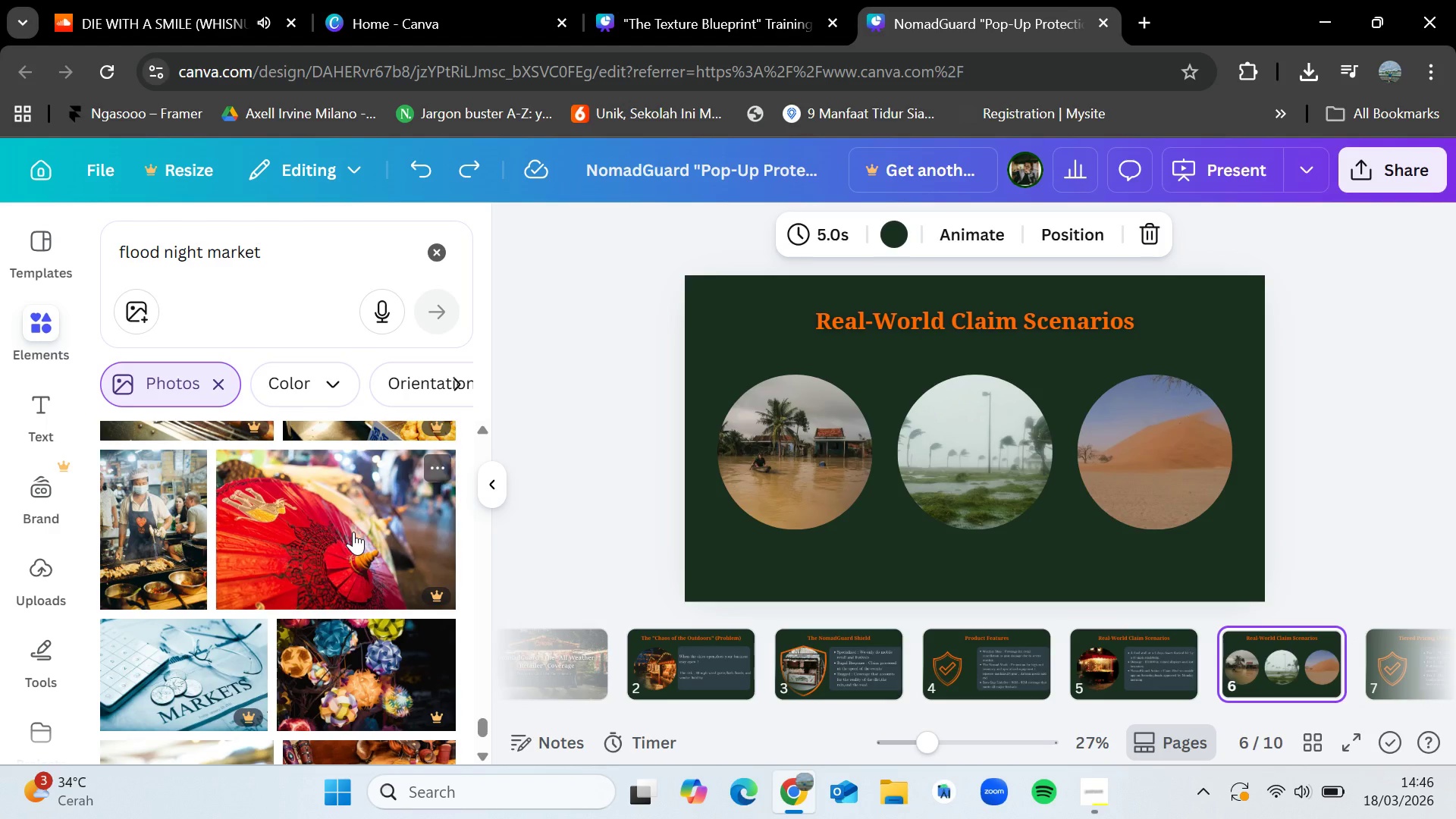 
scroll: coordinate [340, 548], scroll_direction: down, amount: 5.0
 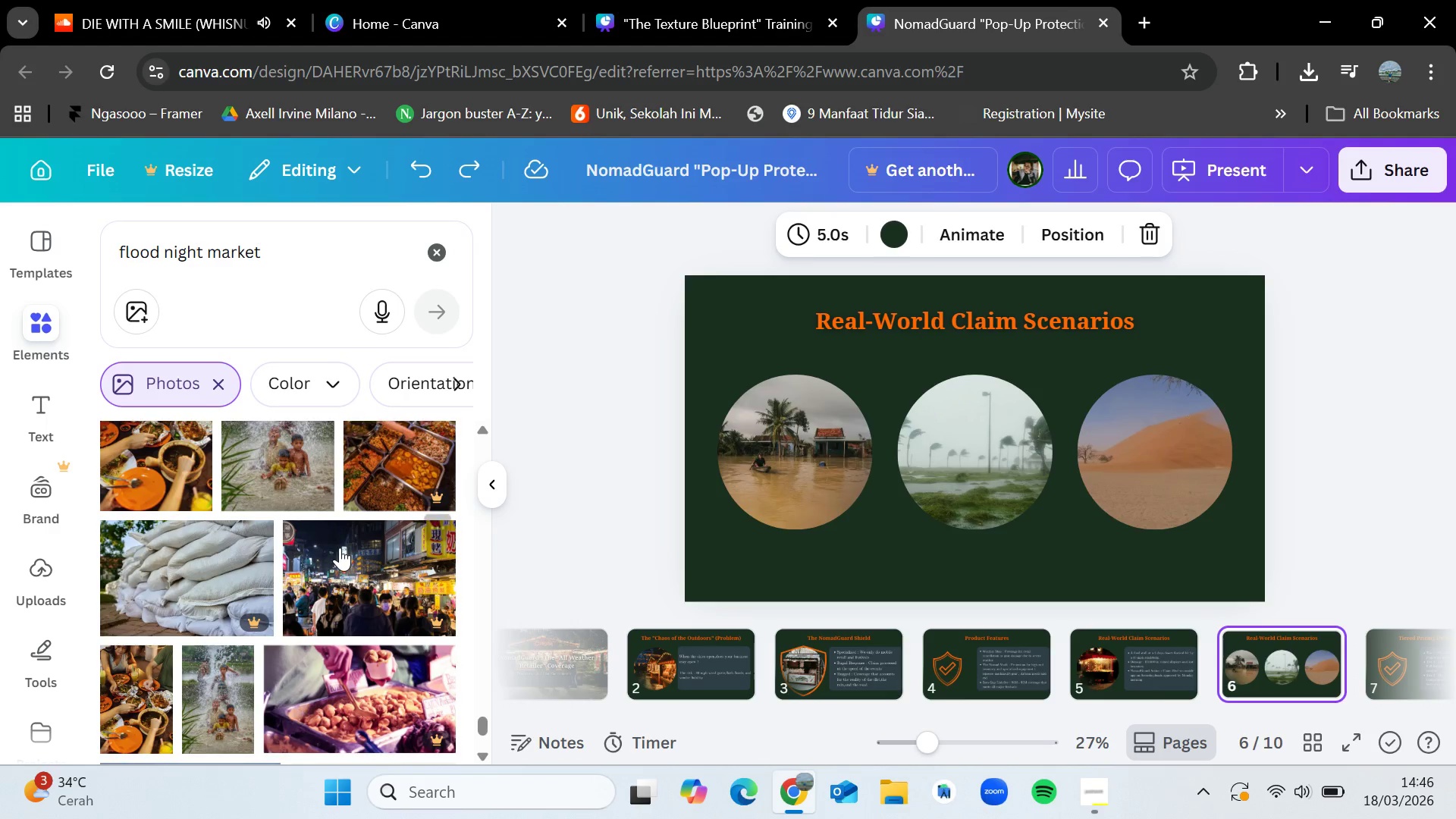 
scroll: coordinate [340, 548], scroll_direction: up, amount: 3.0
 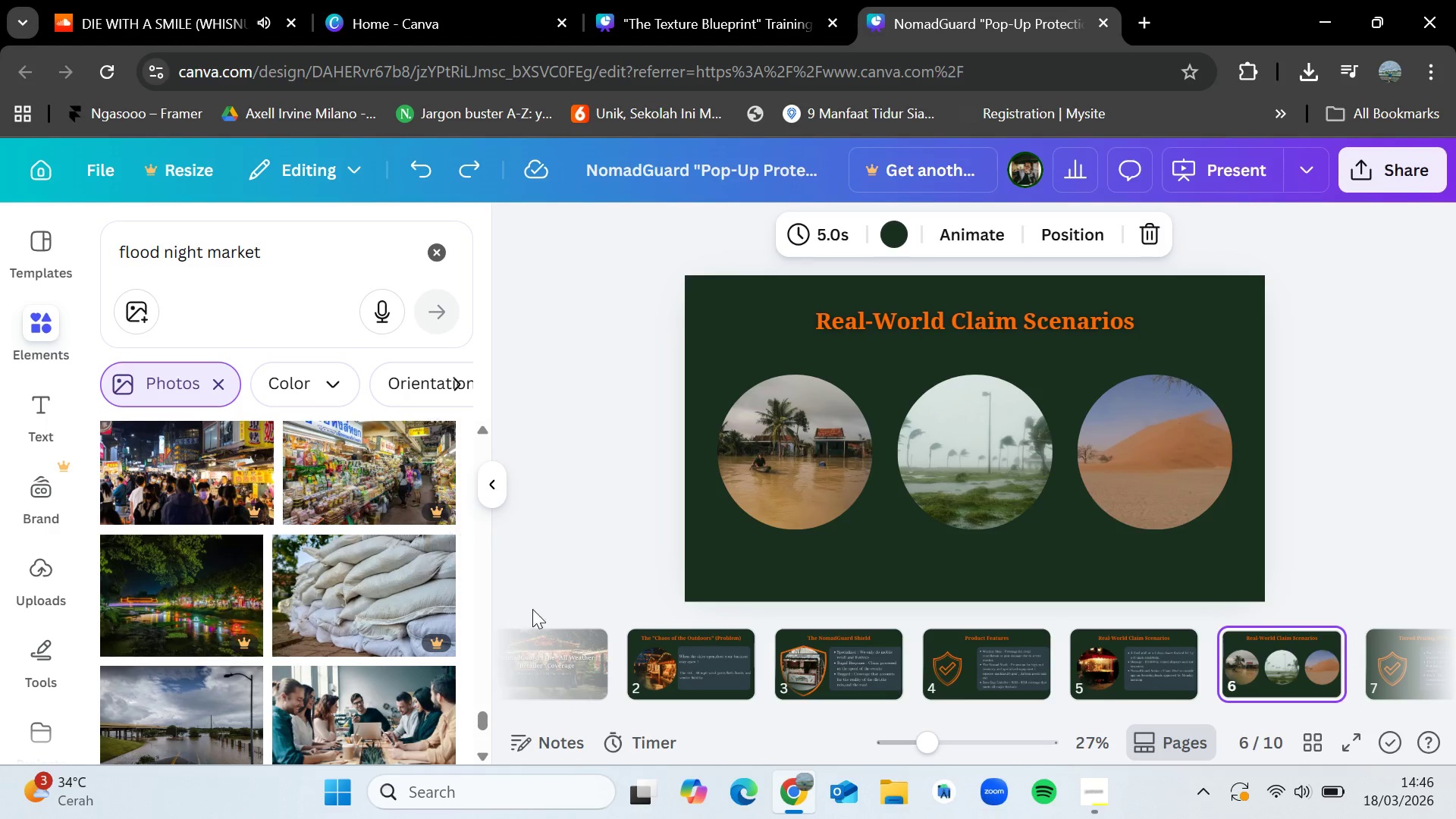 
left_click([576, 654])
 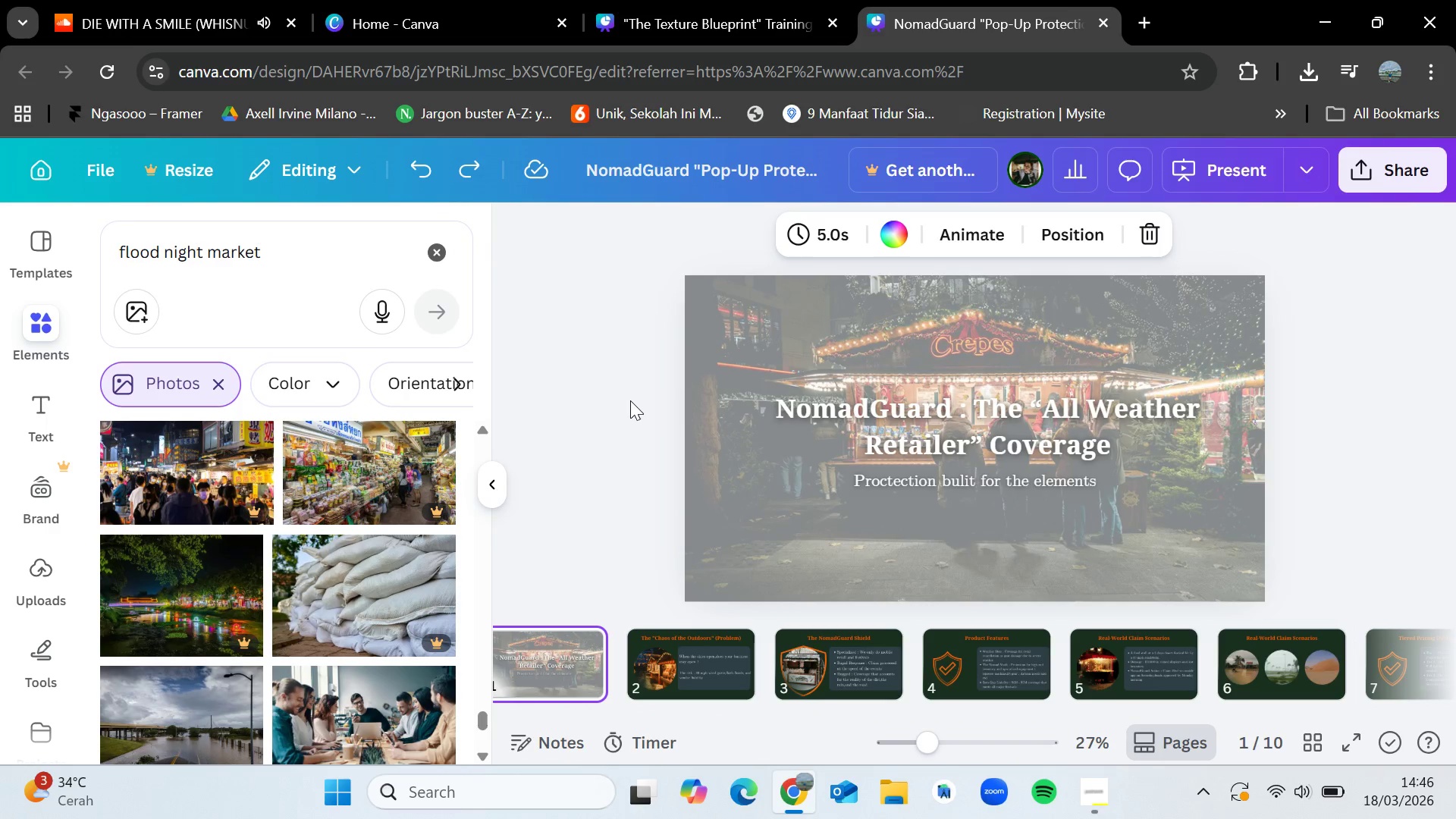 
key(ArrowRight)
 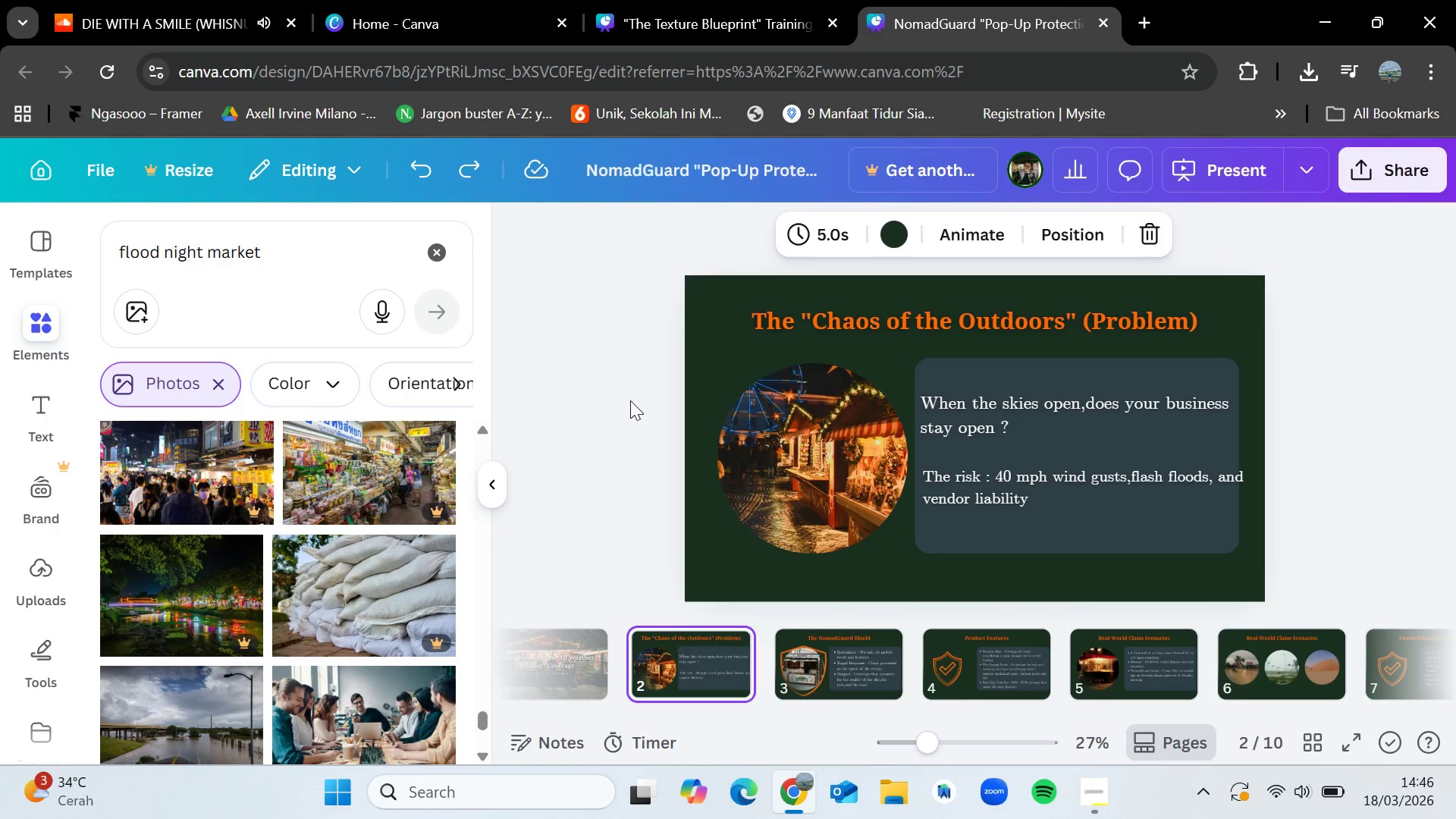 
key(ArrowRight)
 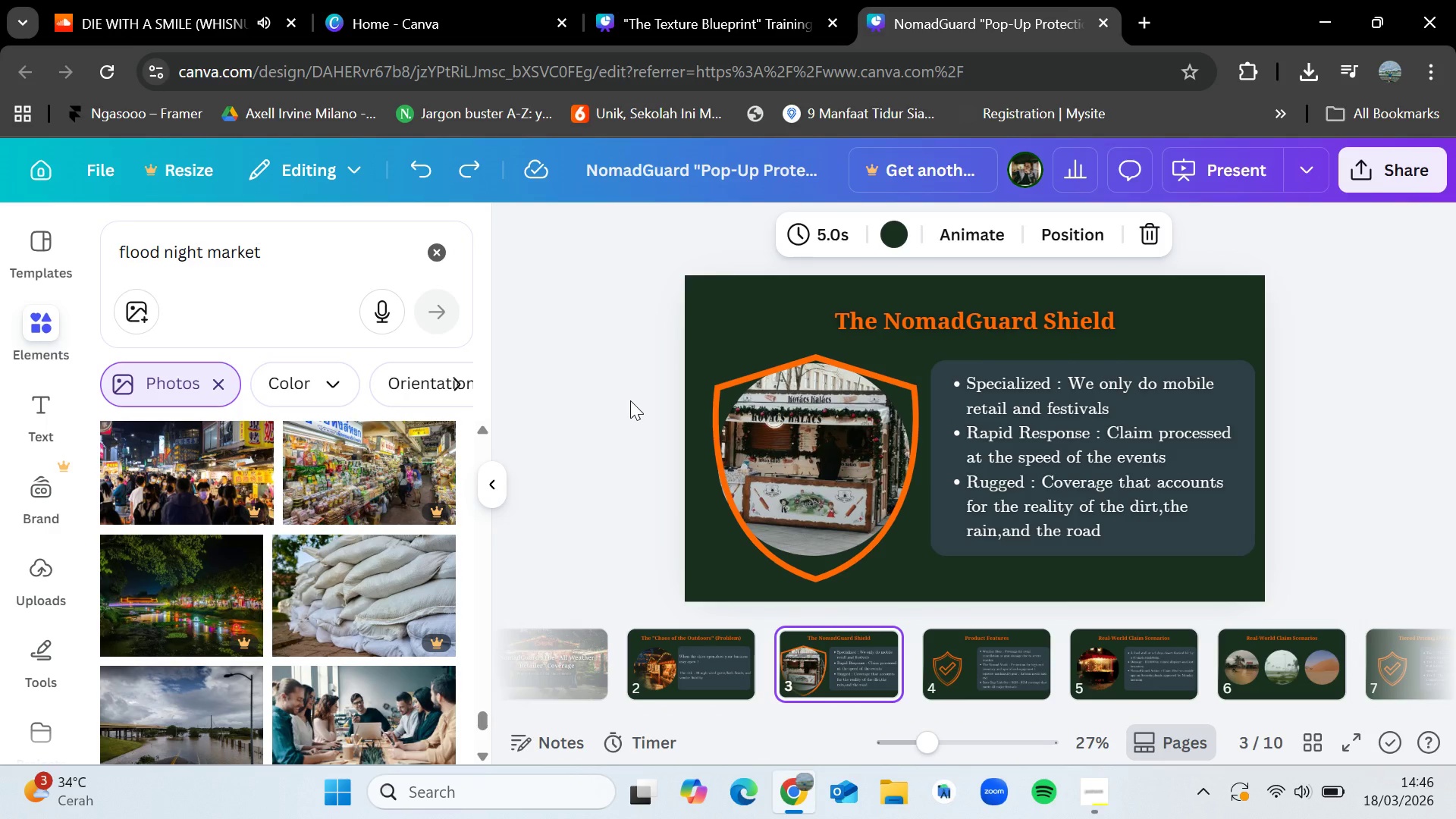 
key(ArrowRight)
 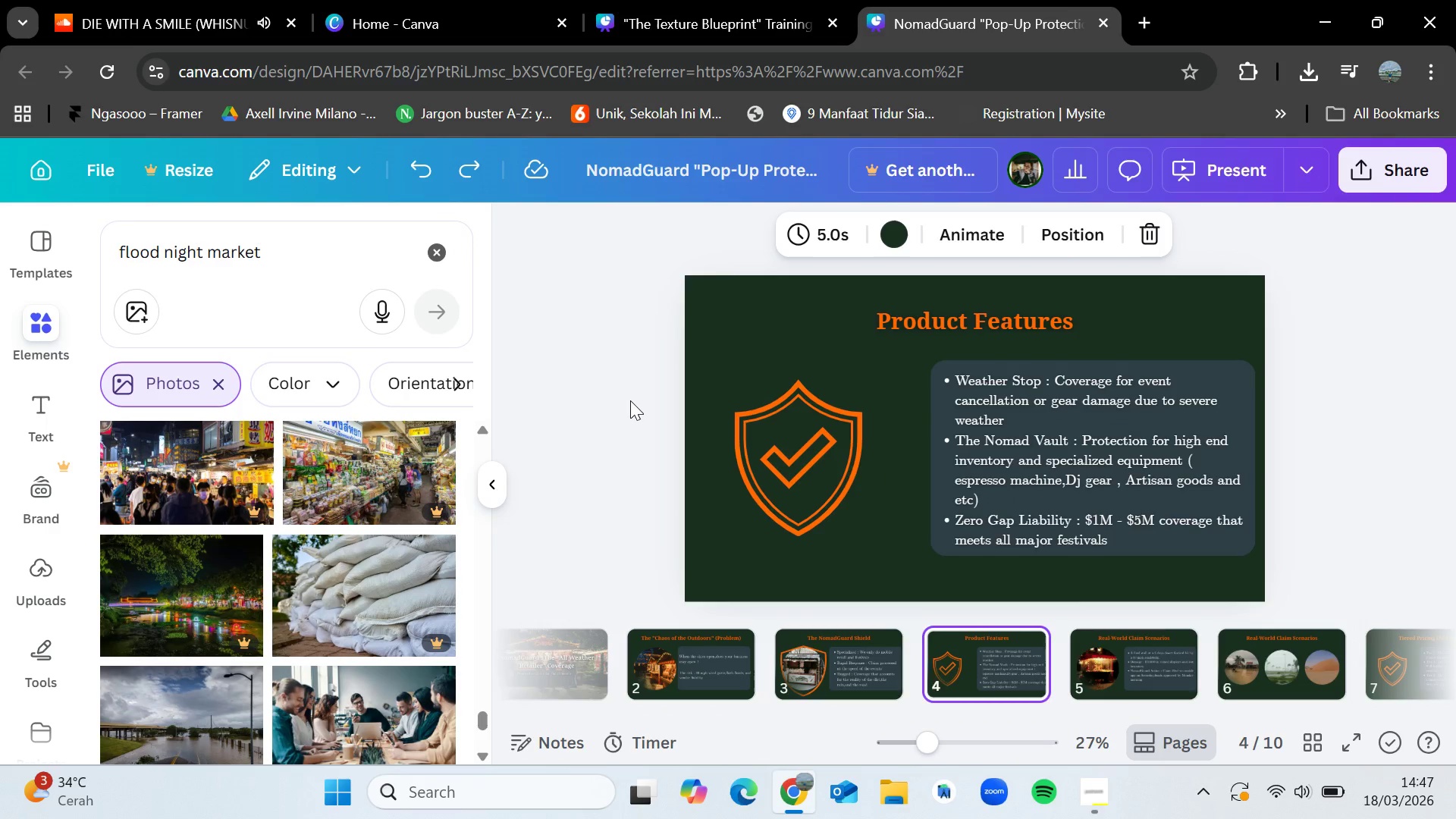 
key(ArrowRight)
 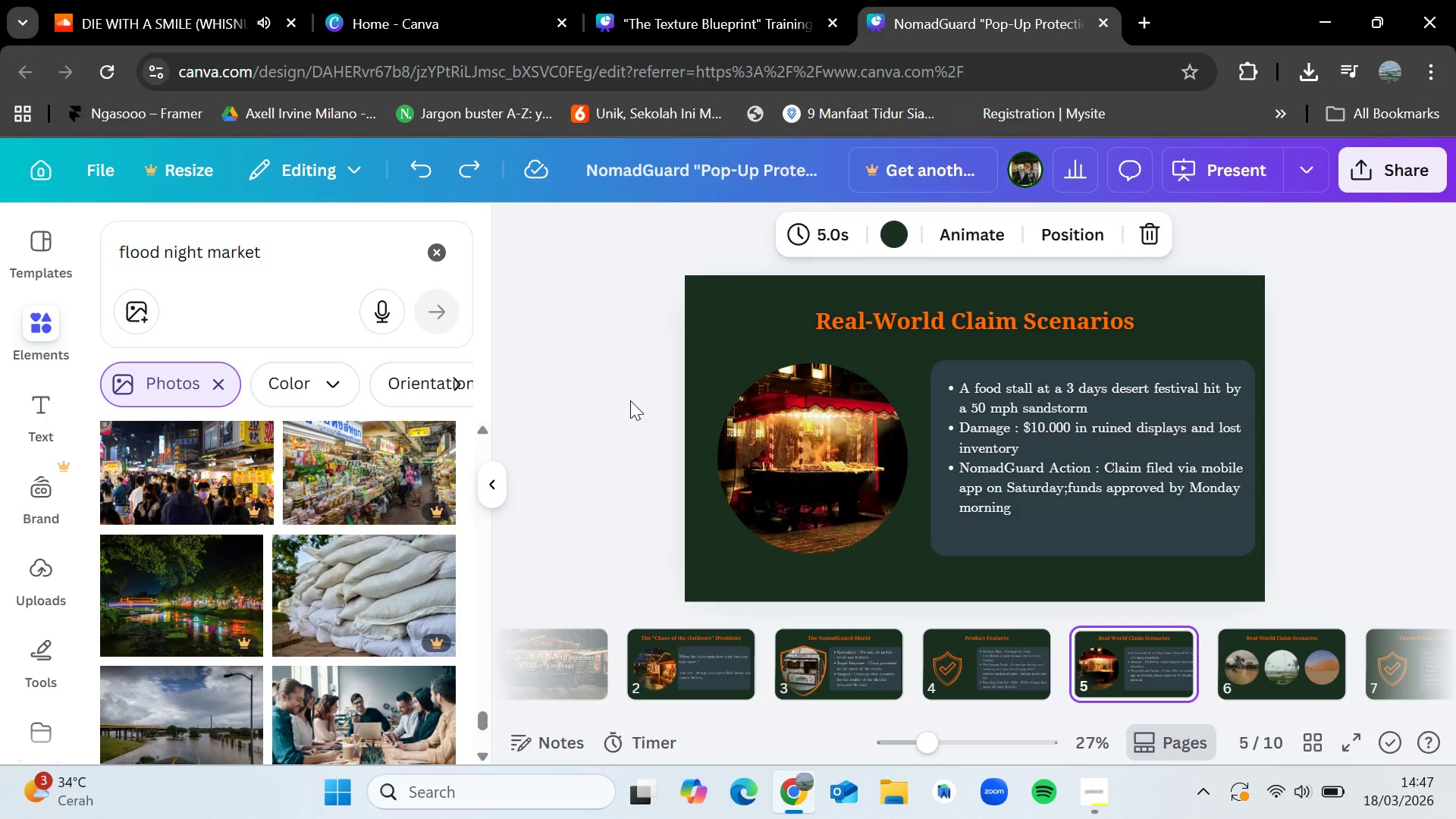 
key(ArrowLeft)
 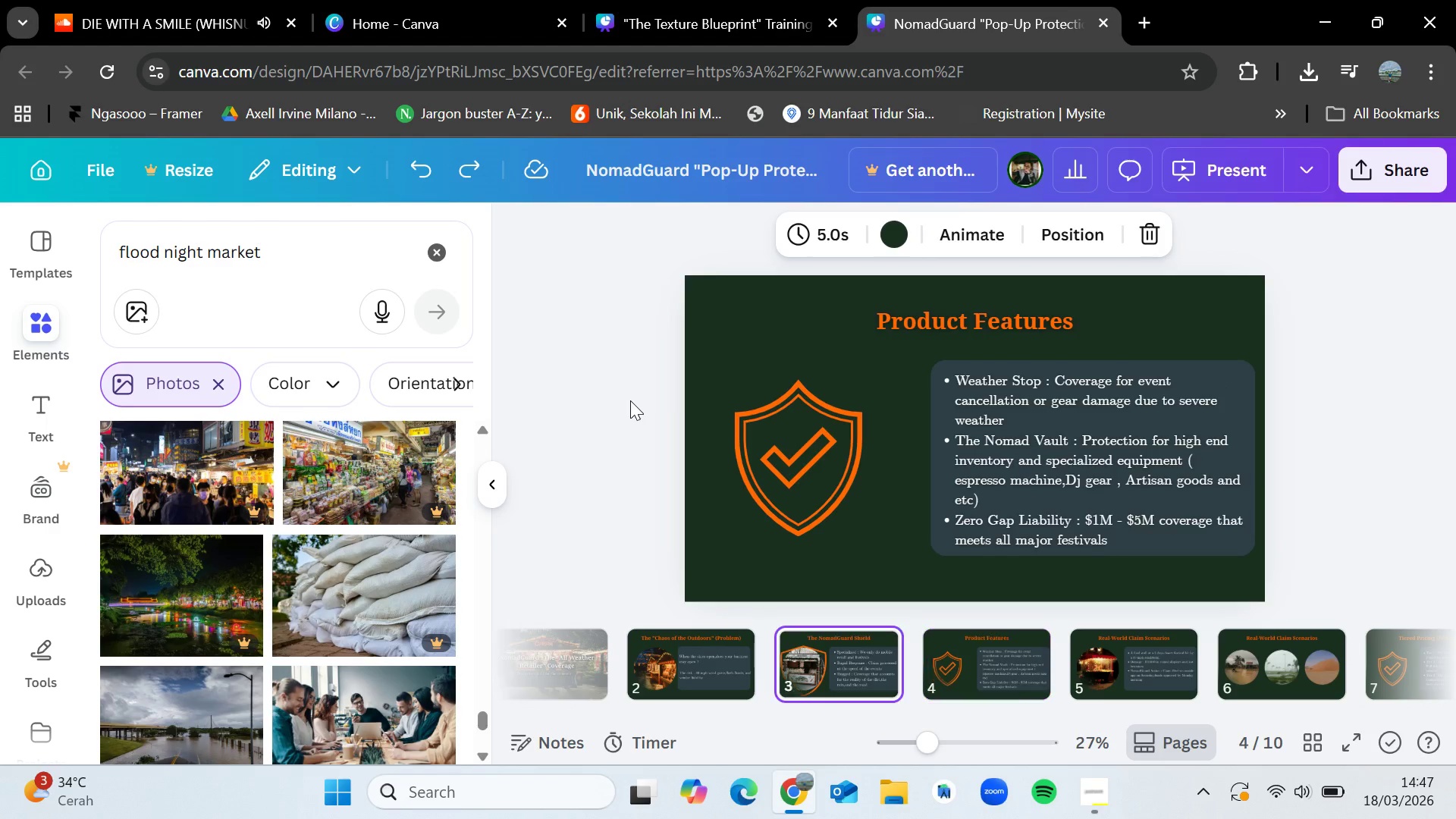 
key(ArrowLeft)
 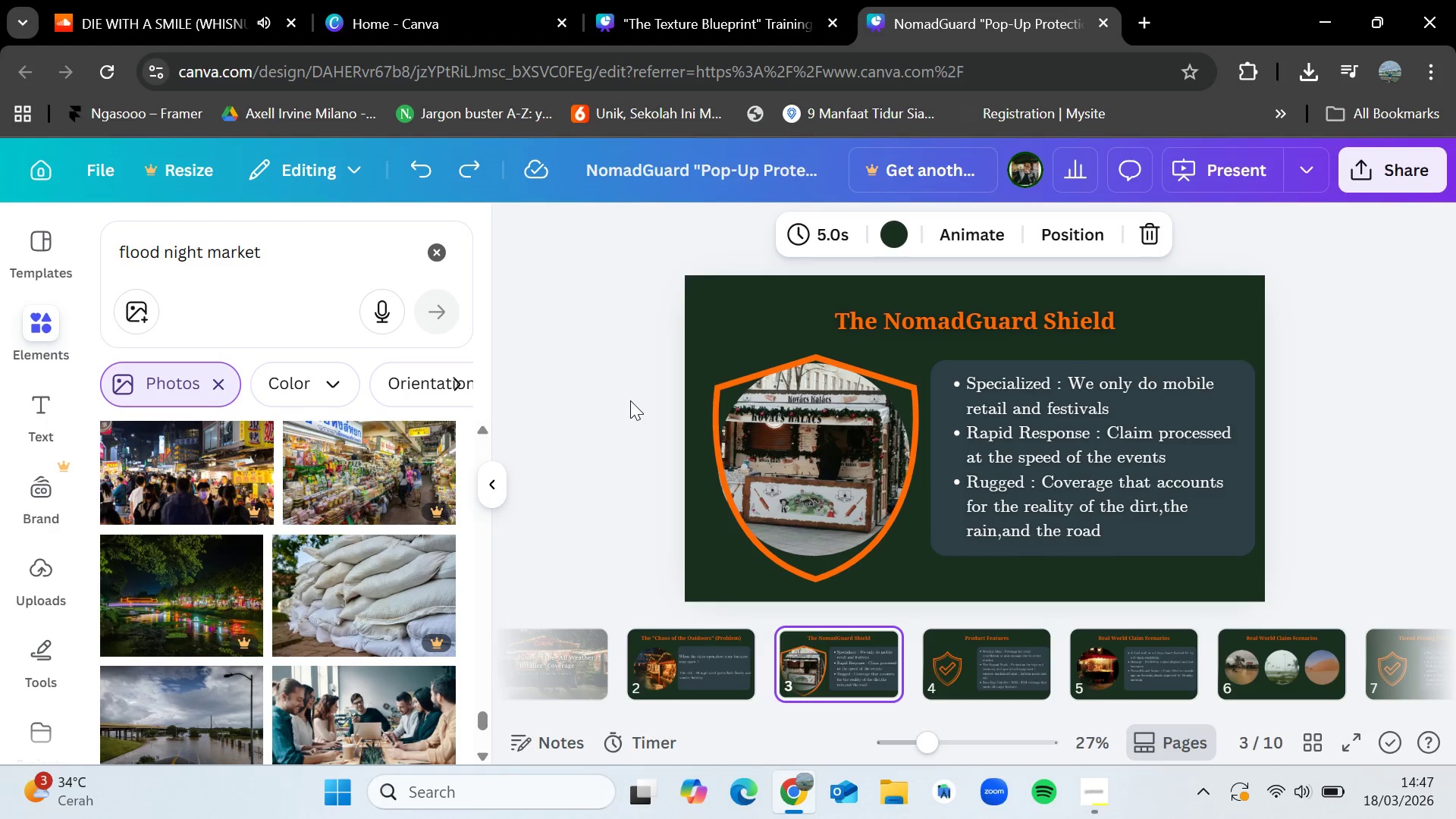 
key(ArrowLeft)
 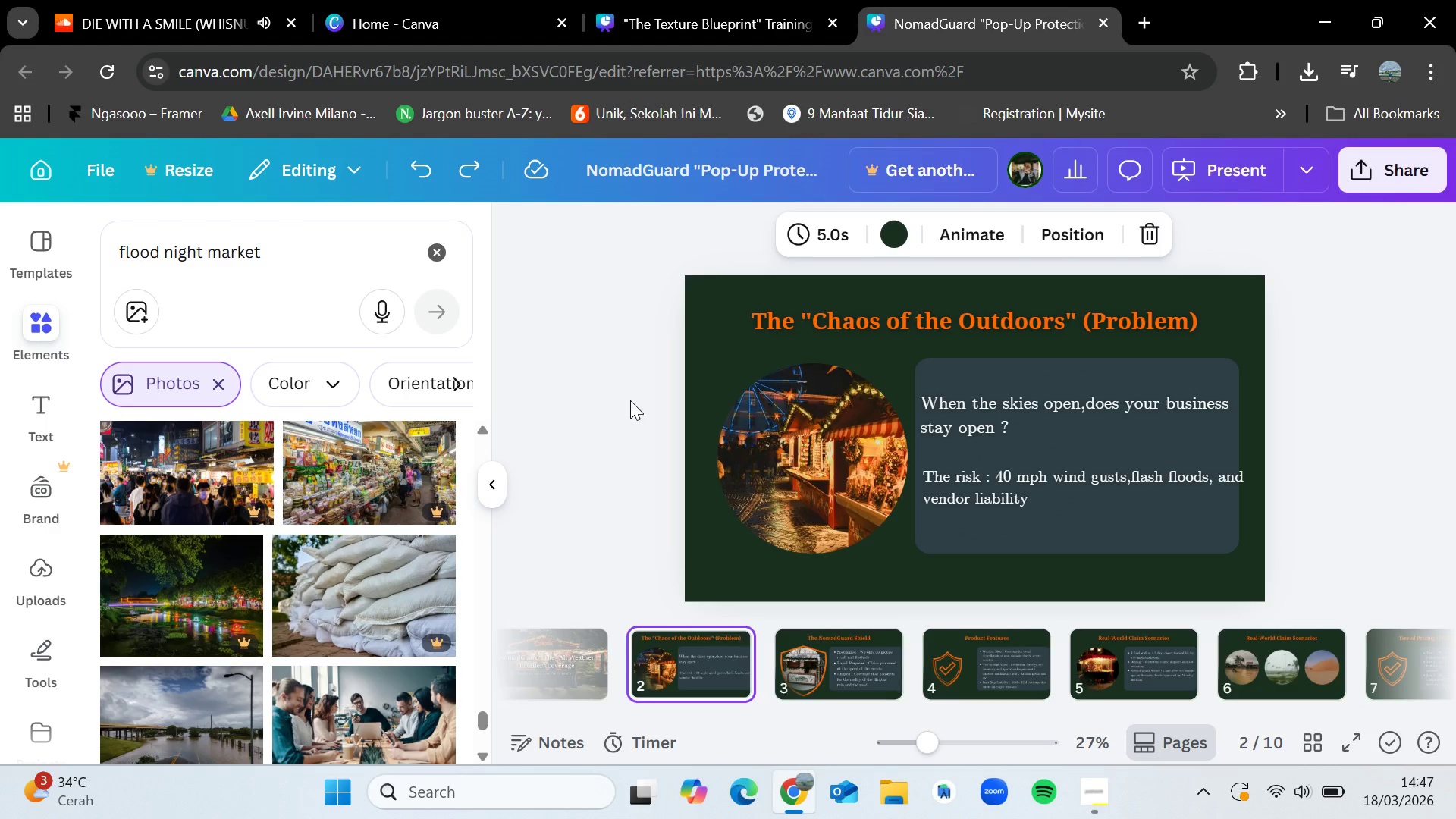 
key(ArrowRight)
 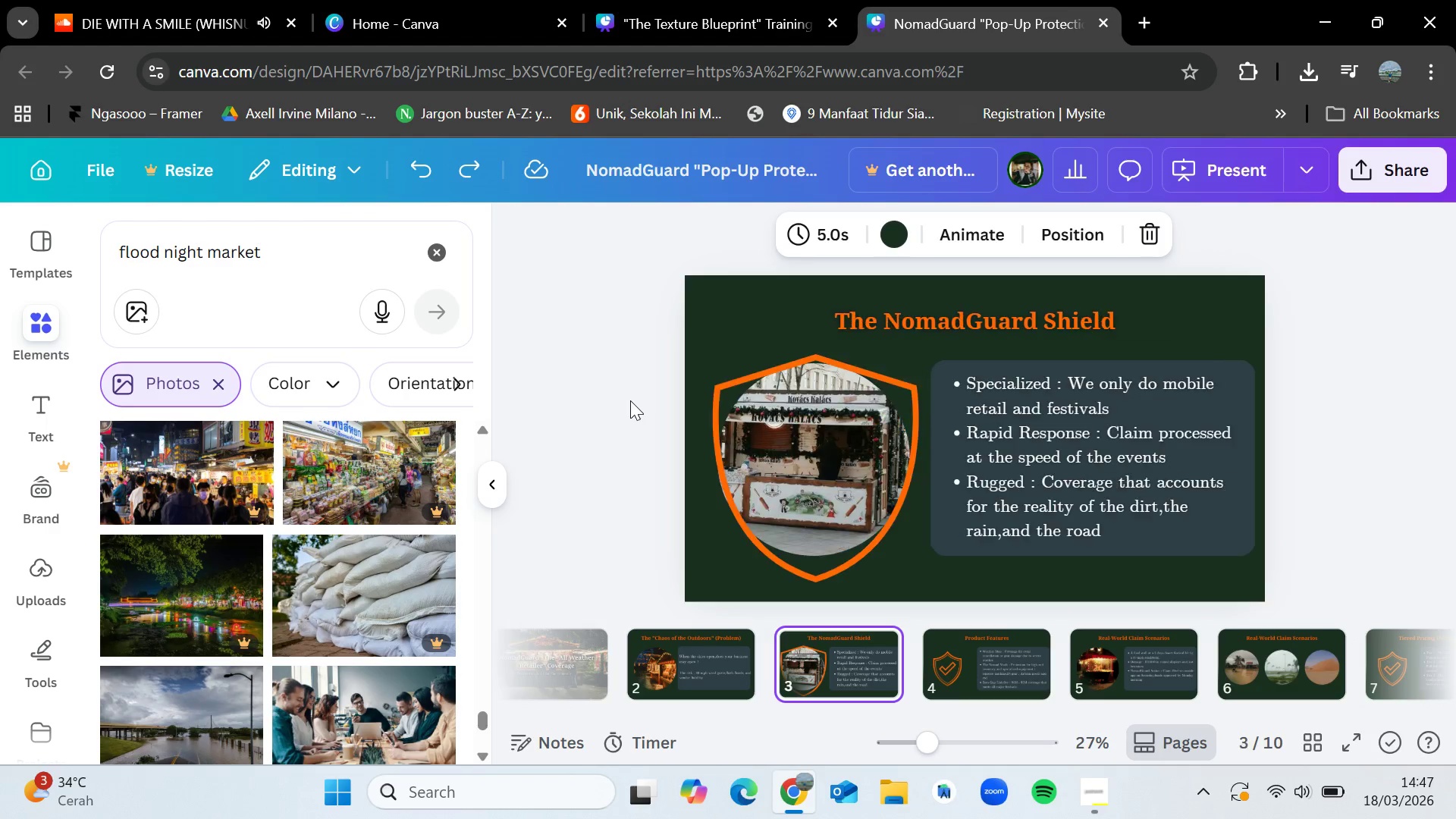 
key(ArrowRight)
 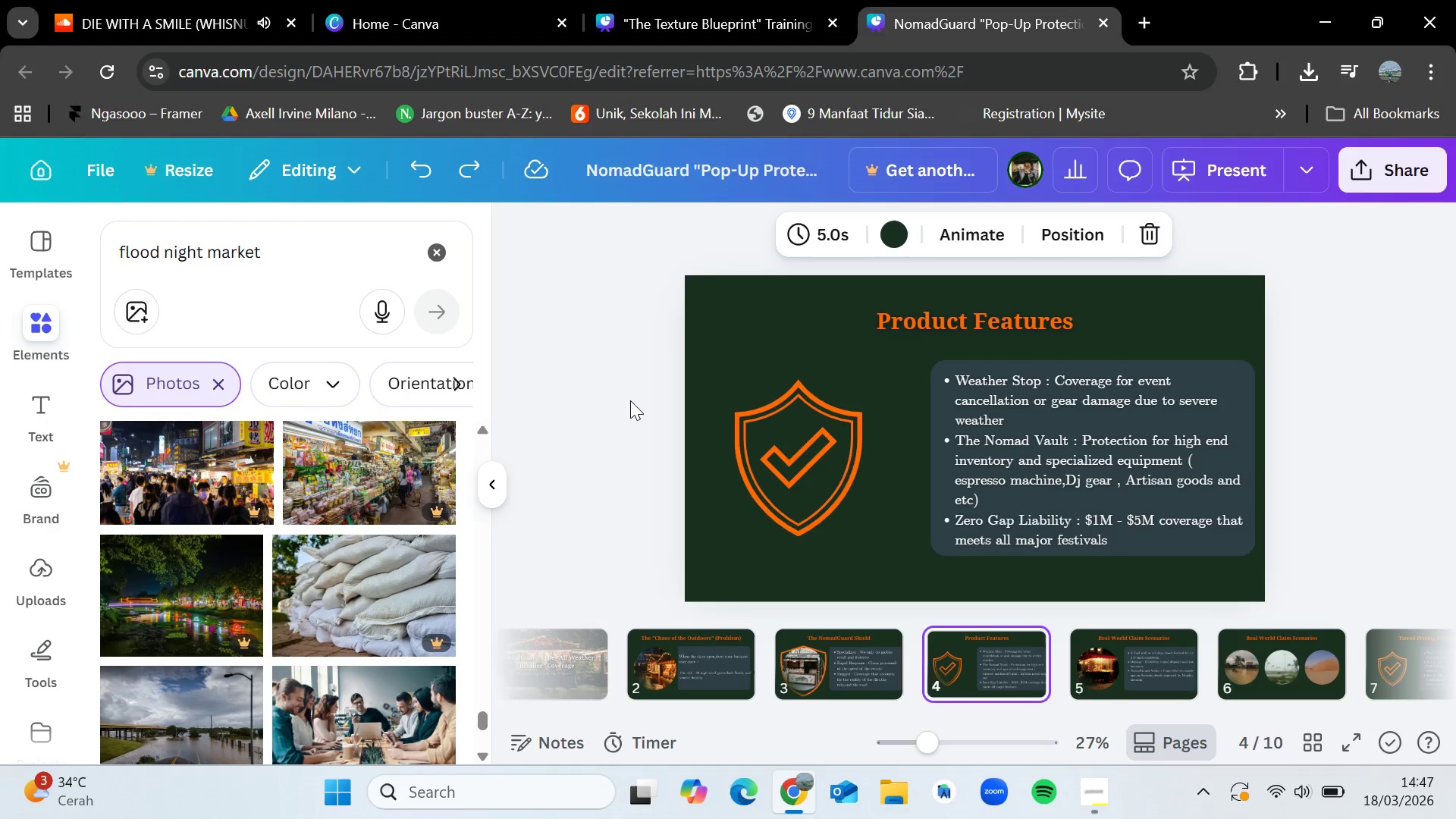 
key(ArrowRight)
 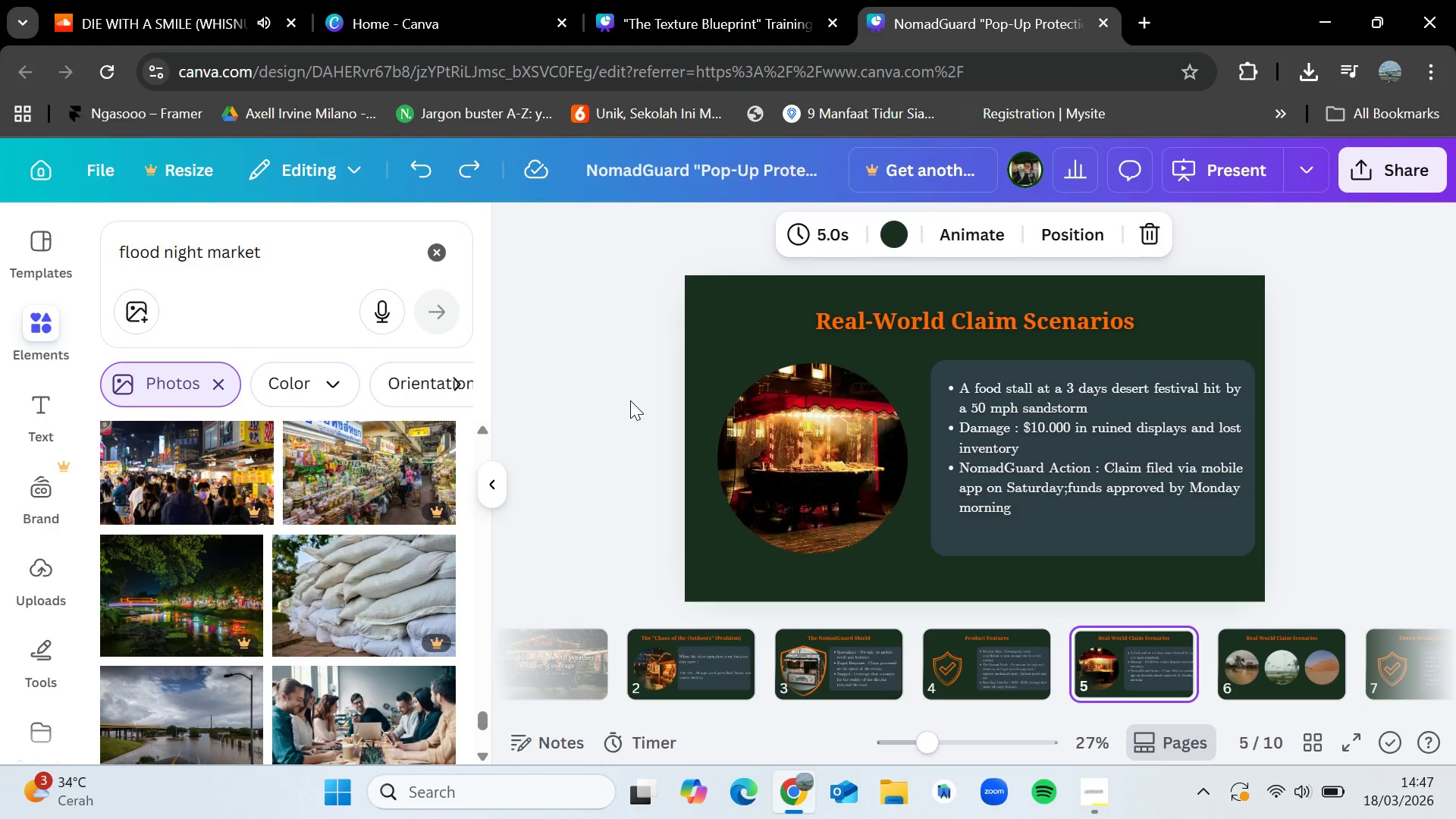 
wait(9.05)
 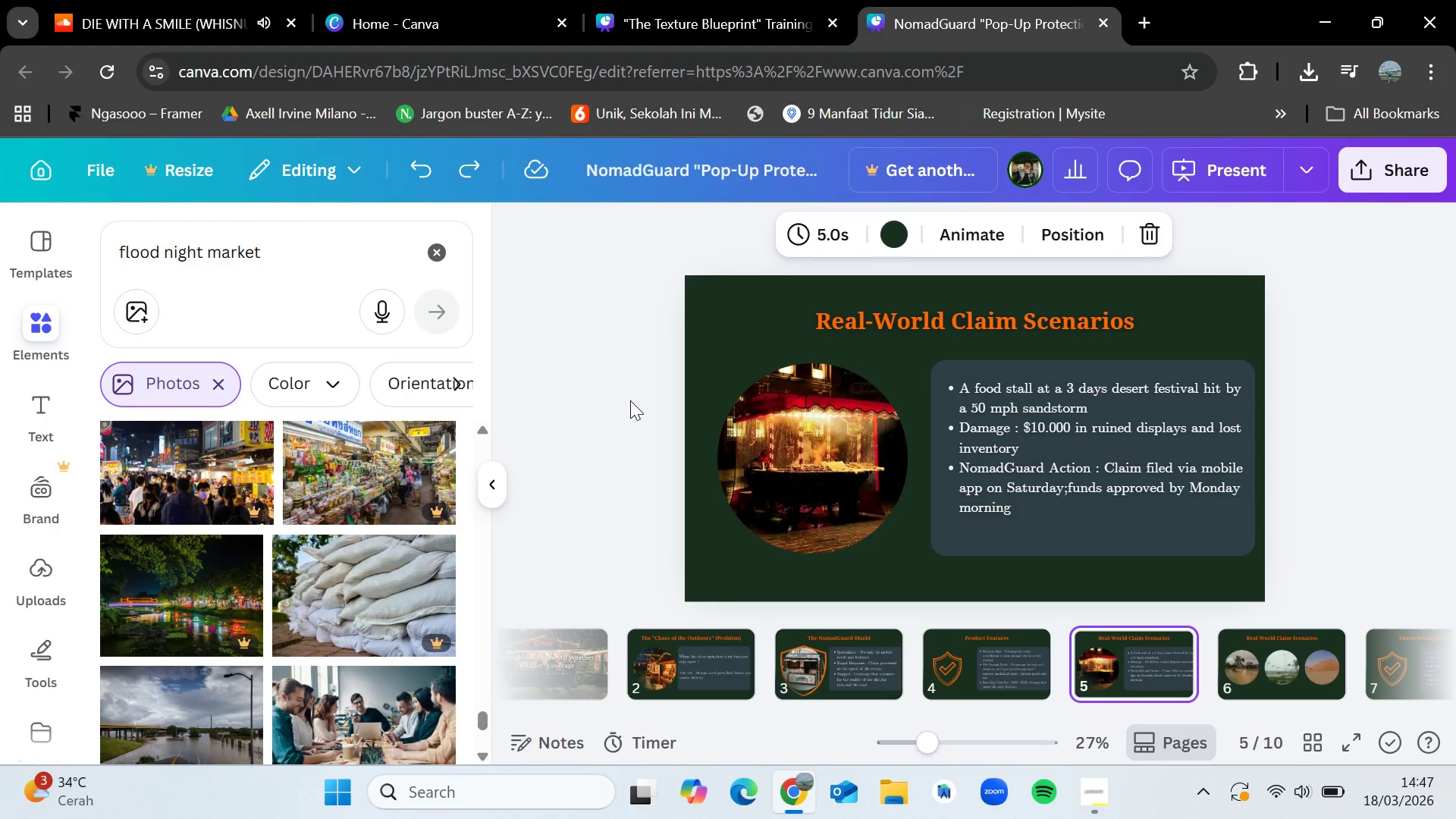 
key(ArrowLeft)
 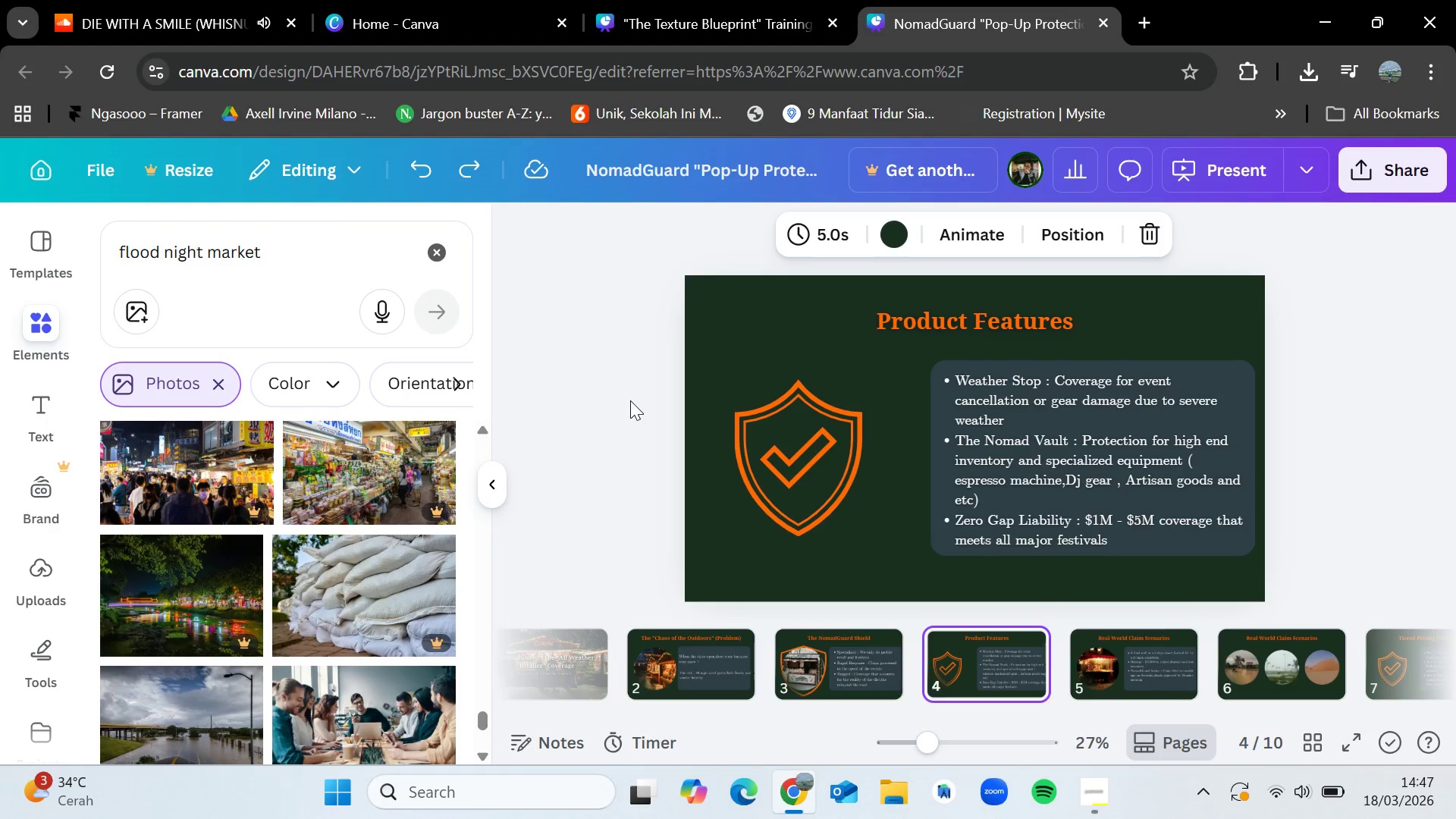 
key(ArrowRight)
 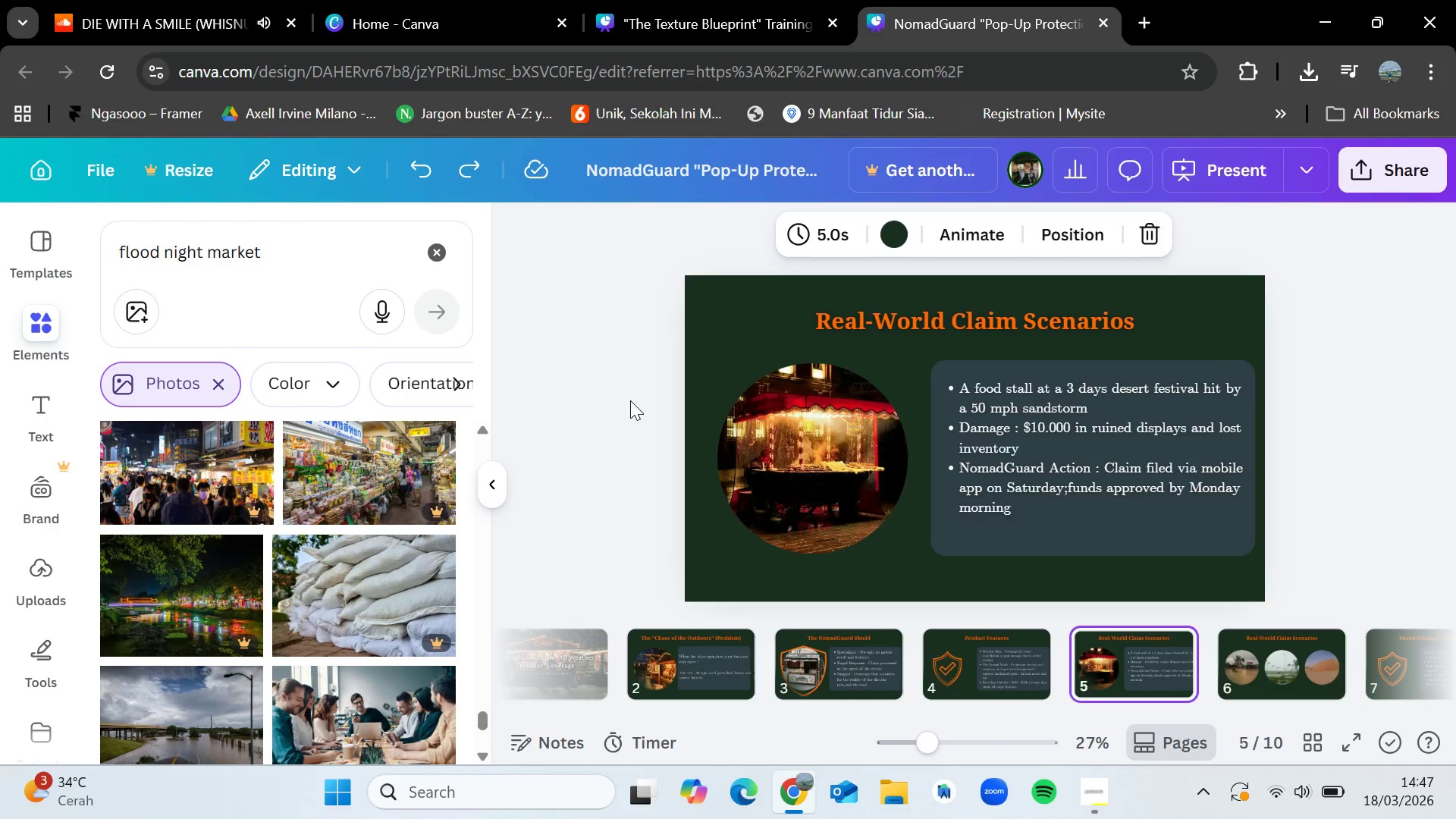 
key(ArrowRight)
 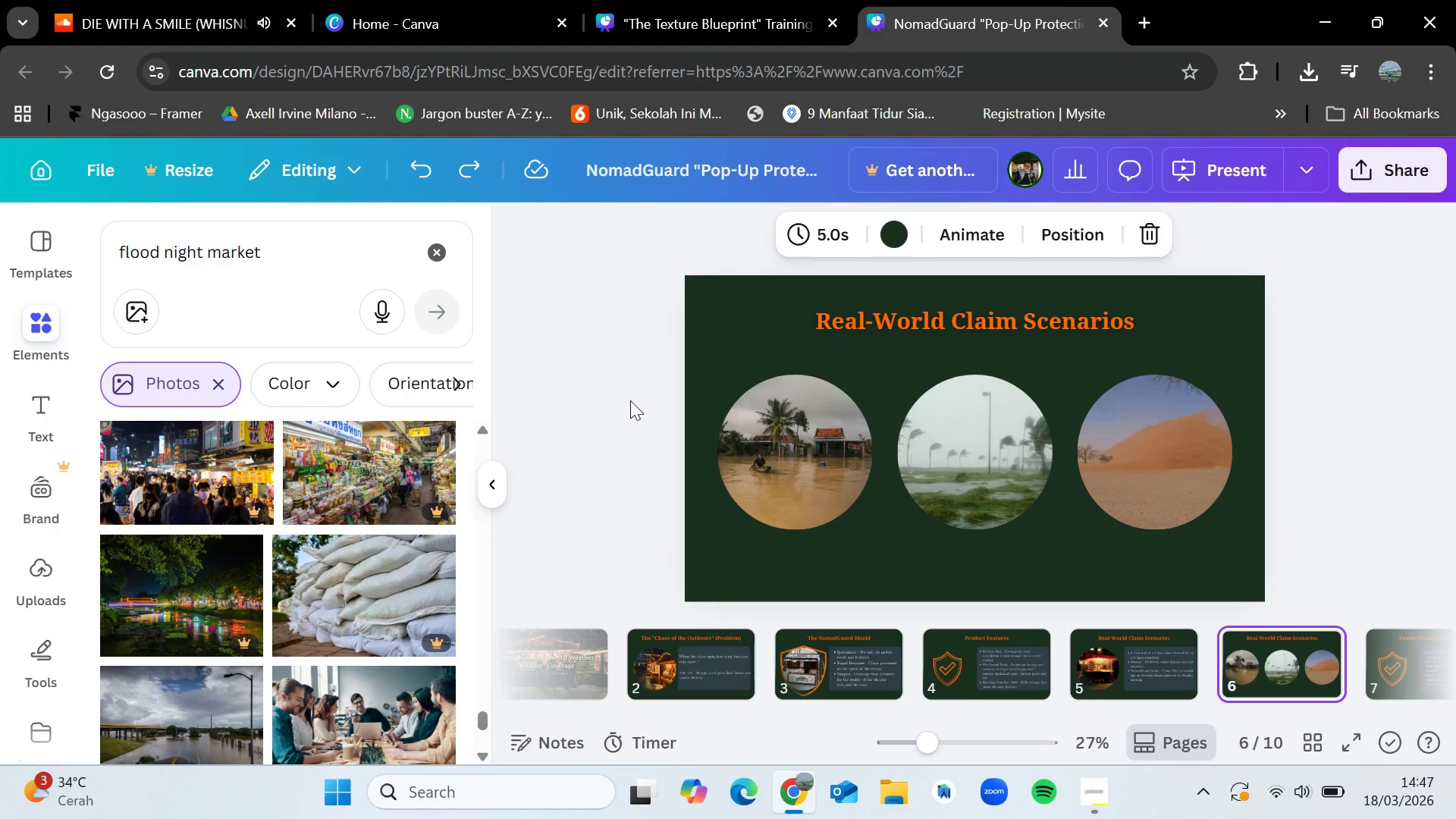 
wait(8.2)
 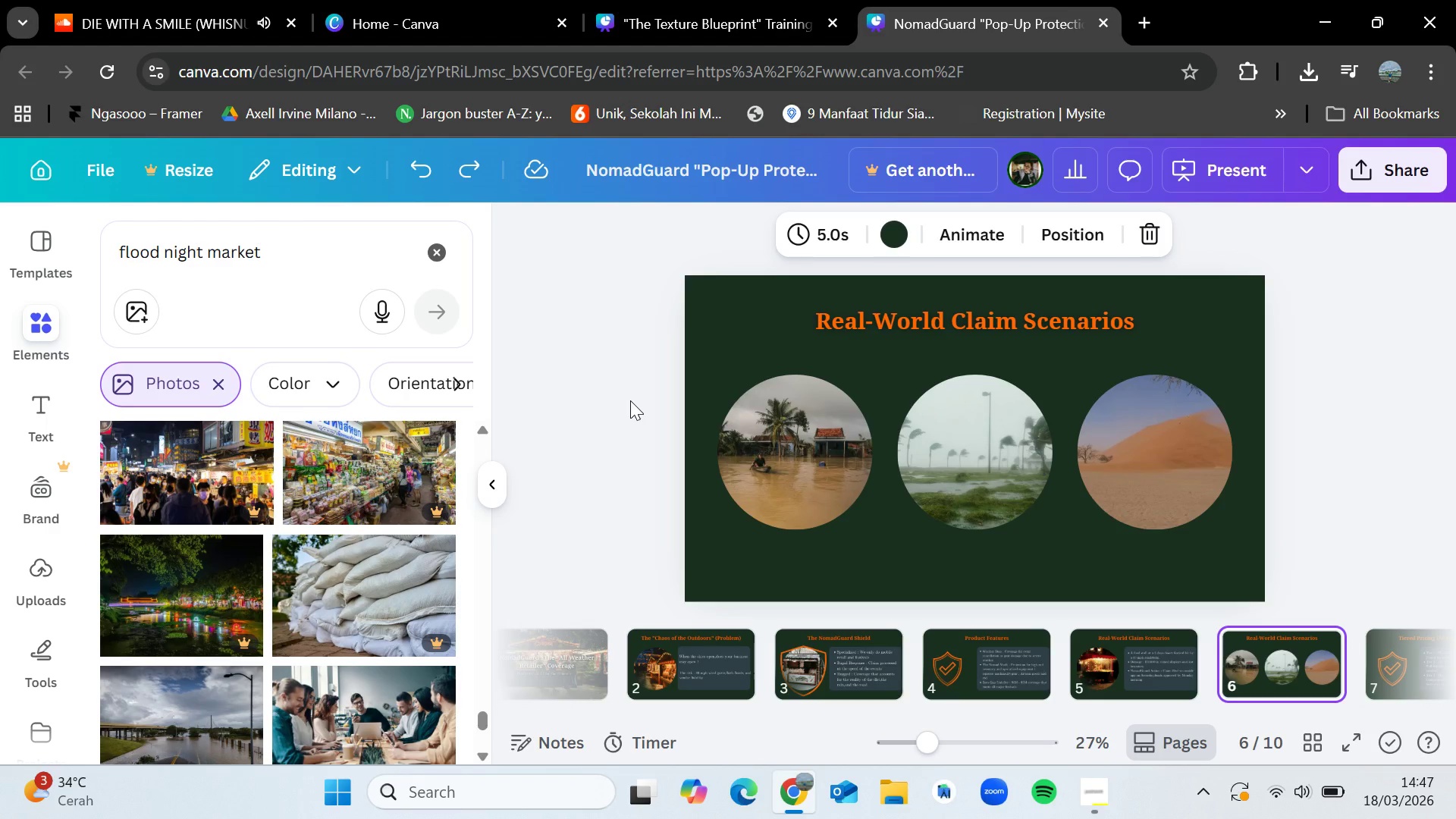 
key(ArrowRight)
 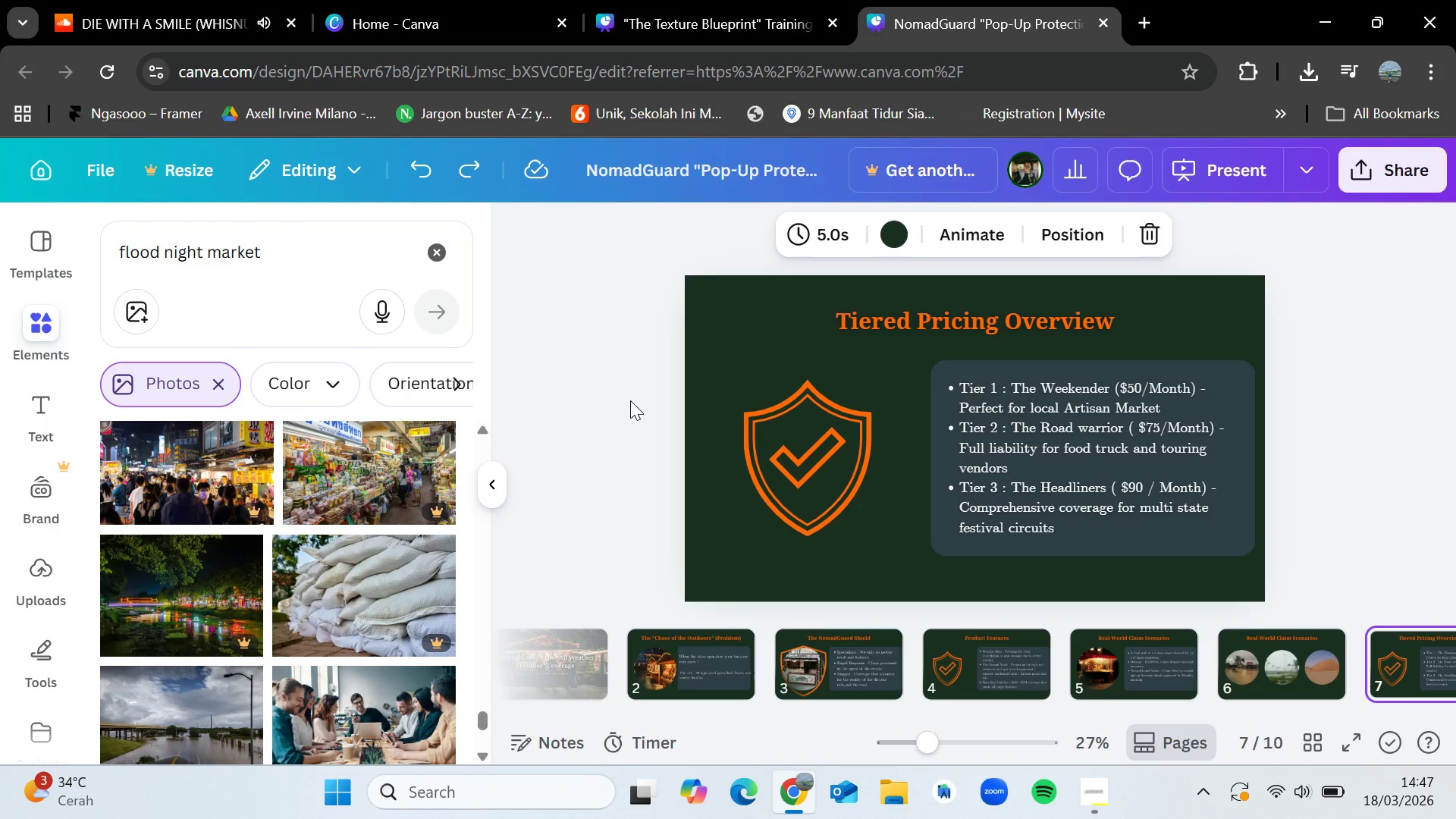 
wait(15.14)
 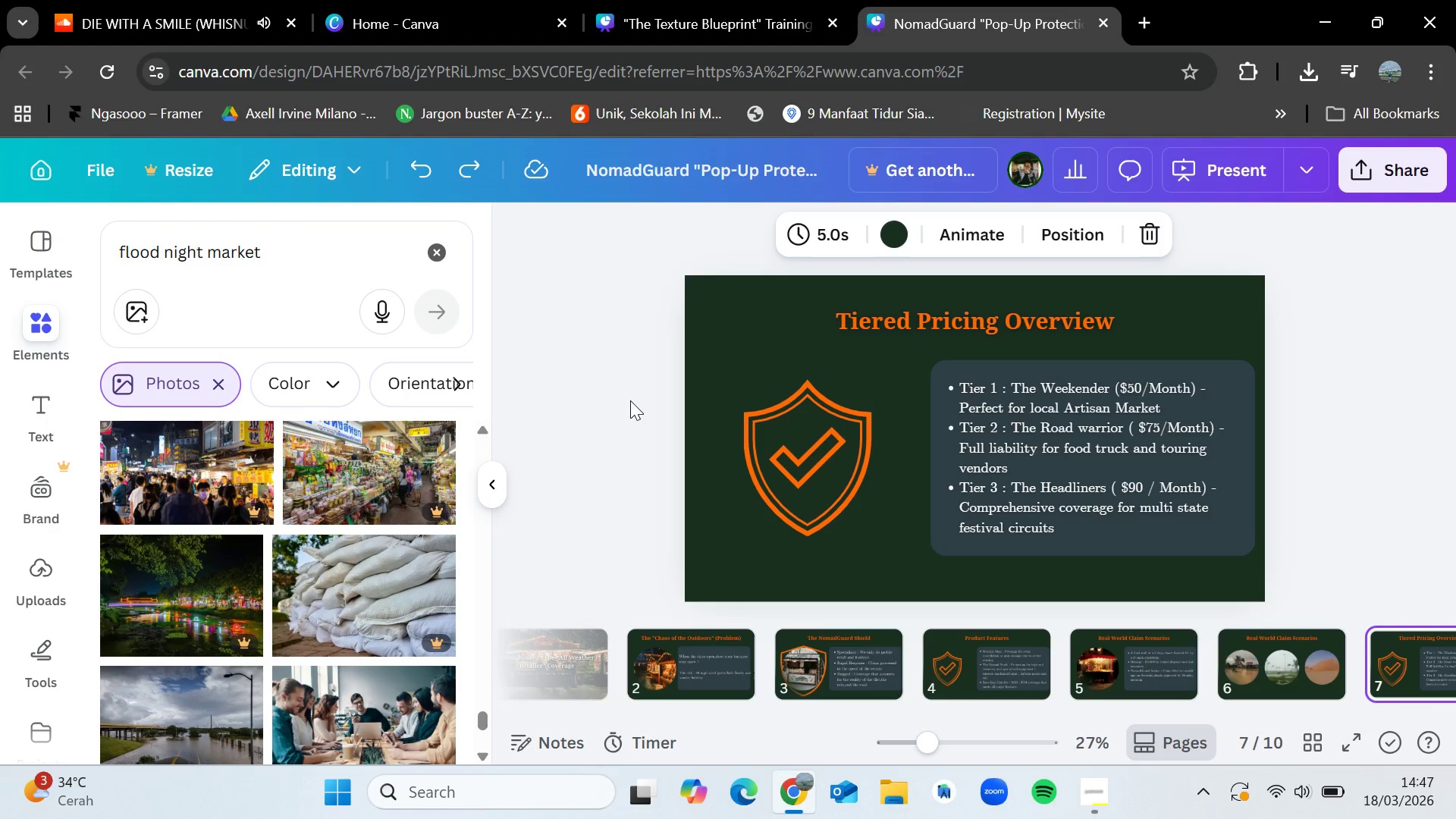 
key(ArrowRight)
 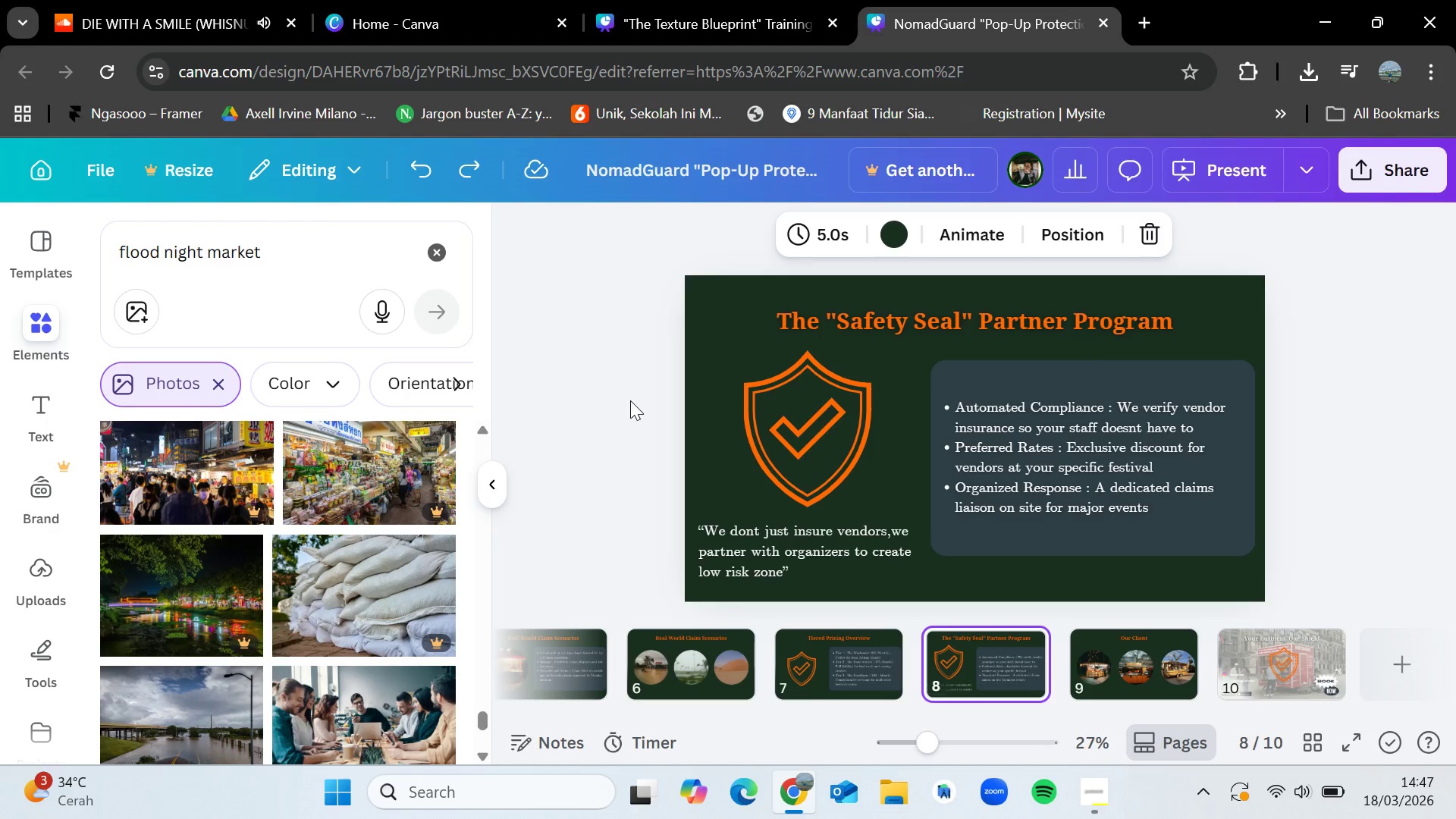 
key(ArrowRight)
 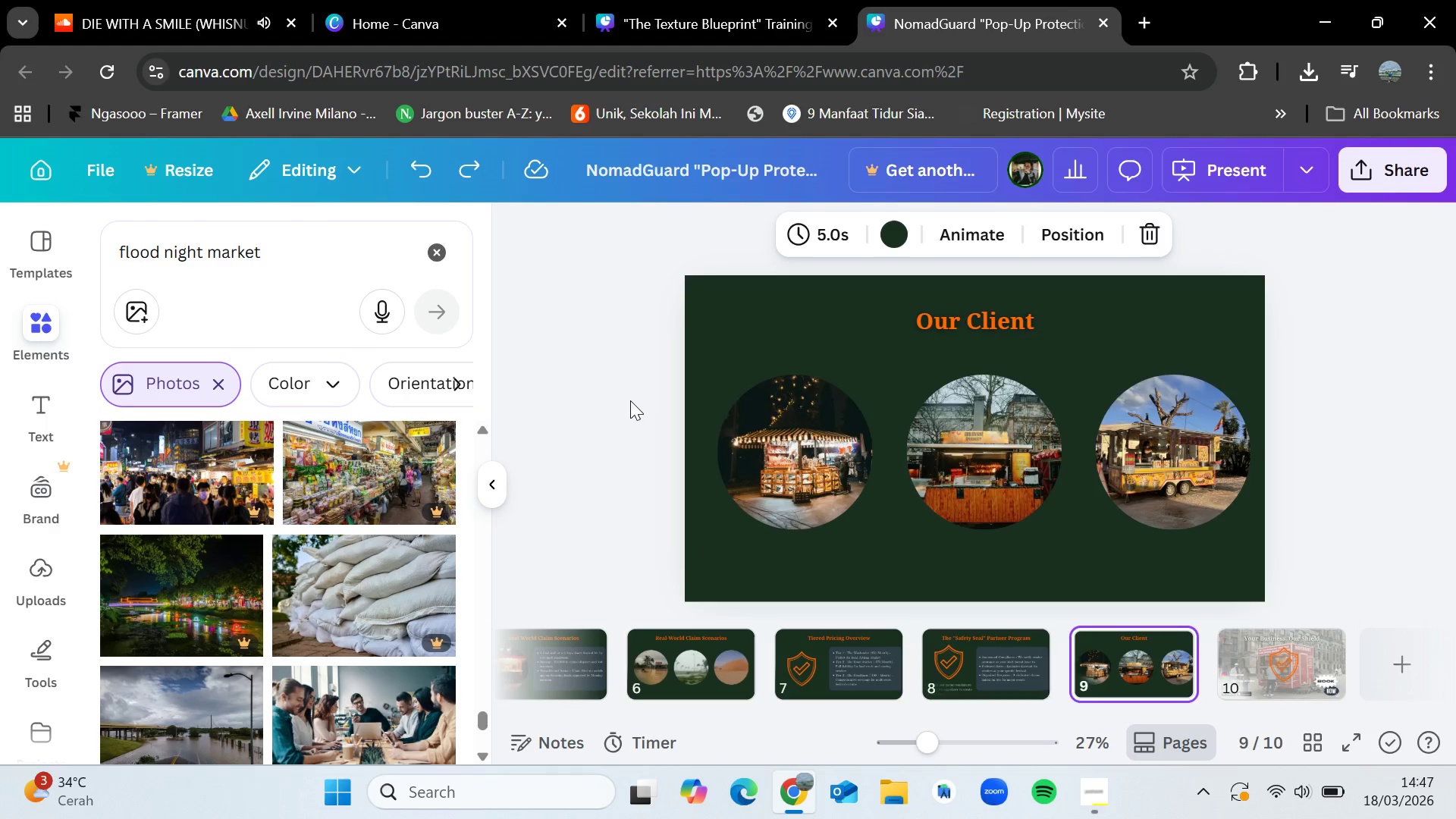 
key(ArrowLeft)
 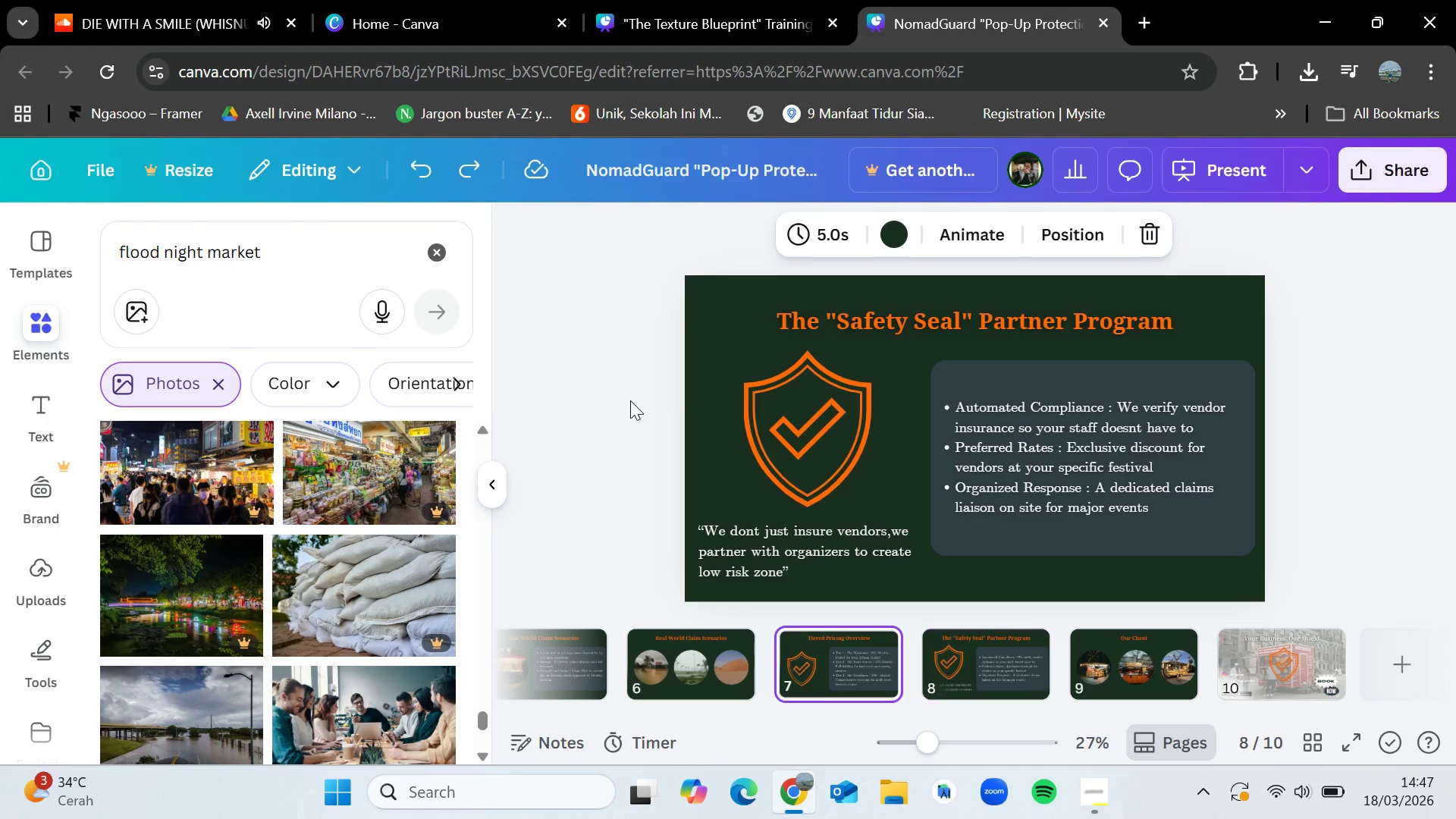 
key(ArrowLeft)
 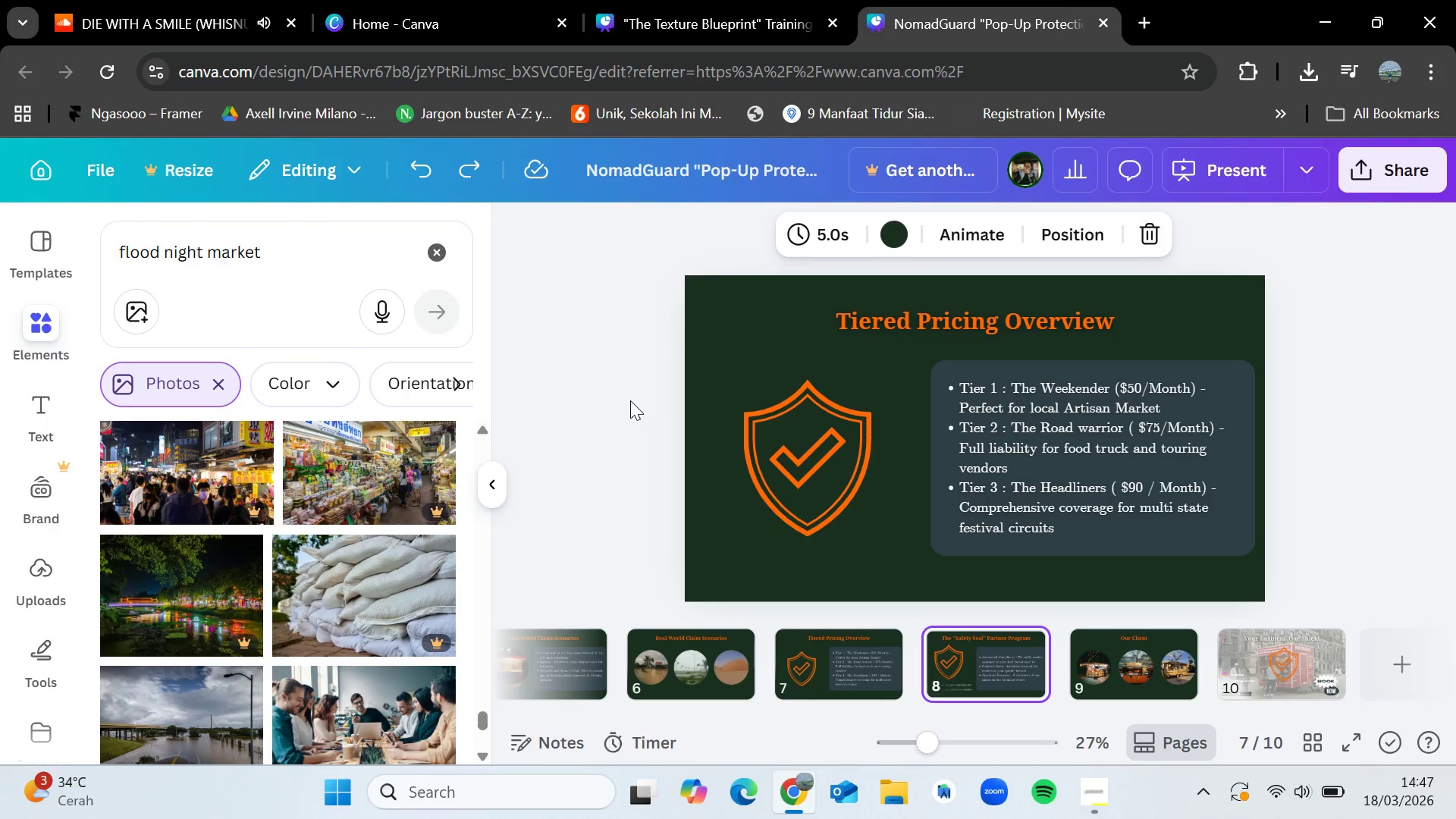 
key(ArrowRight)
 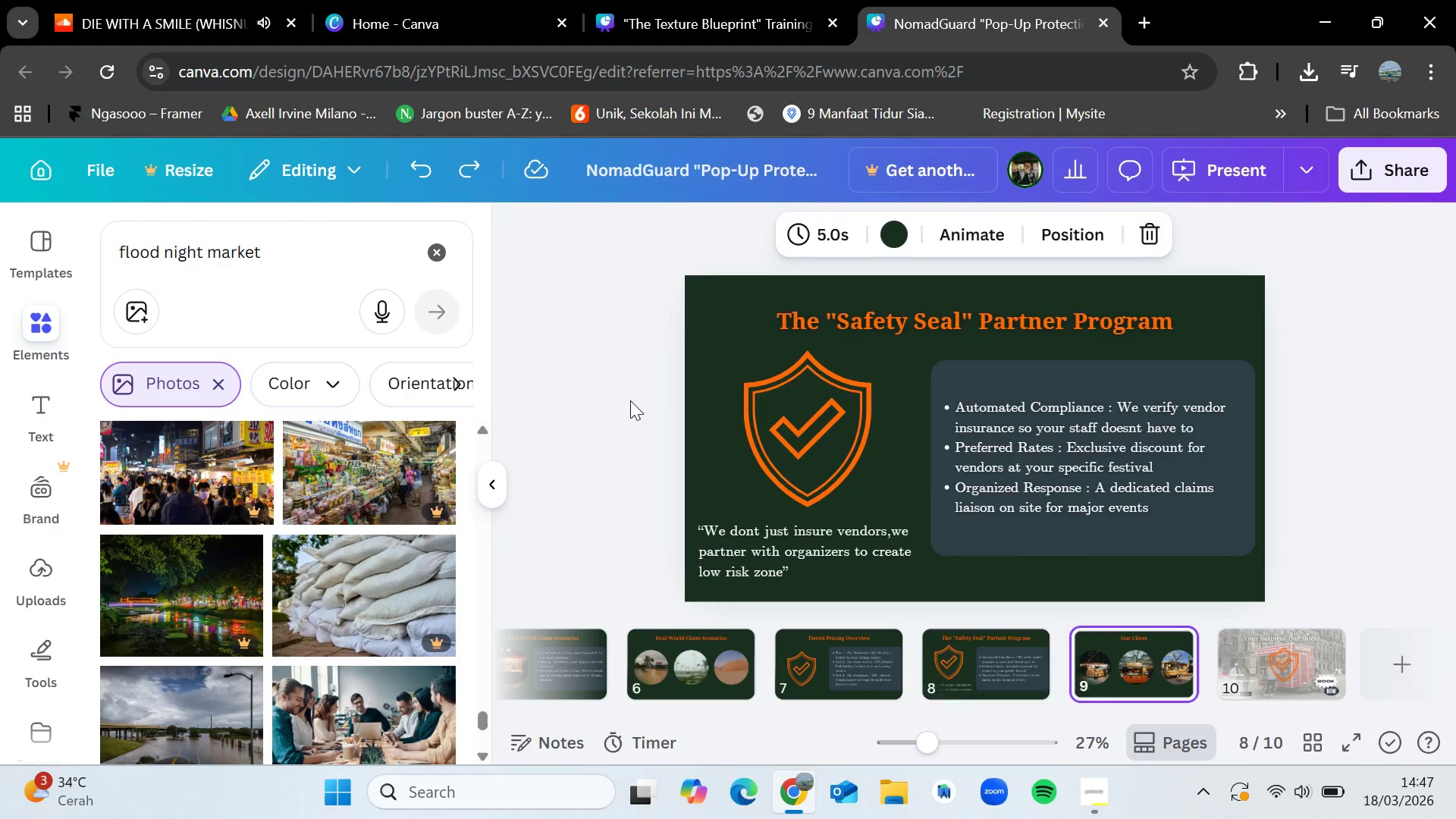 
key(ArrowRight)
 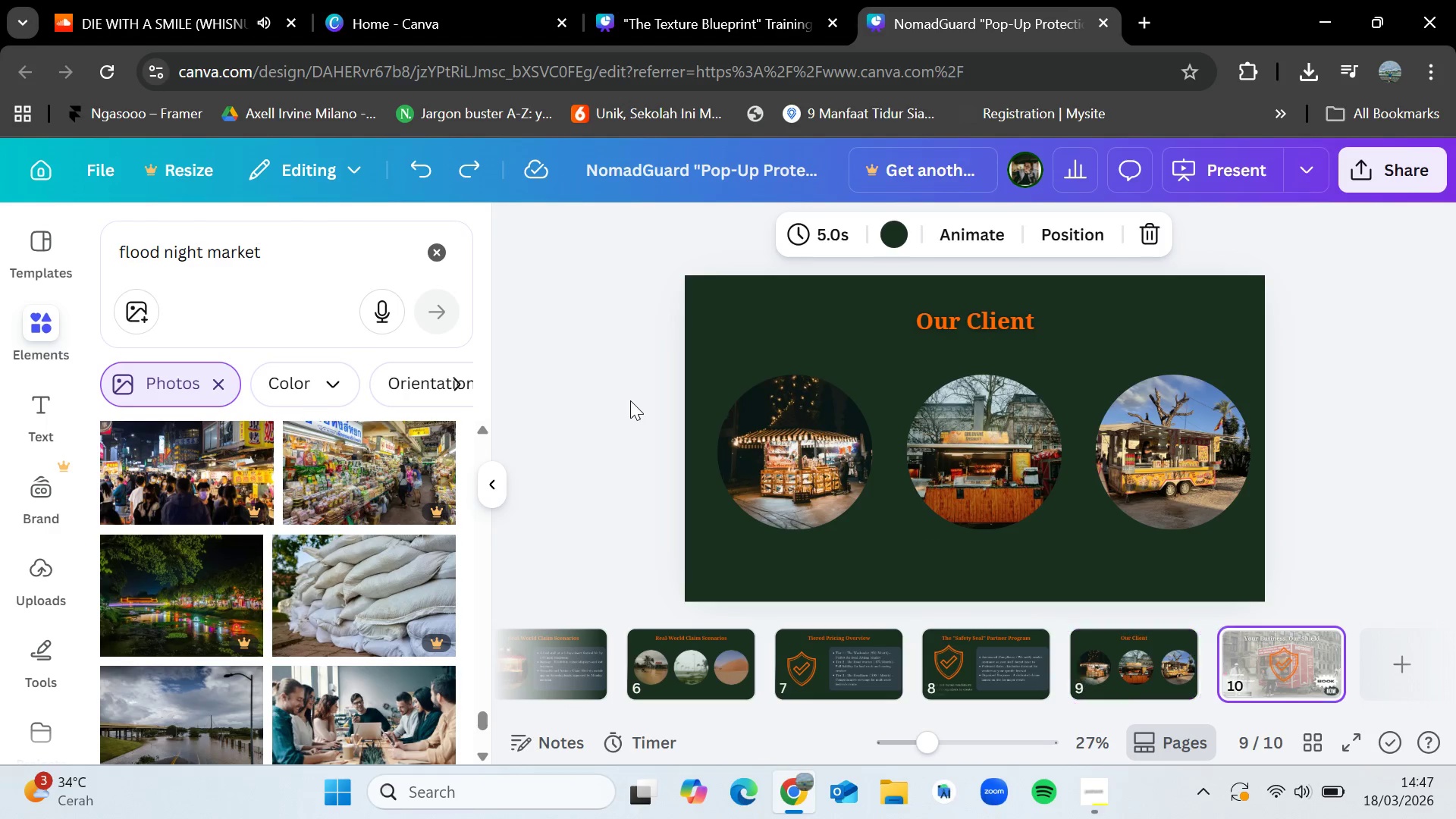 
key(ArrowRight)
 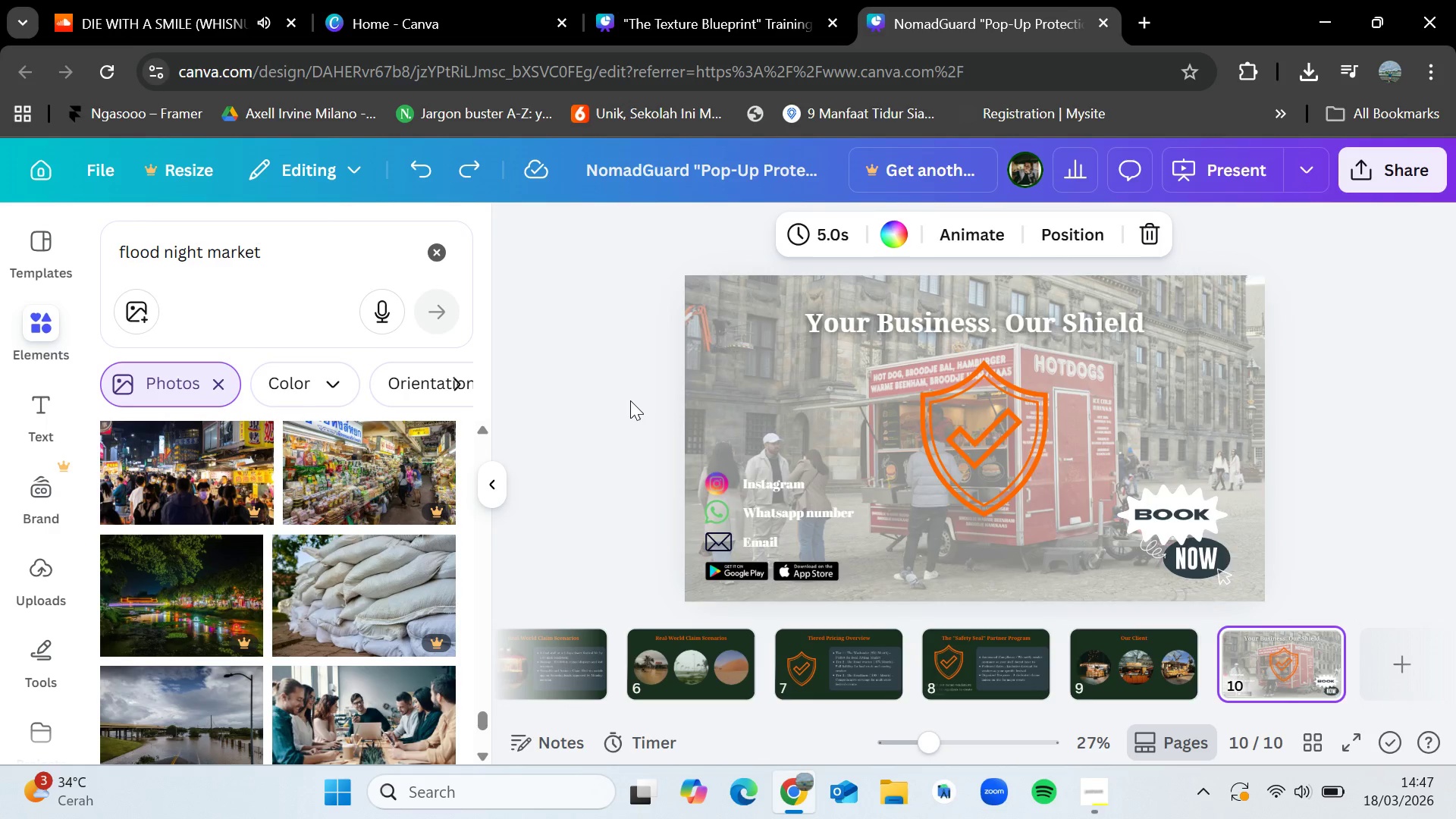 
key(ArrowLeft)
 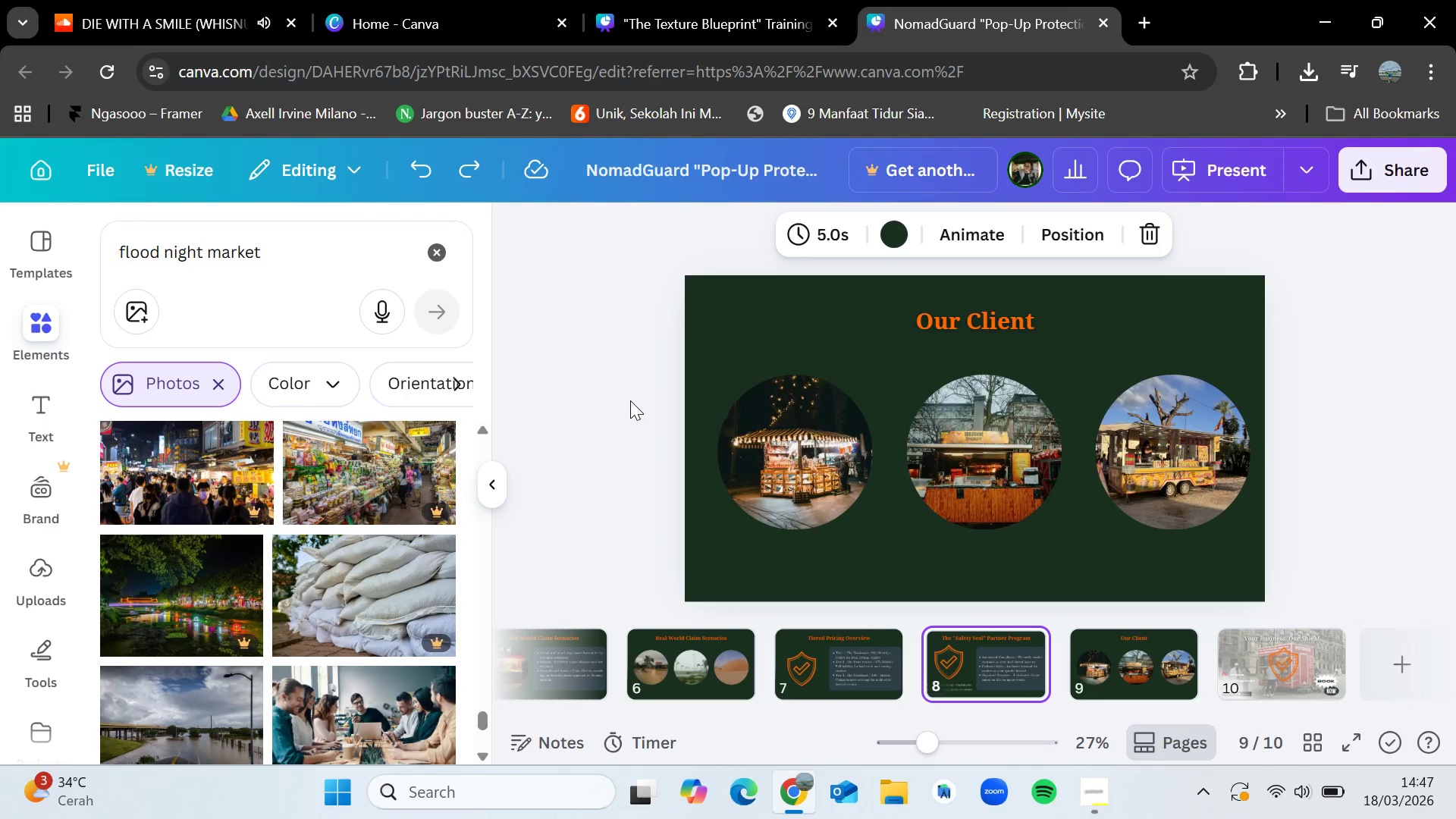 
key(ArrowLeft)
 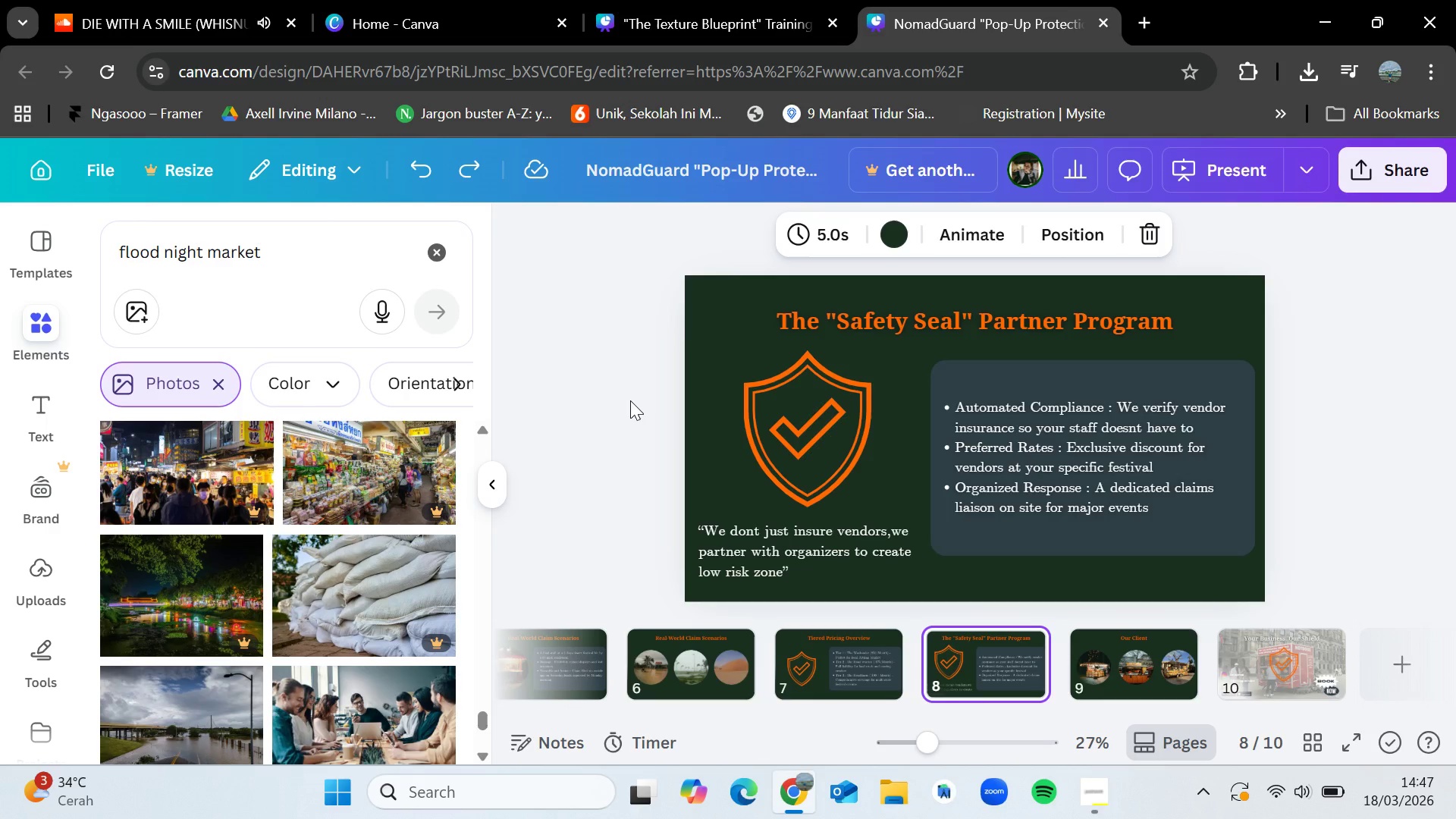 
key(ArrowLeft)
 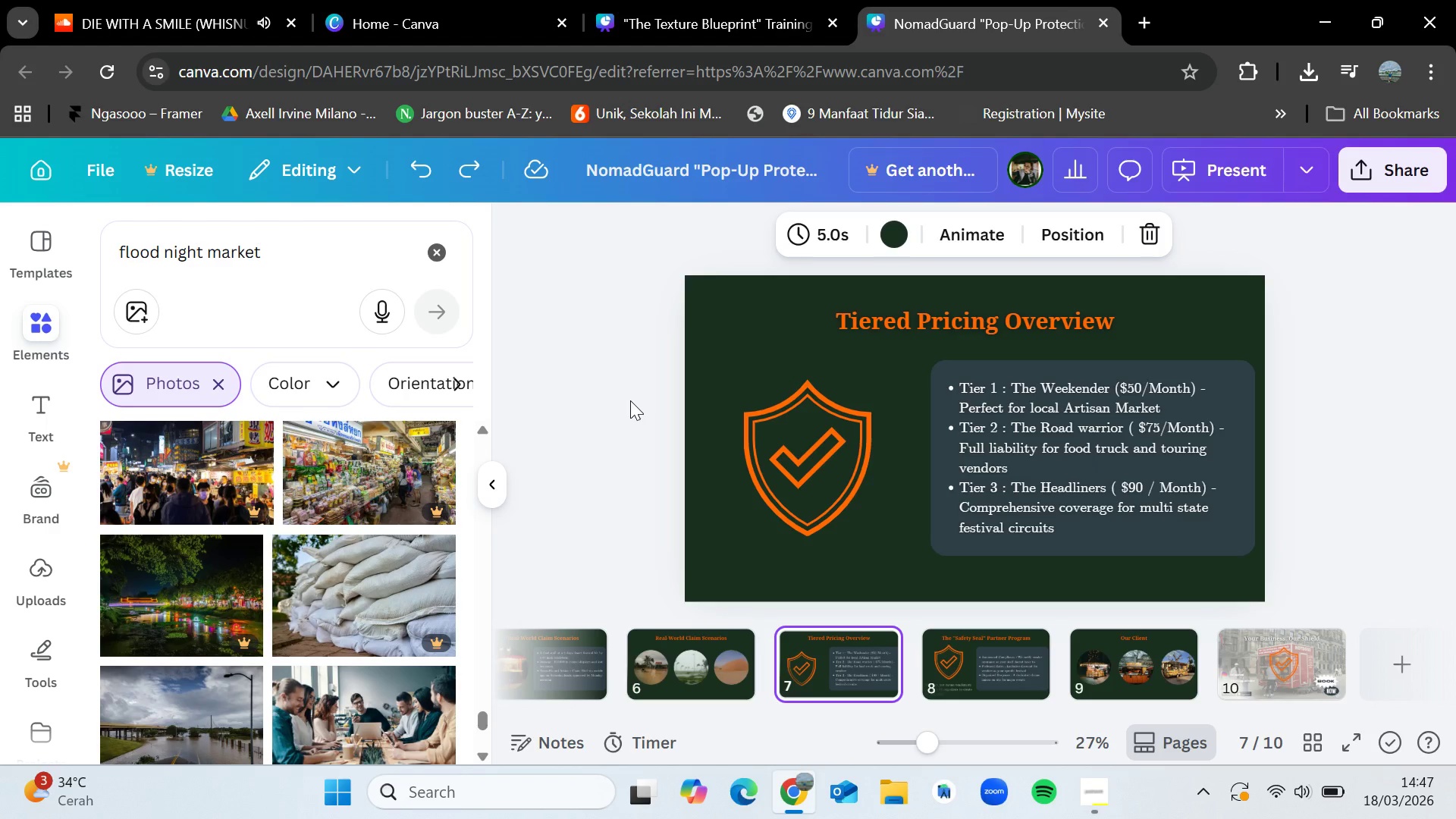 
key(ArrowLeft)
 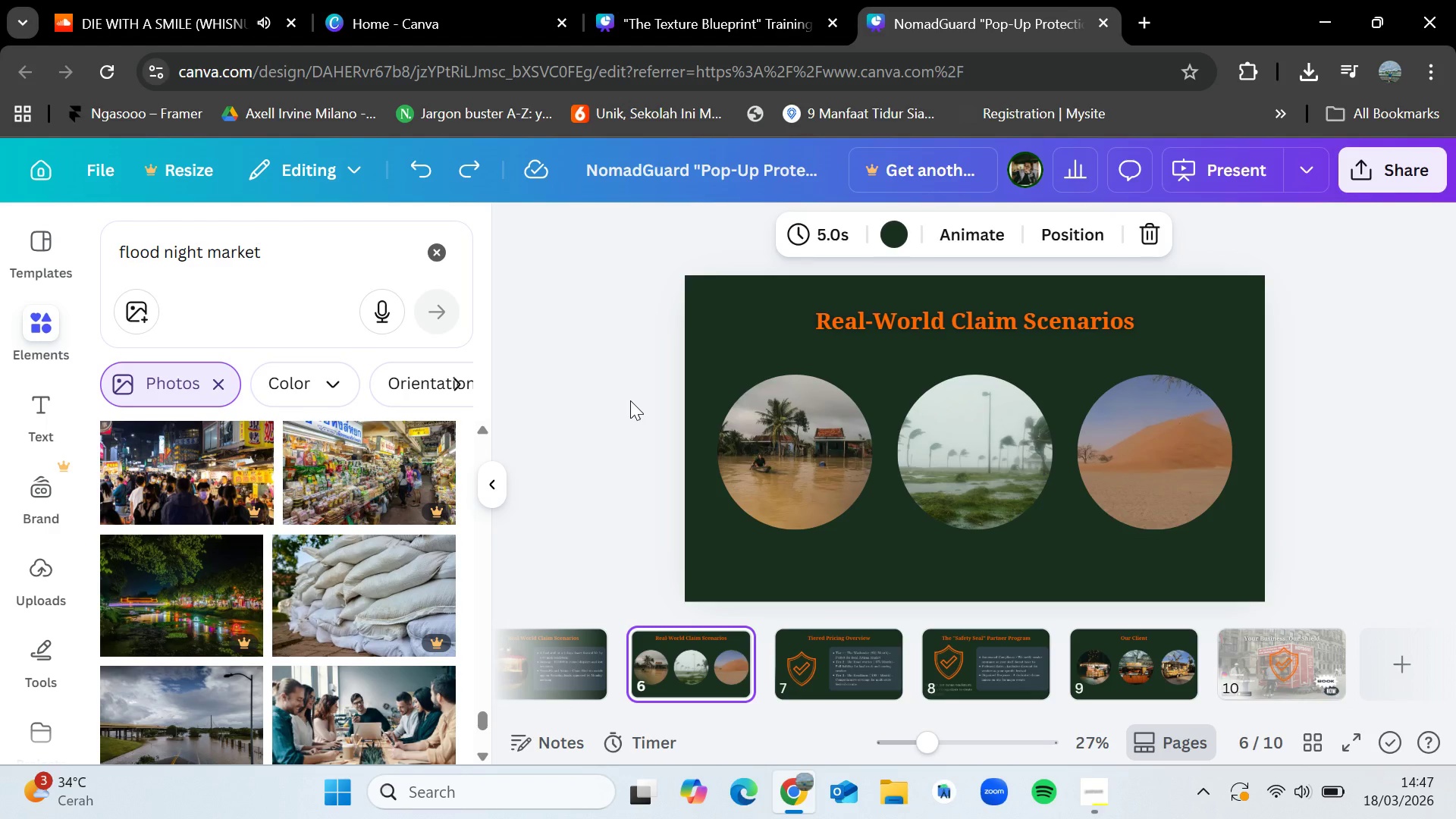 
key(ArrowLeft)
 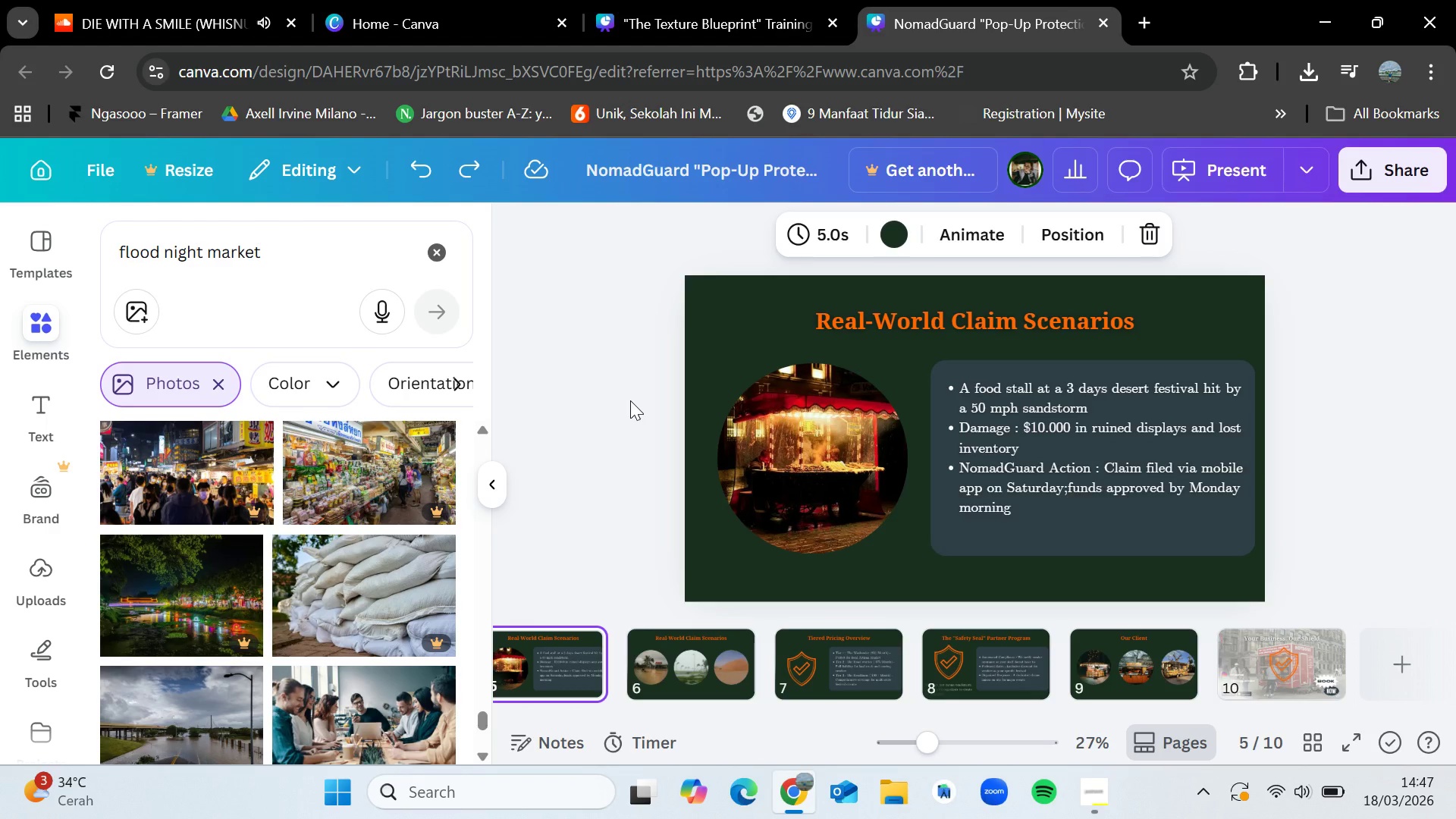 
key(ArrowLeft)
 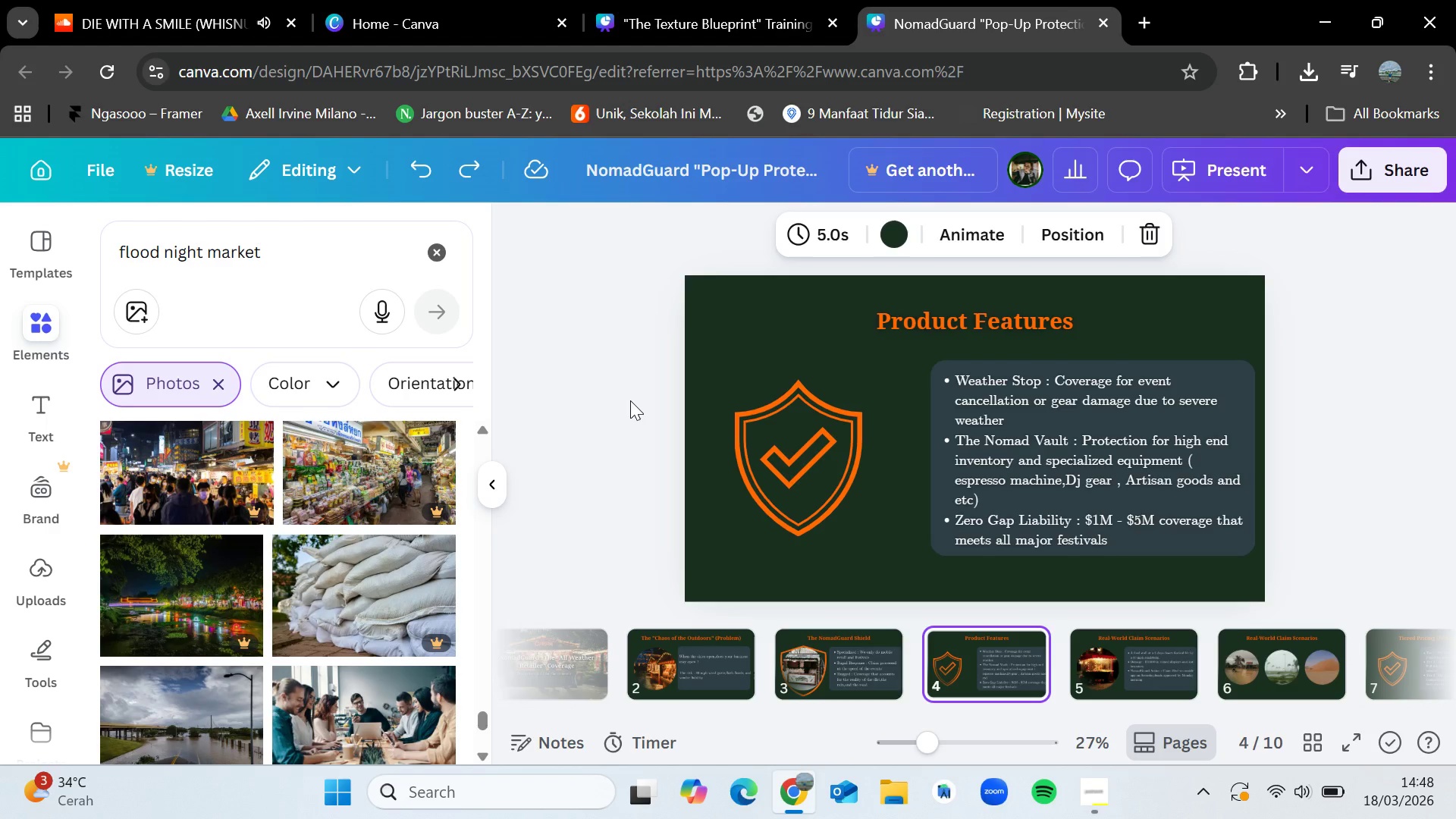 
wait(33.95)
 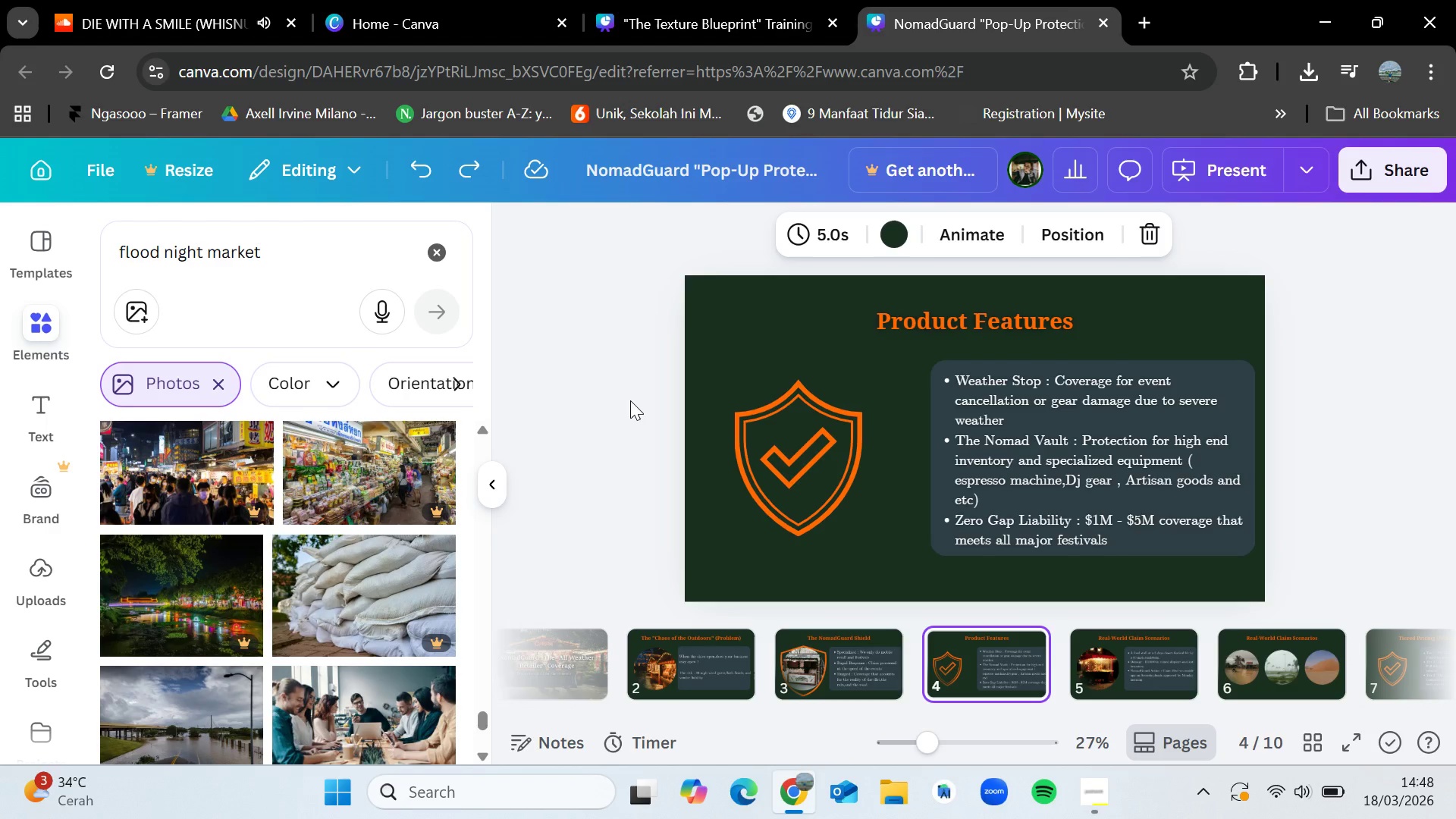 
key(ArrowLeft)
 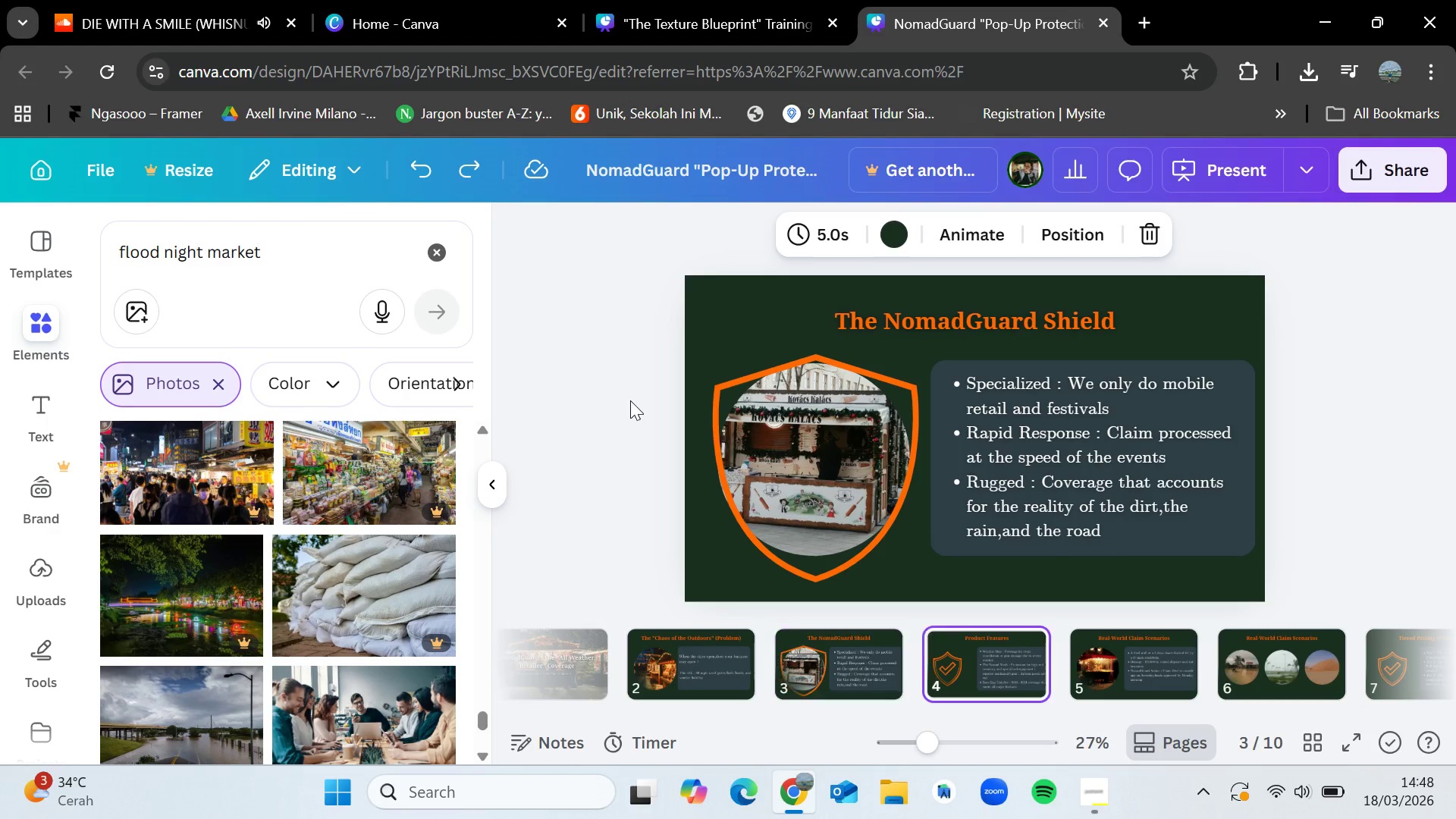 
key(ArrowRight)
 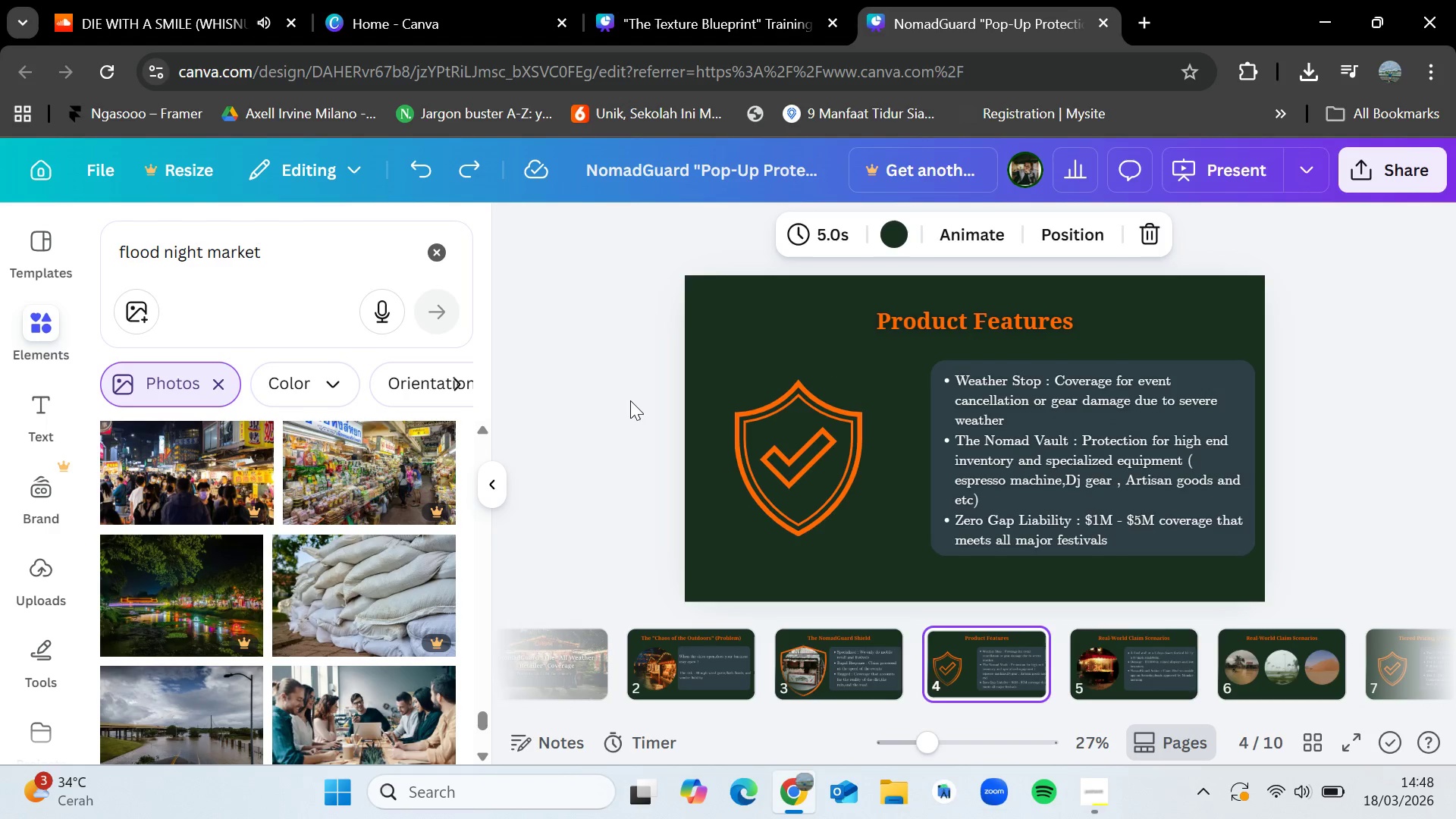 
key(ArrowRight)
 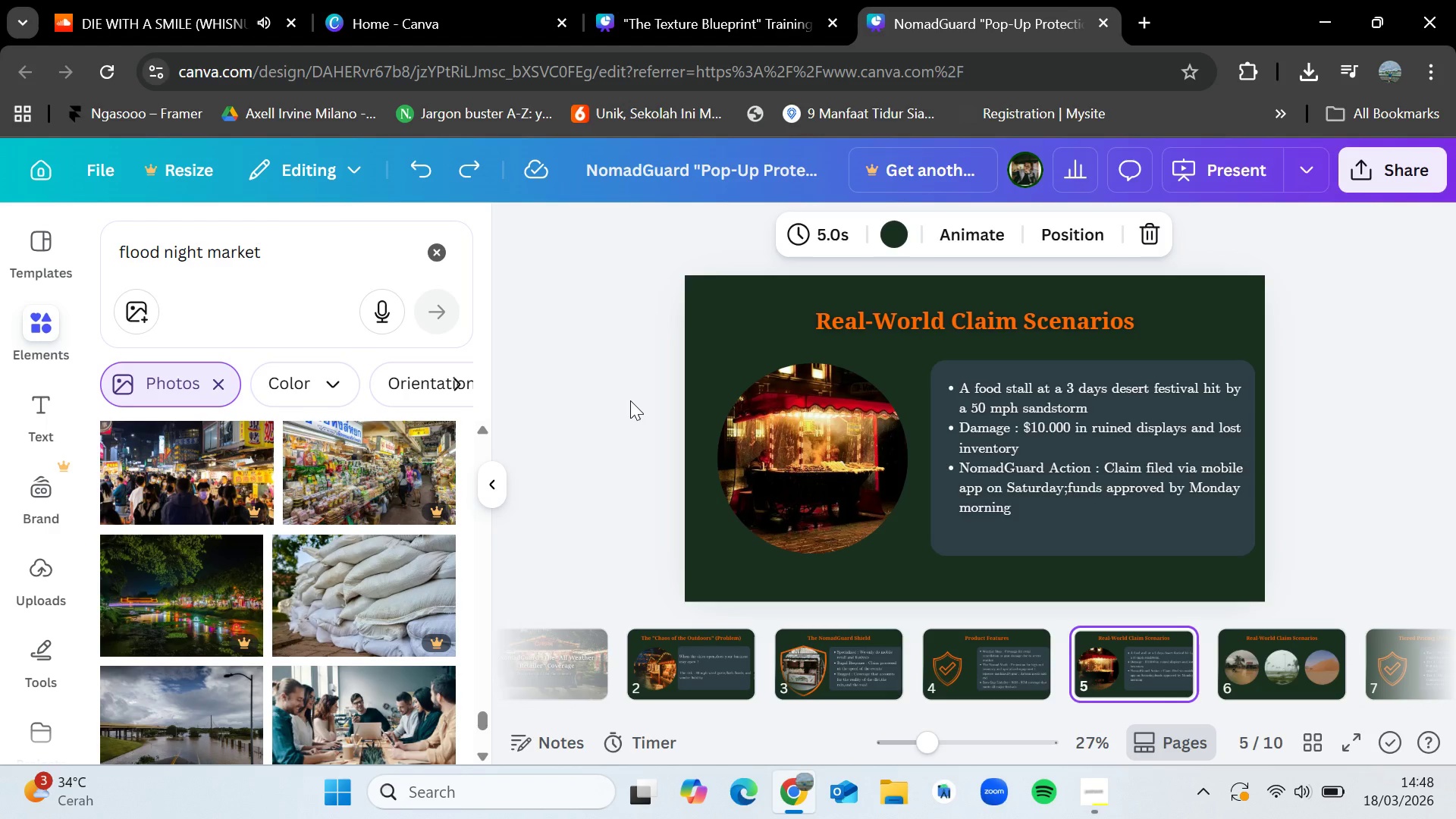 
wait(31.36)
 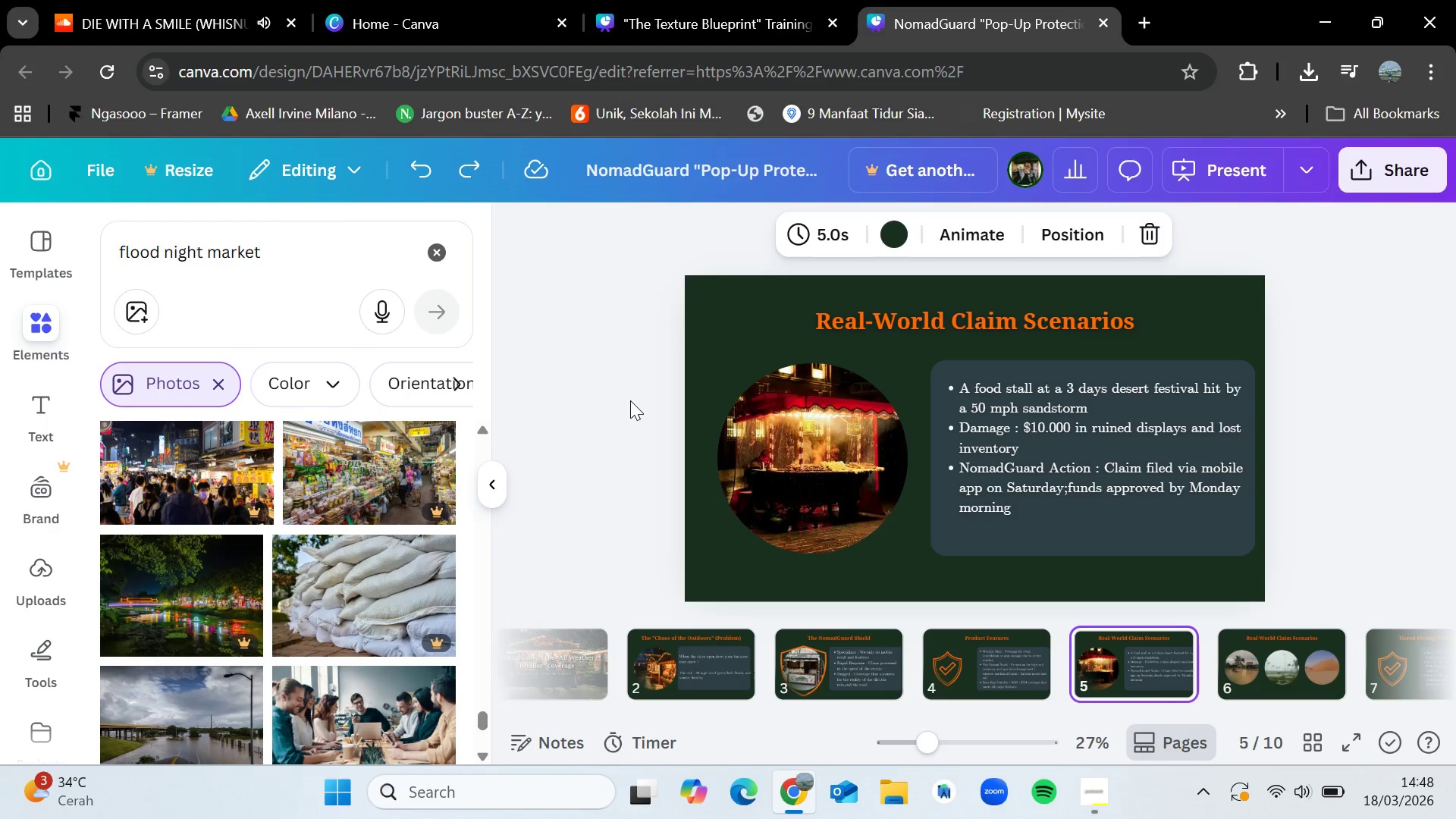 
key(ArrowRight)
 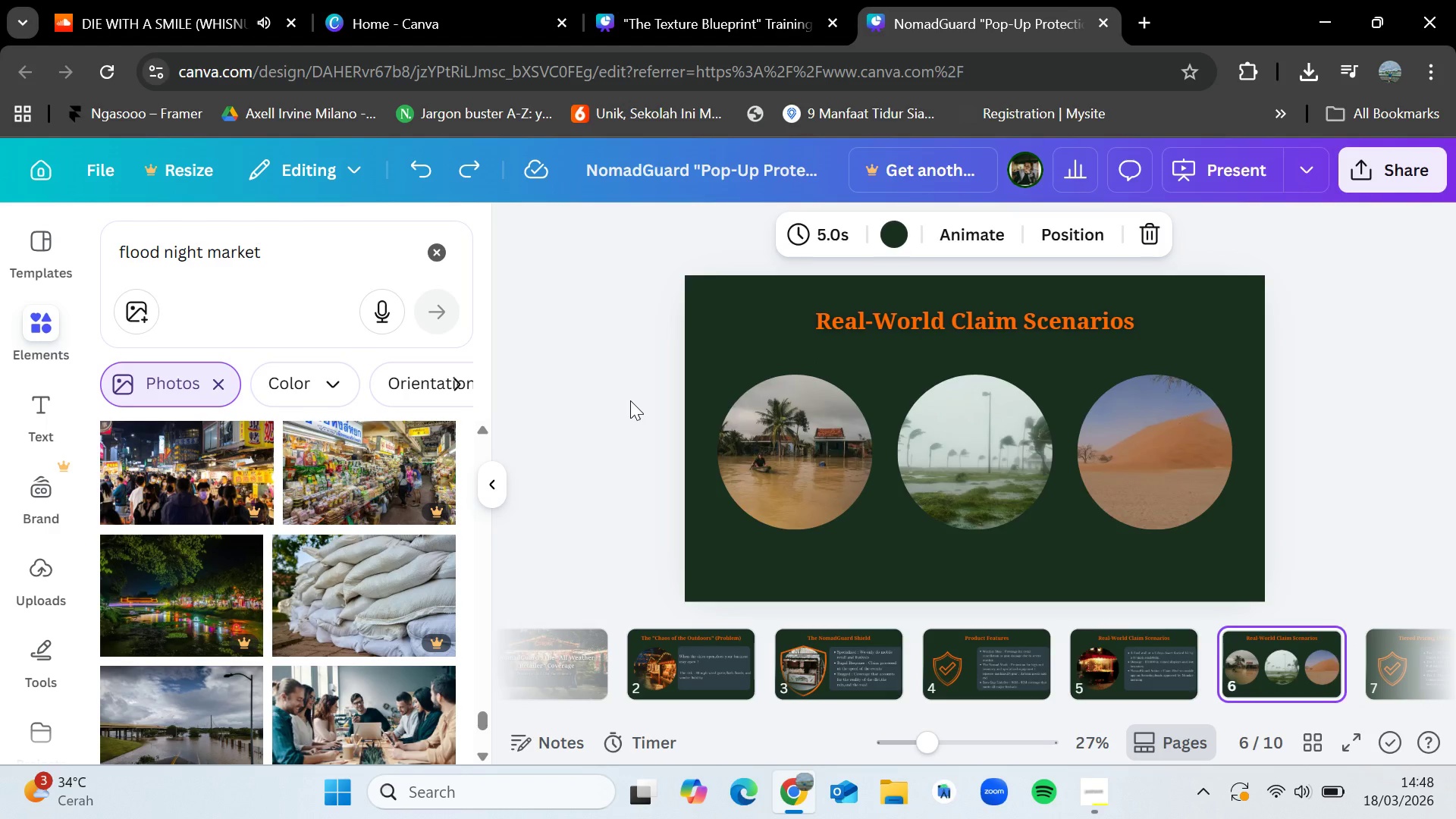 
key(ArrowLeft)
 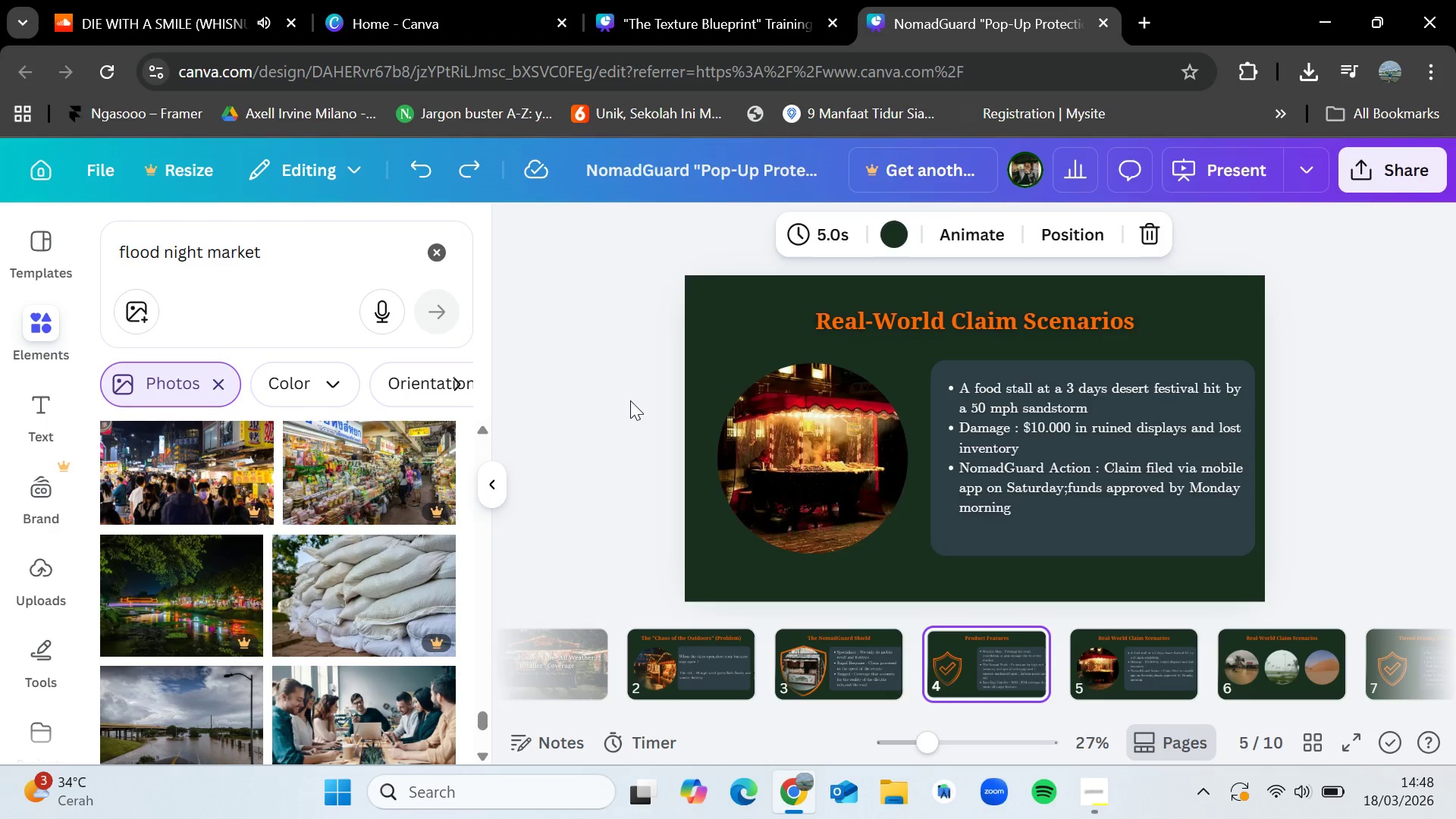 
key(ArrowLeft)
 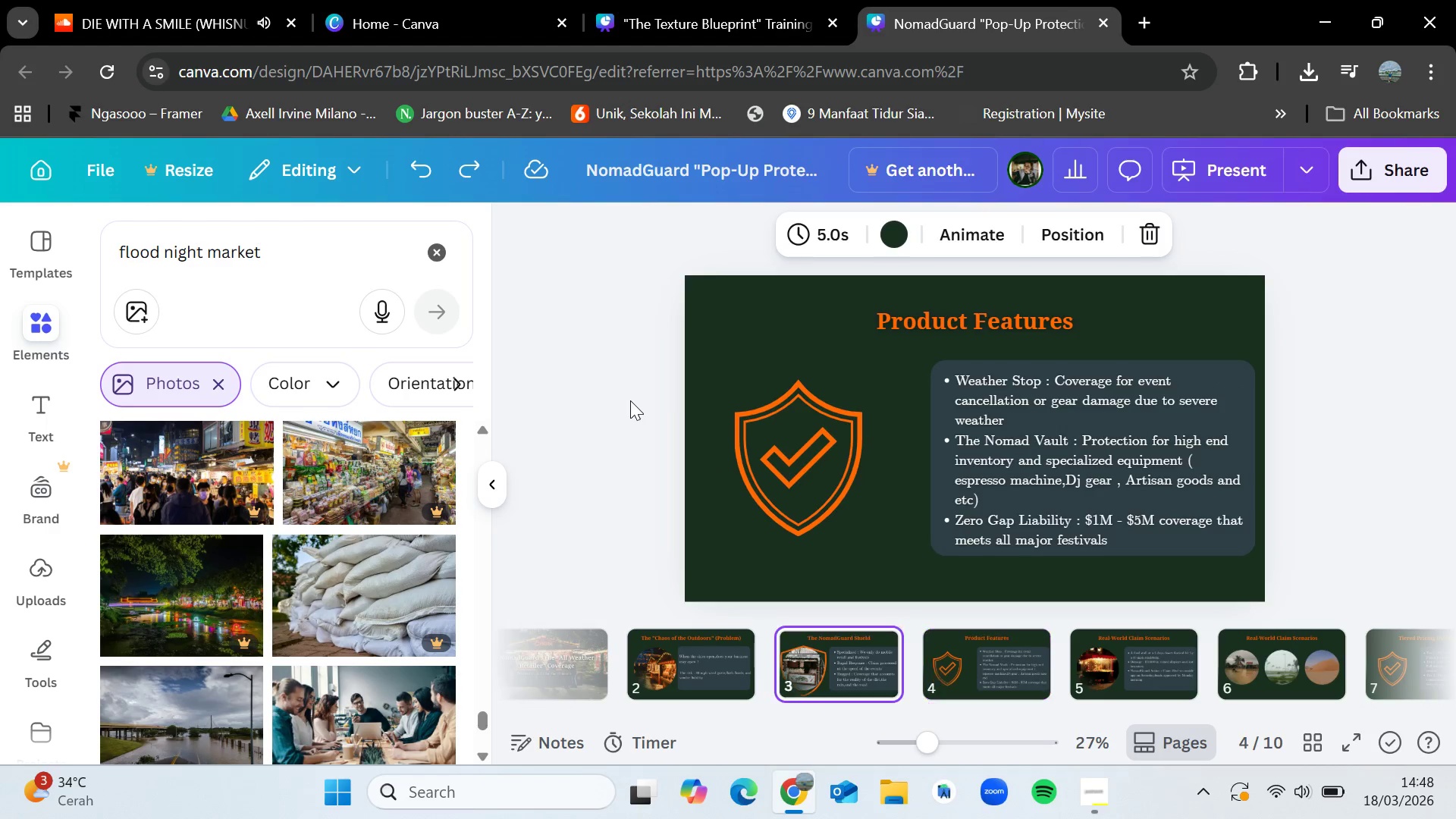 
key(ArrowLeft)
 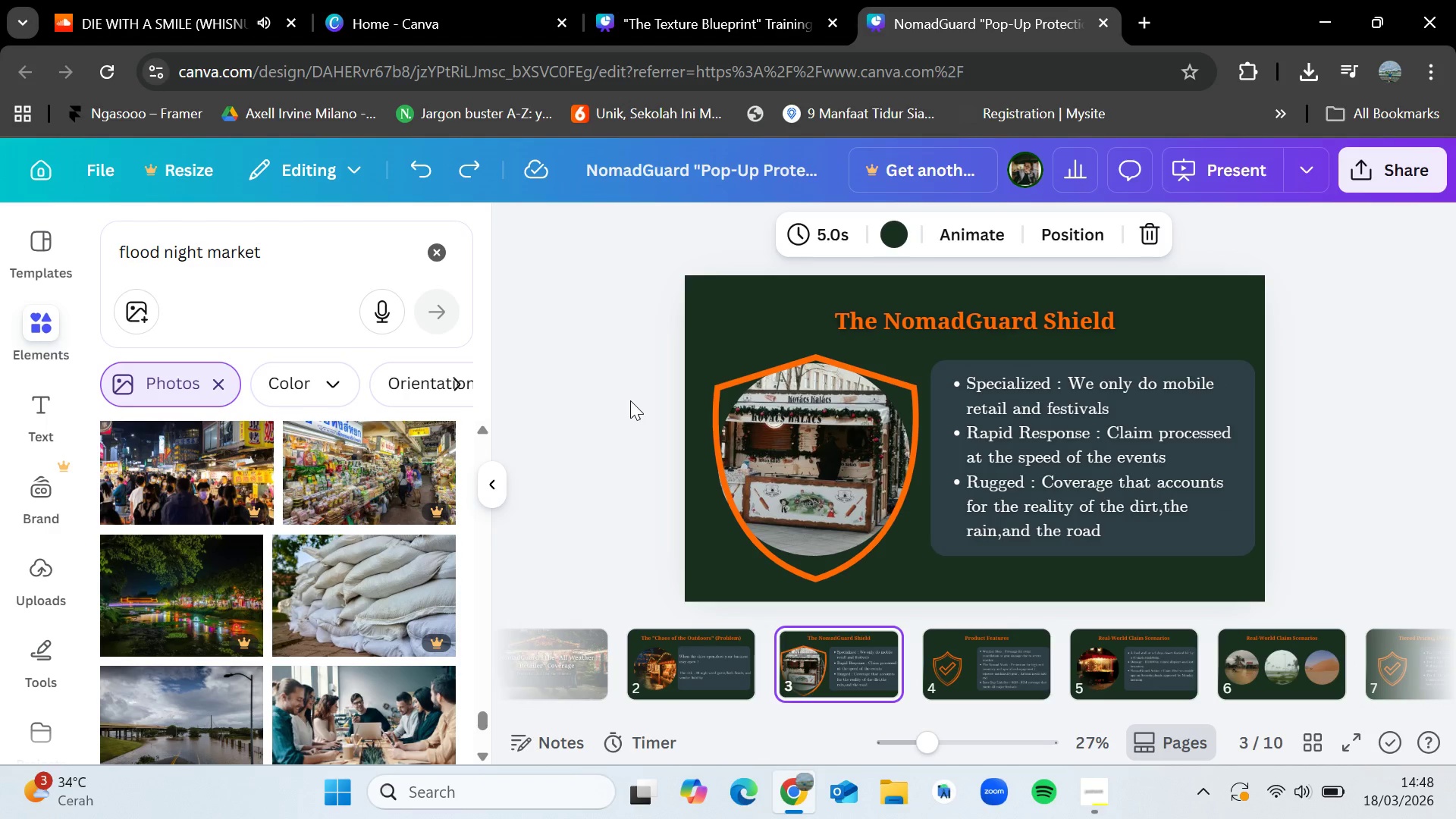 
key(ArrowRight)
 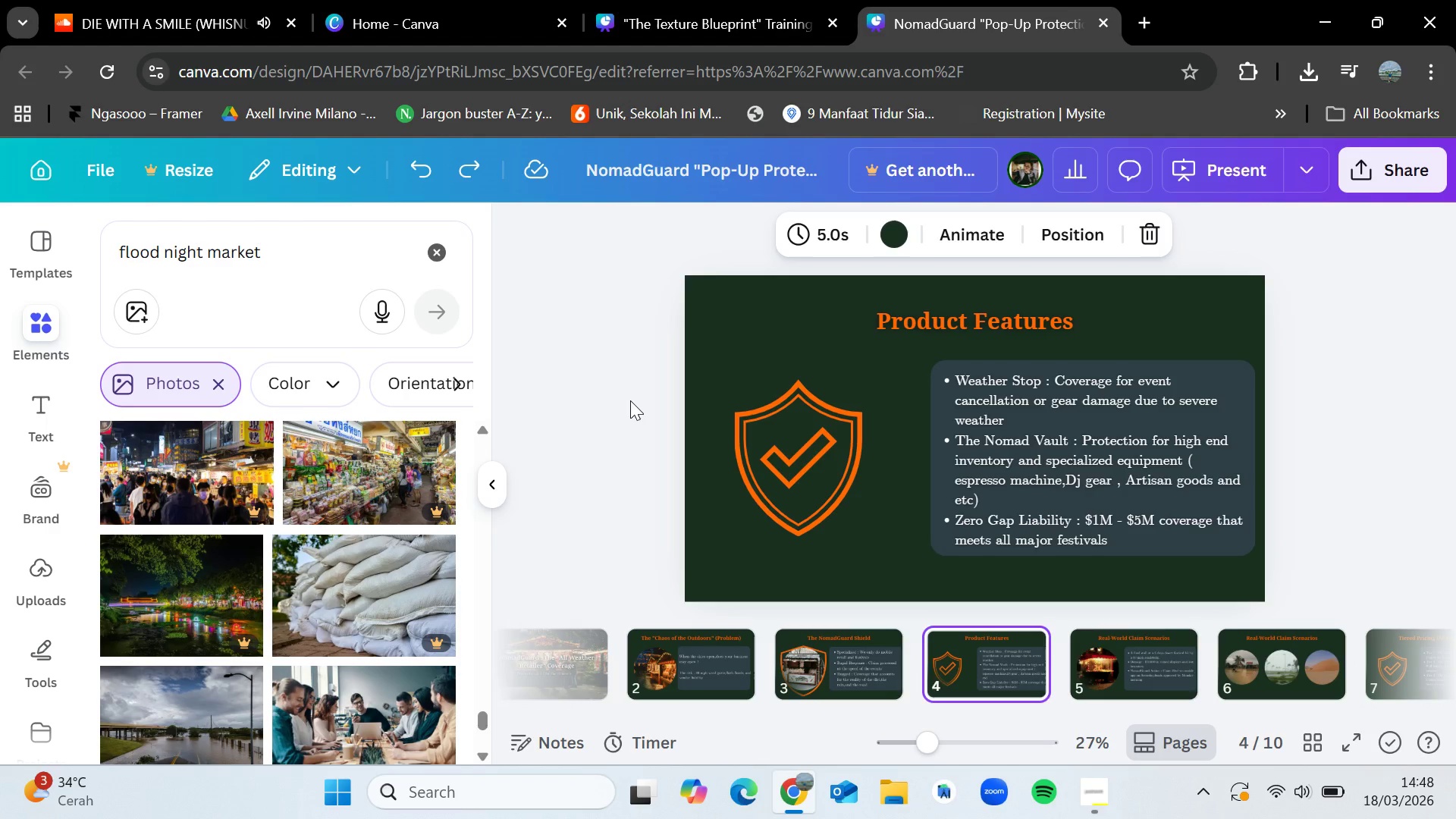 
key(ArrowRight)
 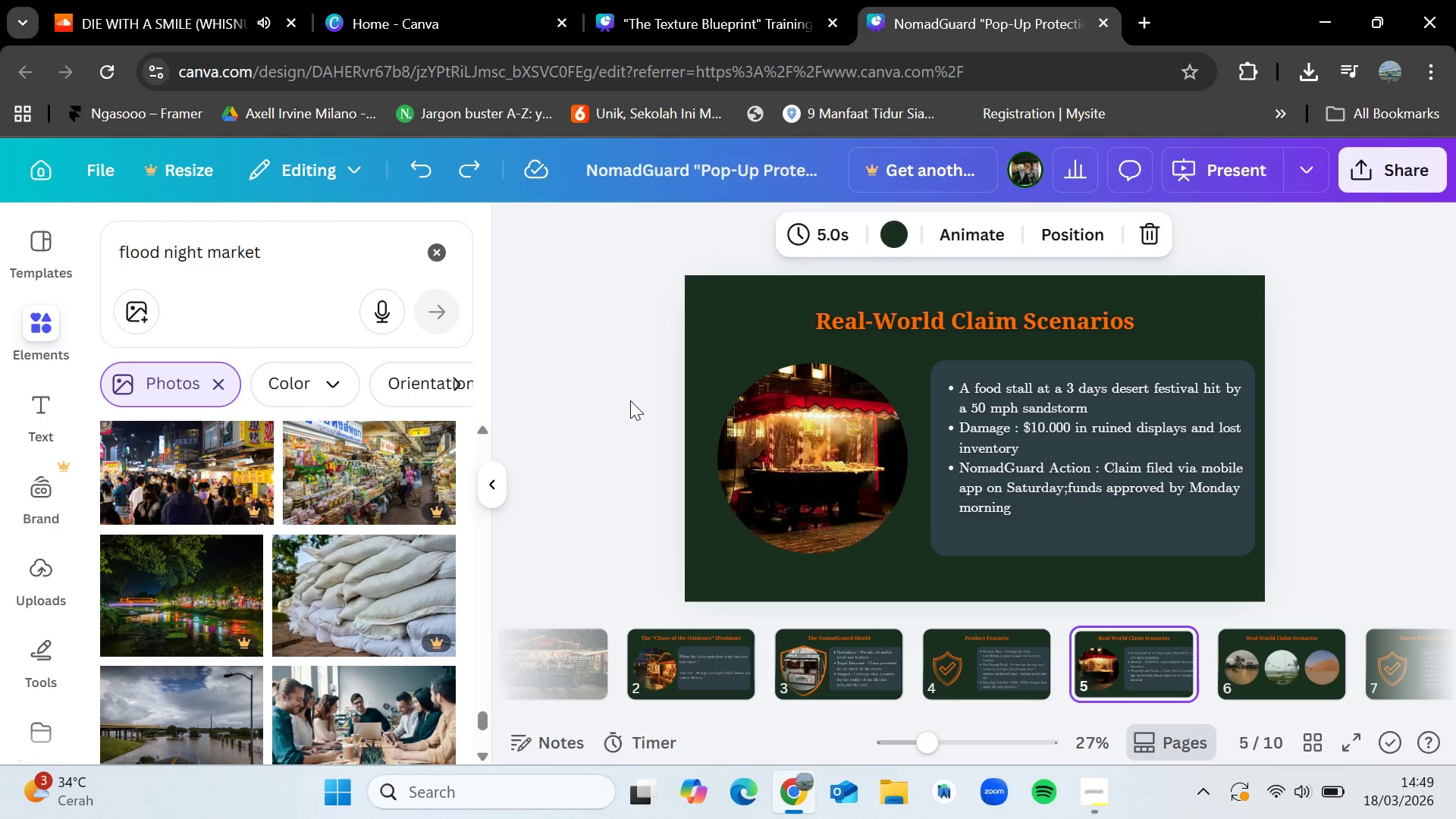 
key(ArrowLeft)
 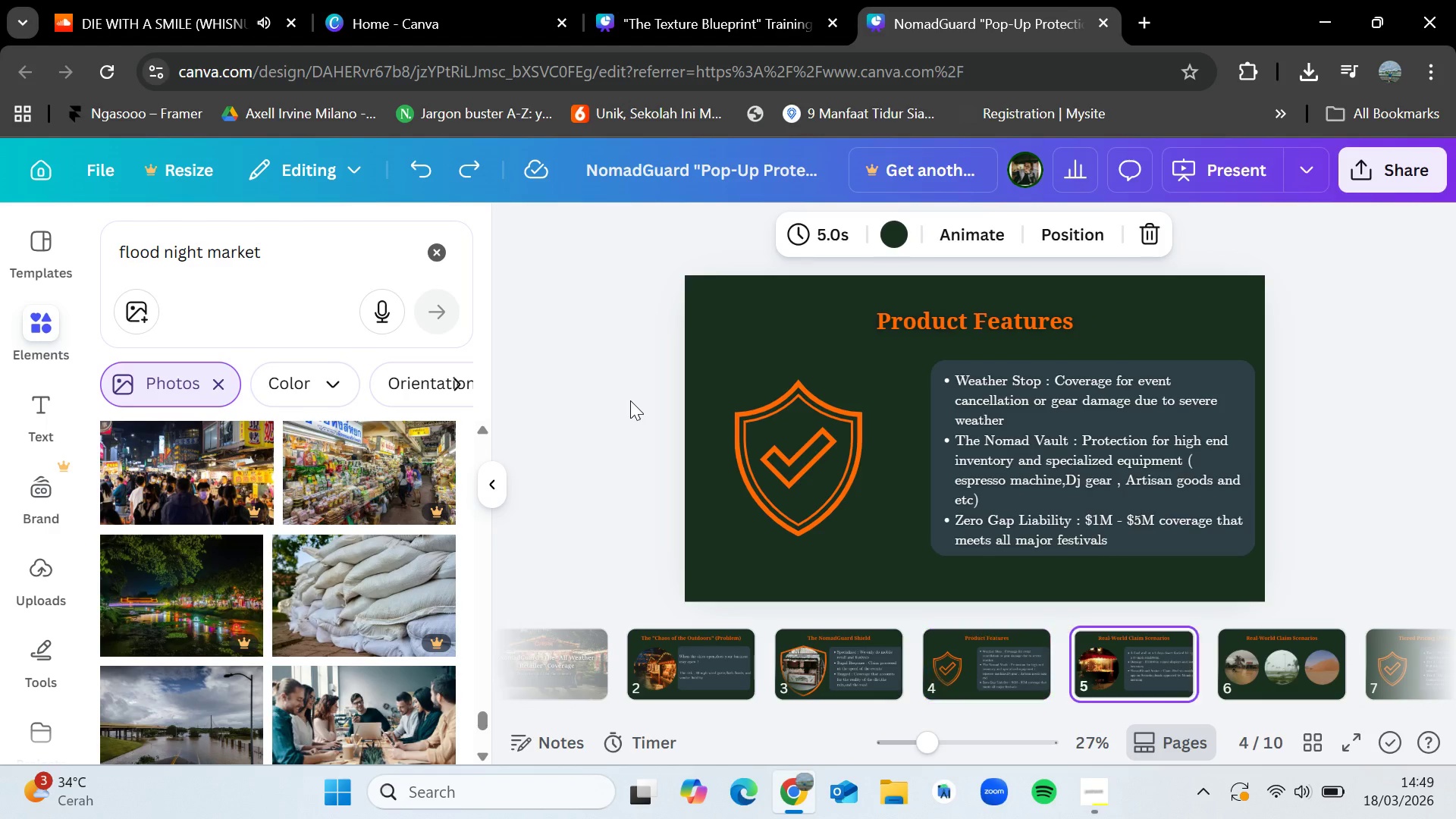 
key(ArrowRight)
 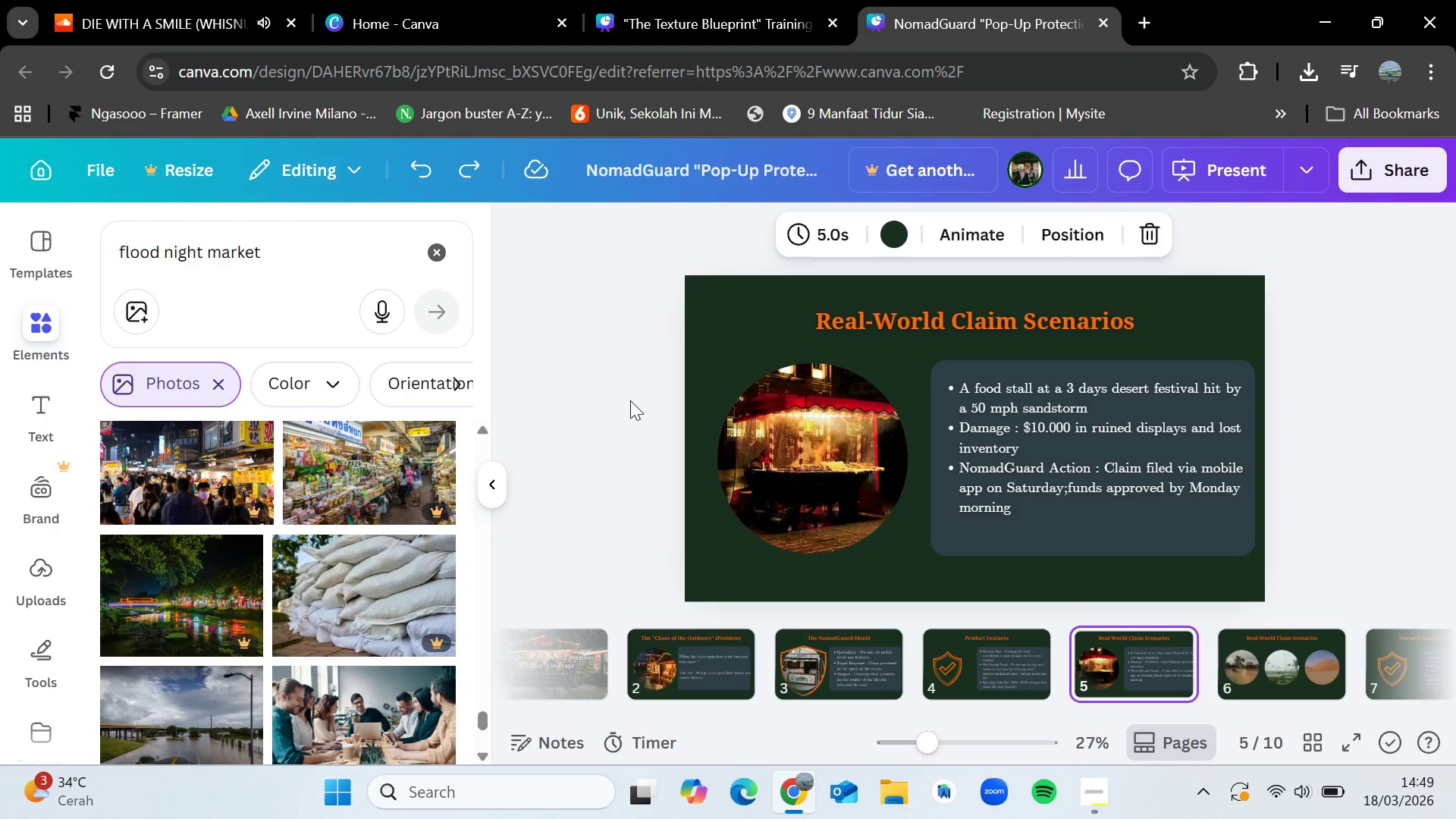 
key(ArrowRight)
 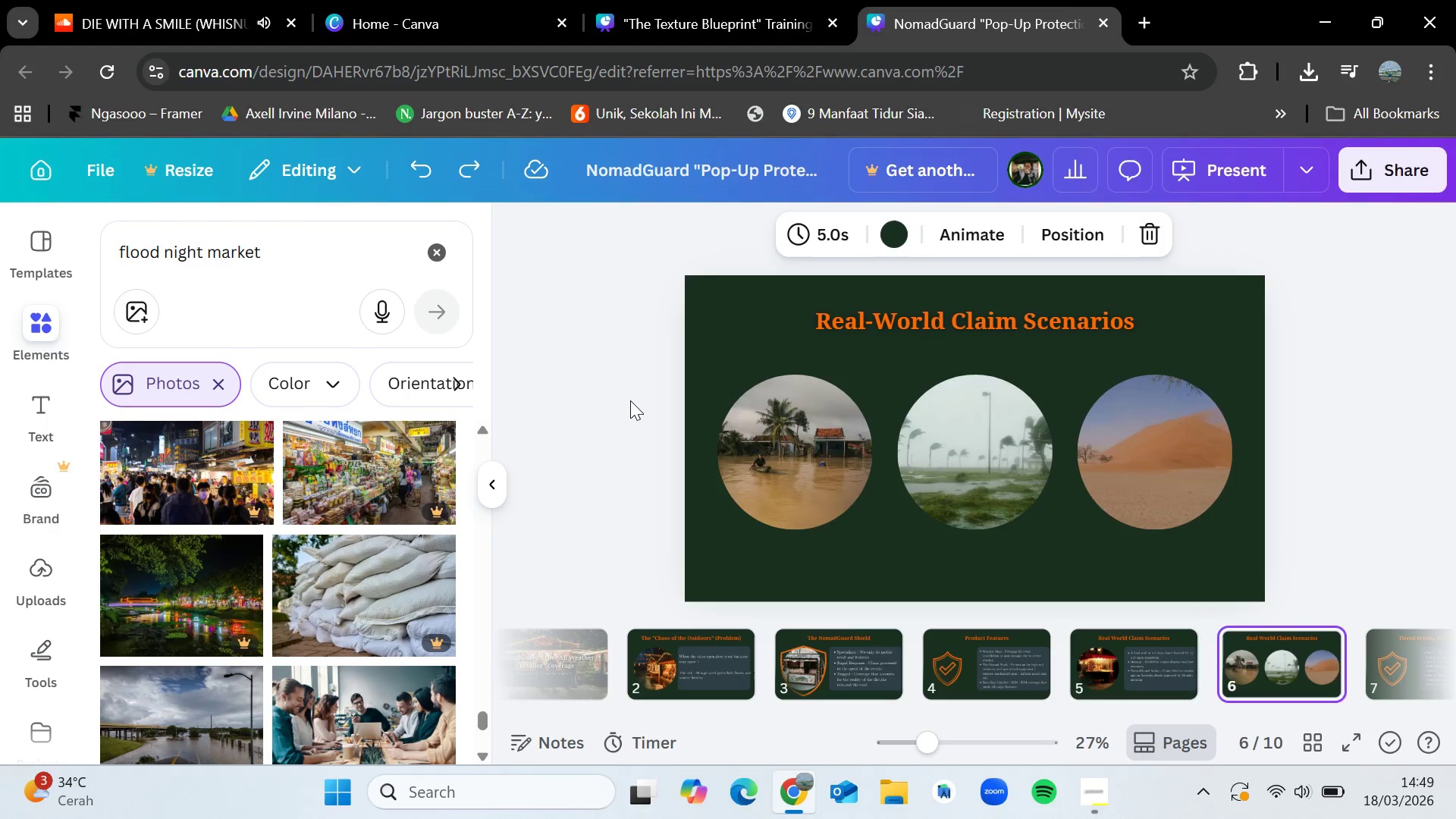 
key(ArrowLeft)
 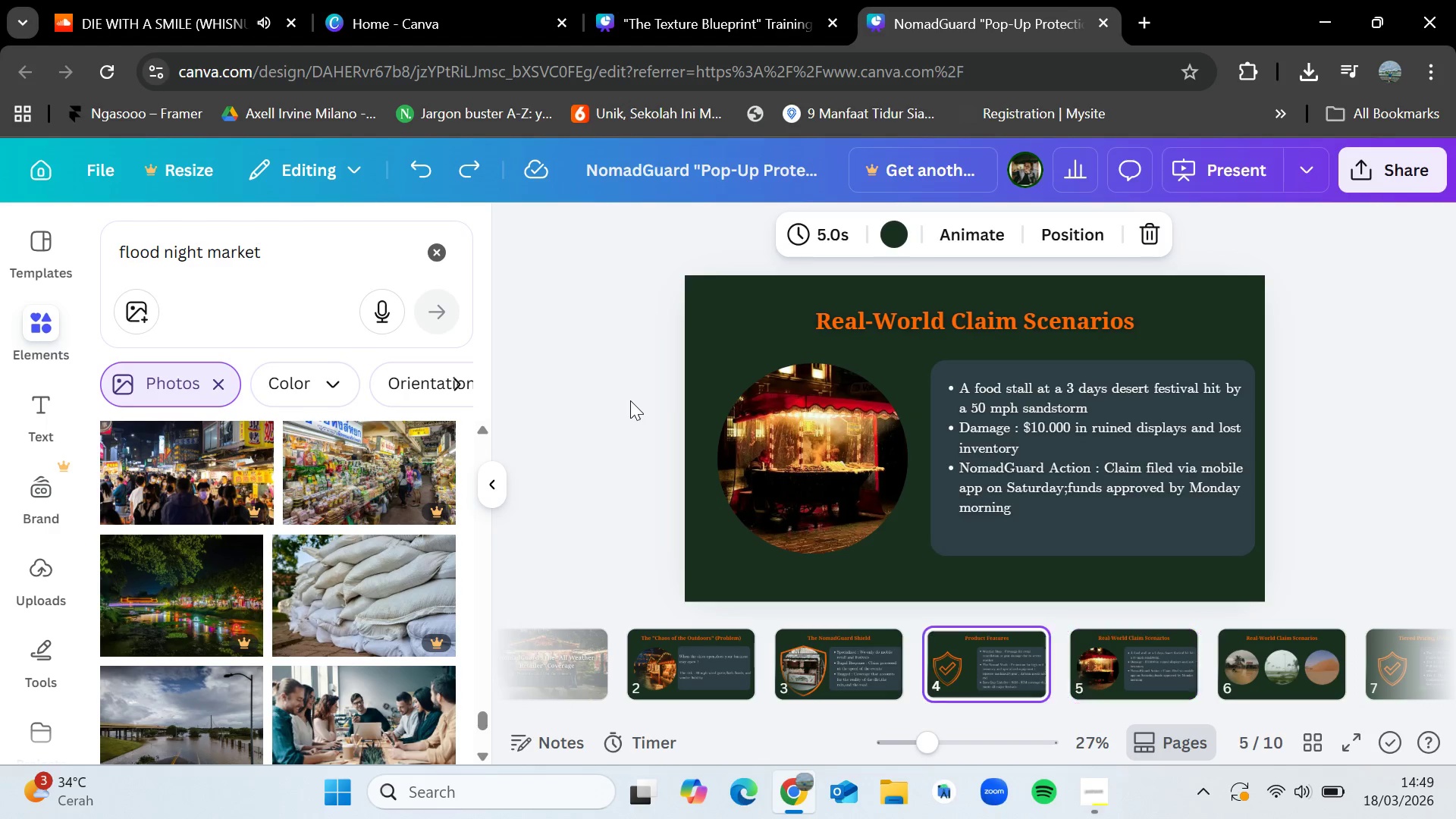 
key(ArrowLeft)
 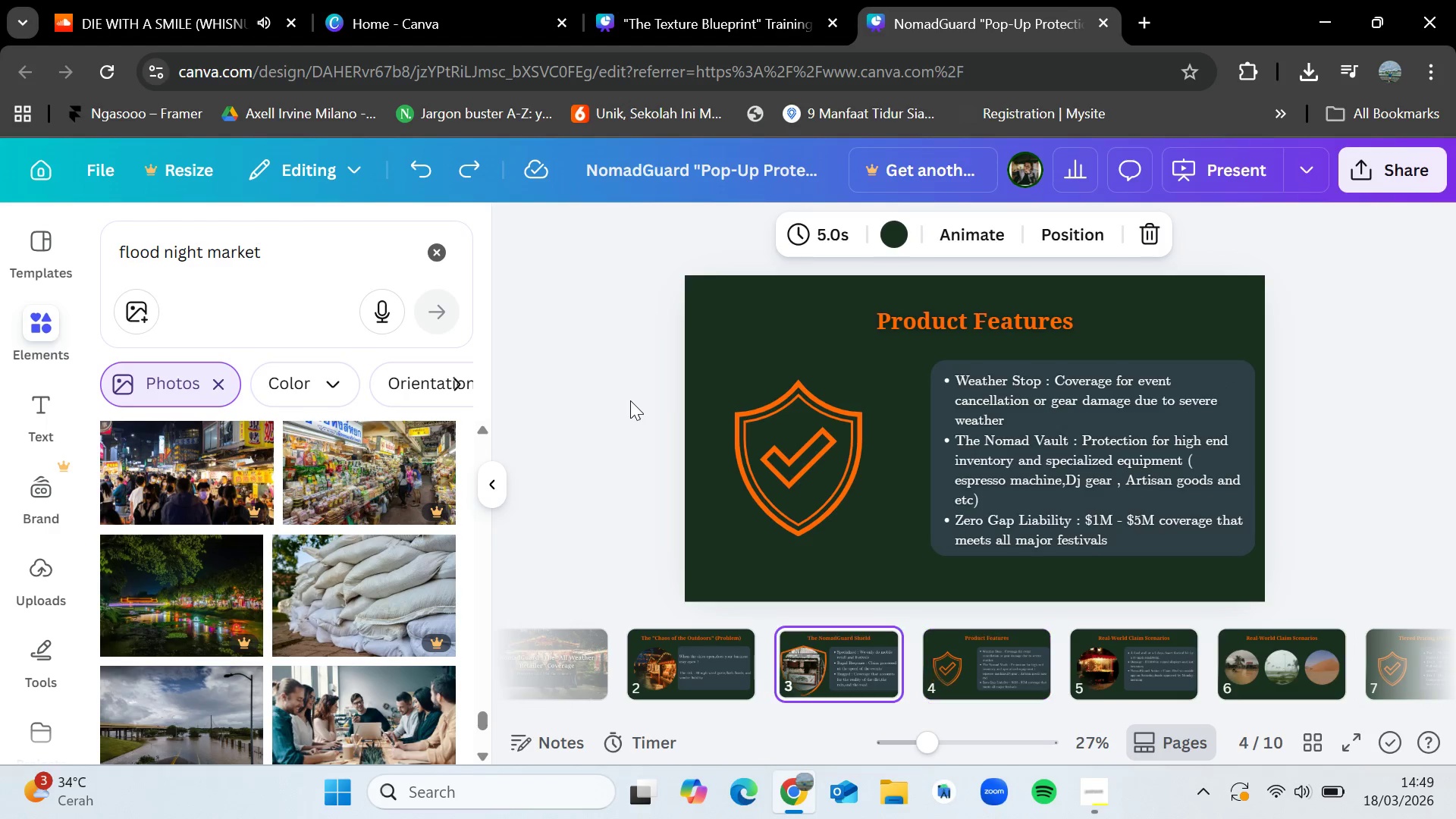 
key(ArrowLeft)
 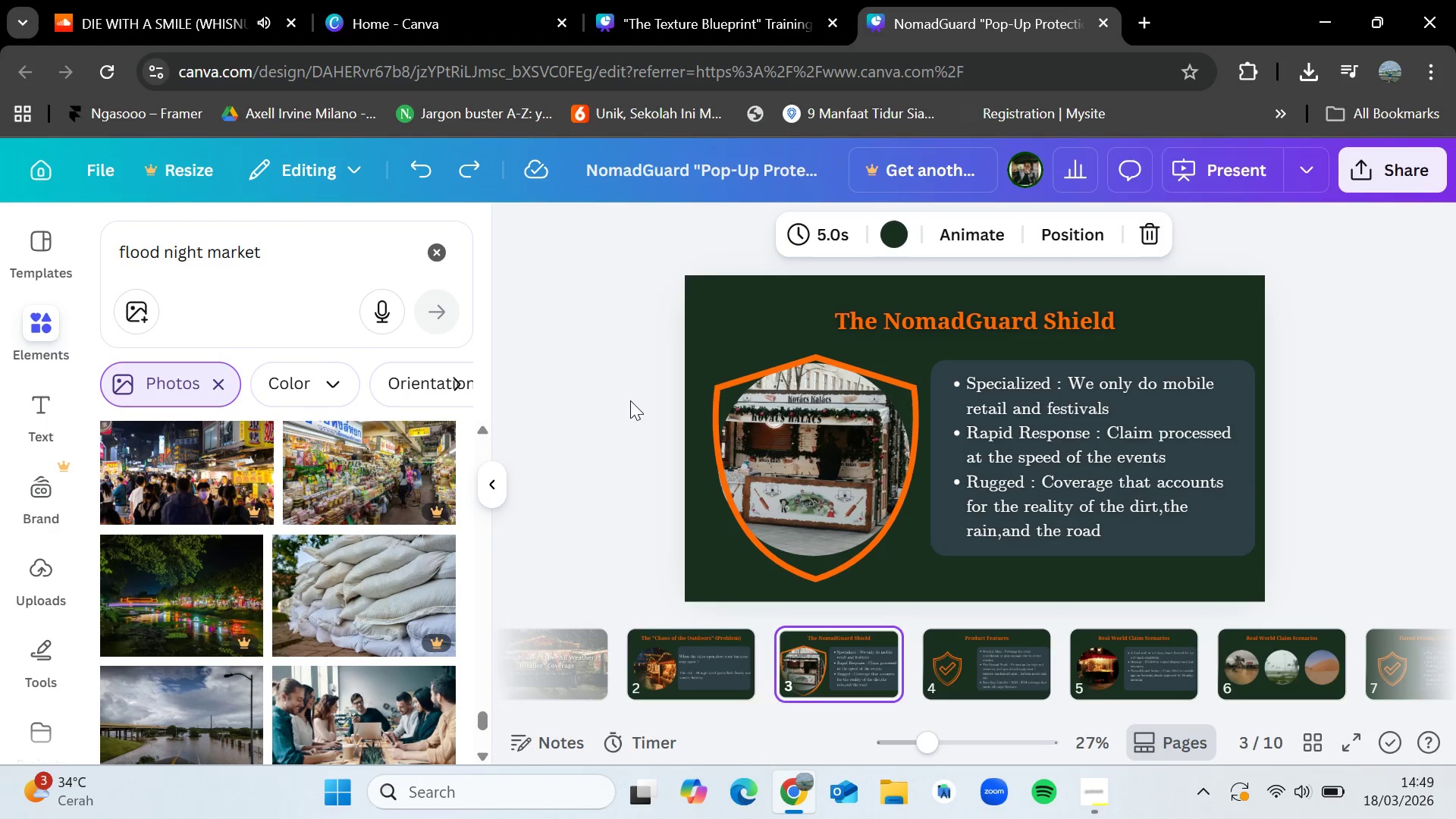 
key(ArrowLeft)
 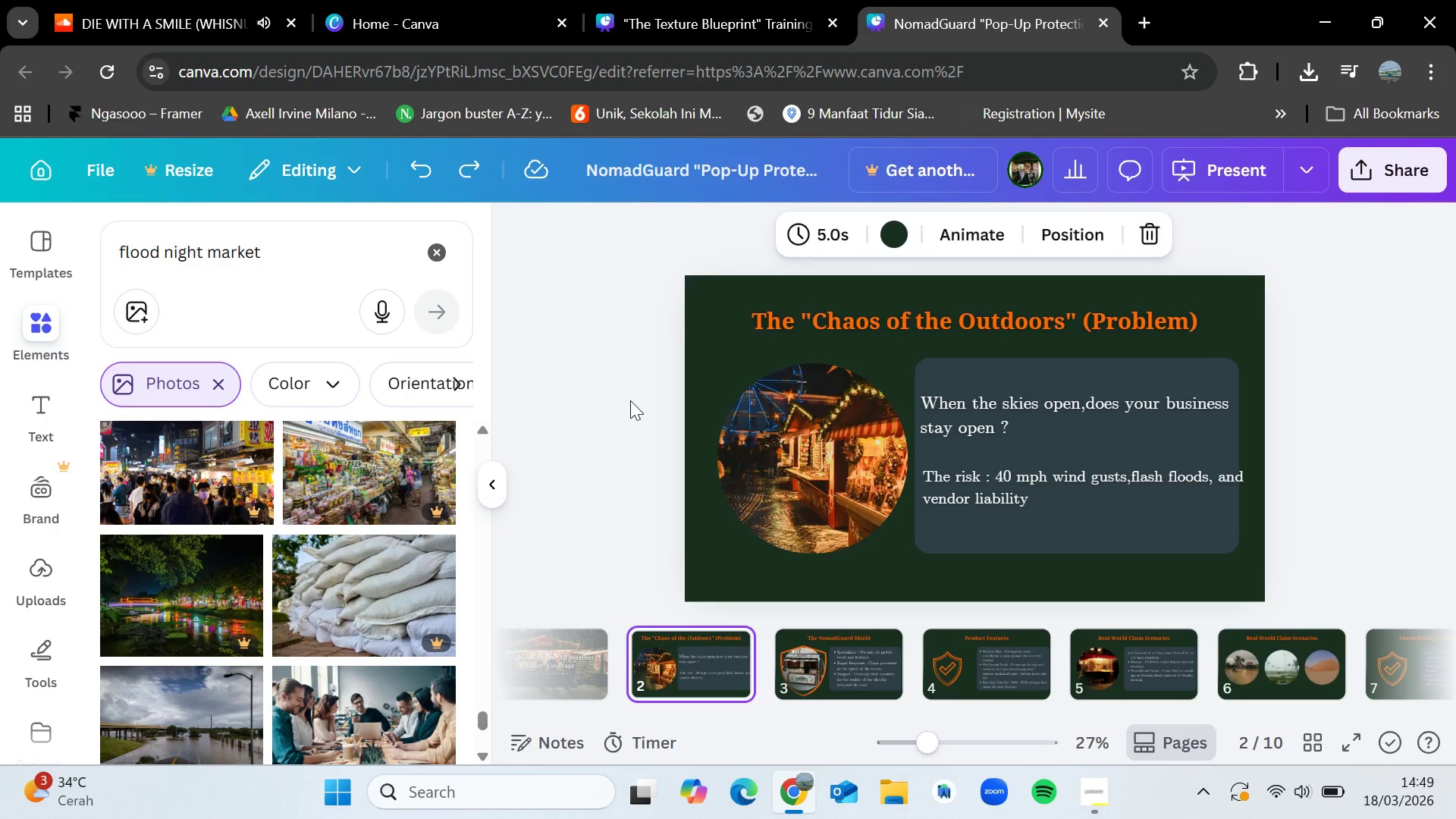 
key(ArrowRight)
 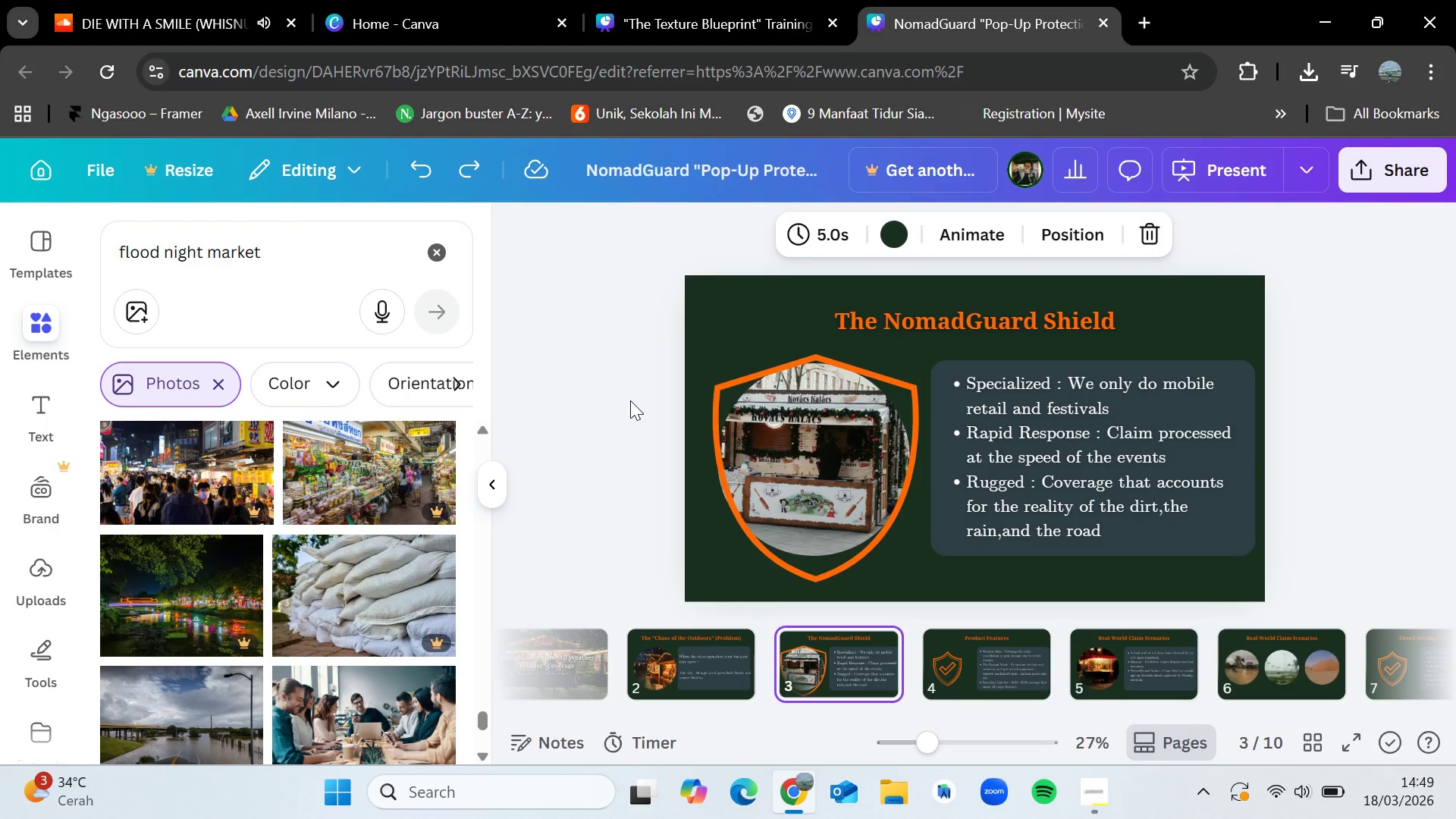 
key(ArrowRight)
 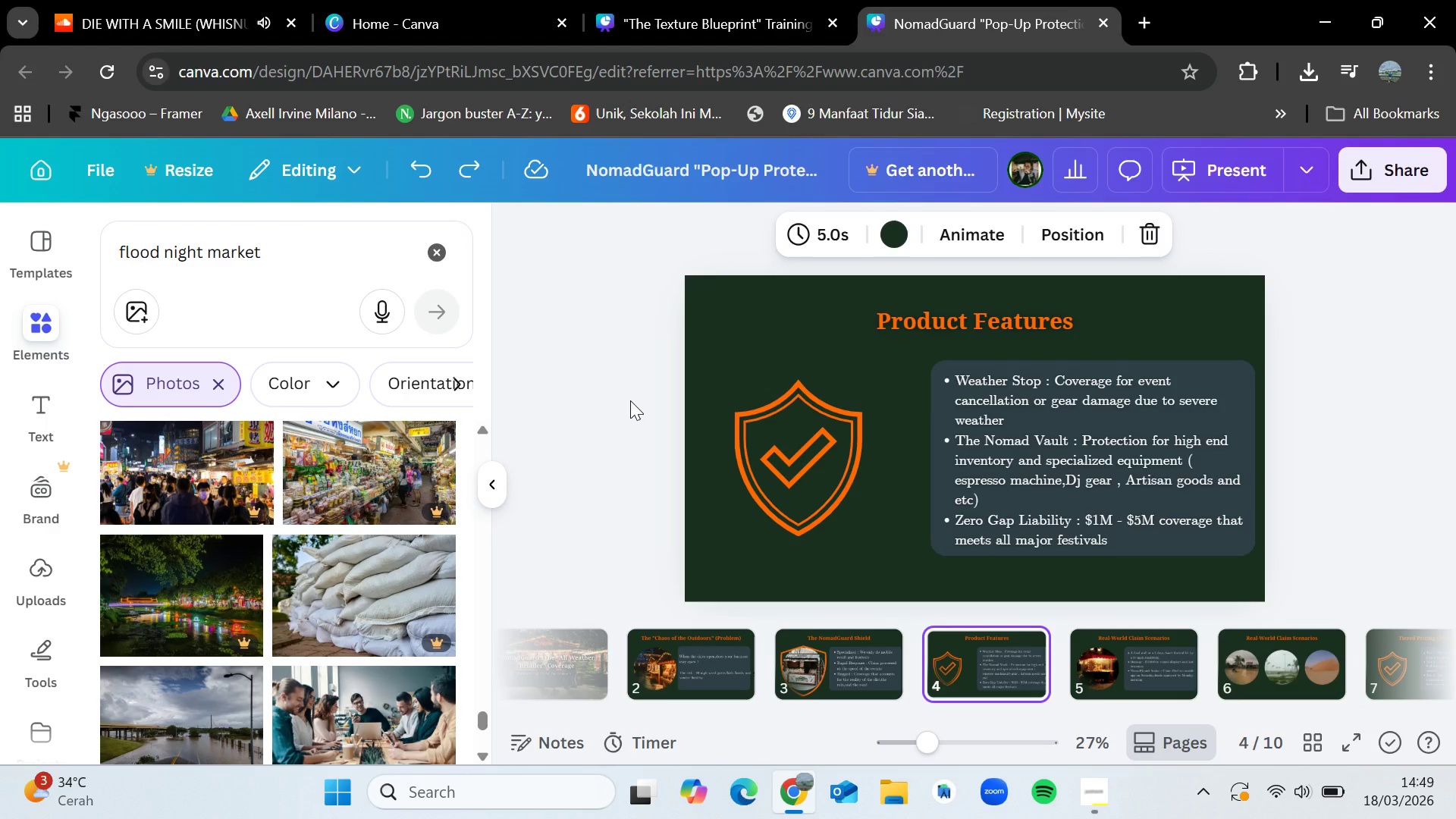 
key(ArrowLeft)
 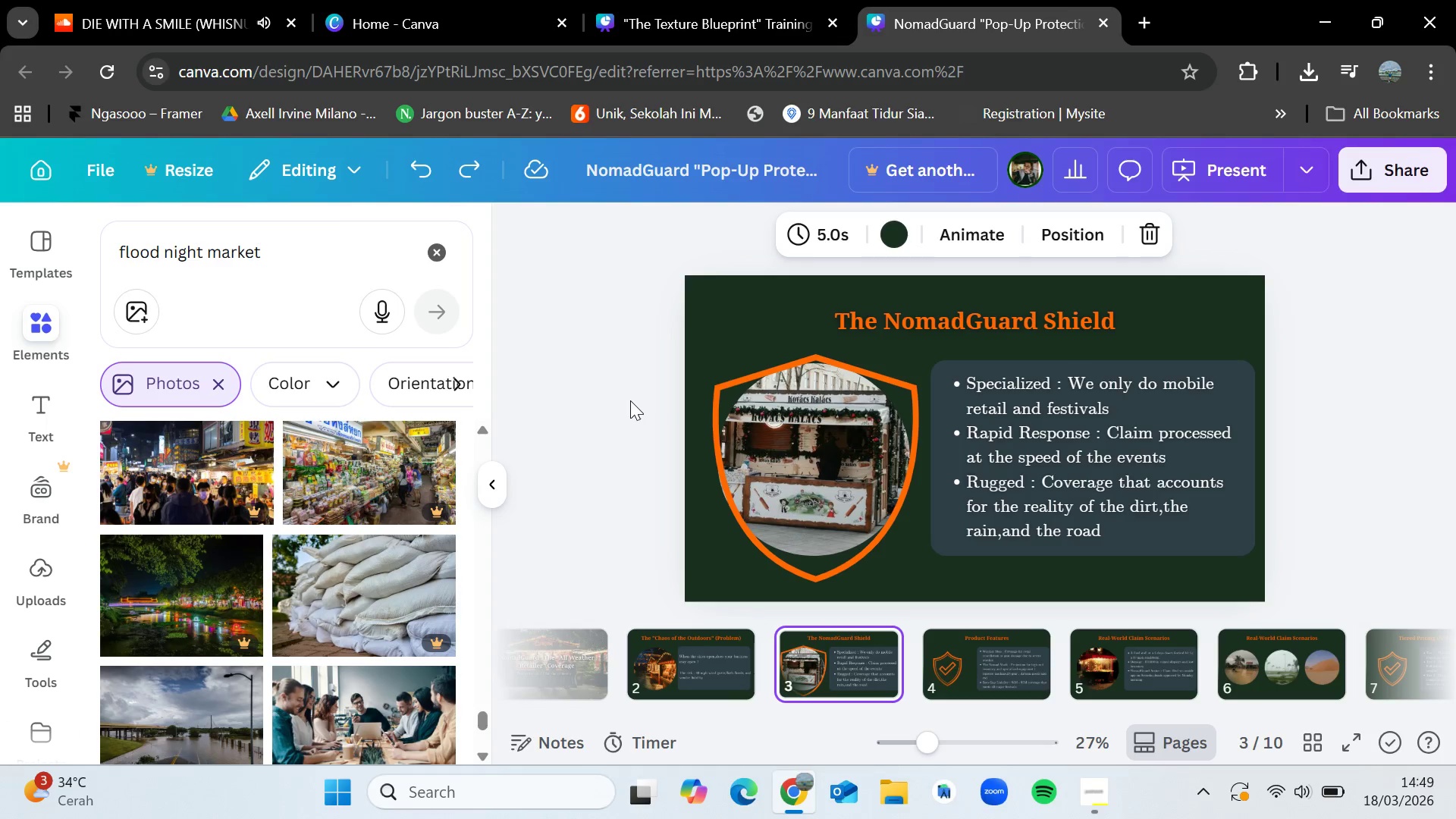 
key(ArrowRight)
 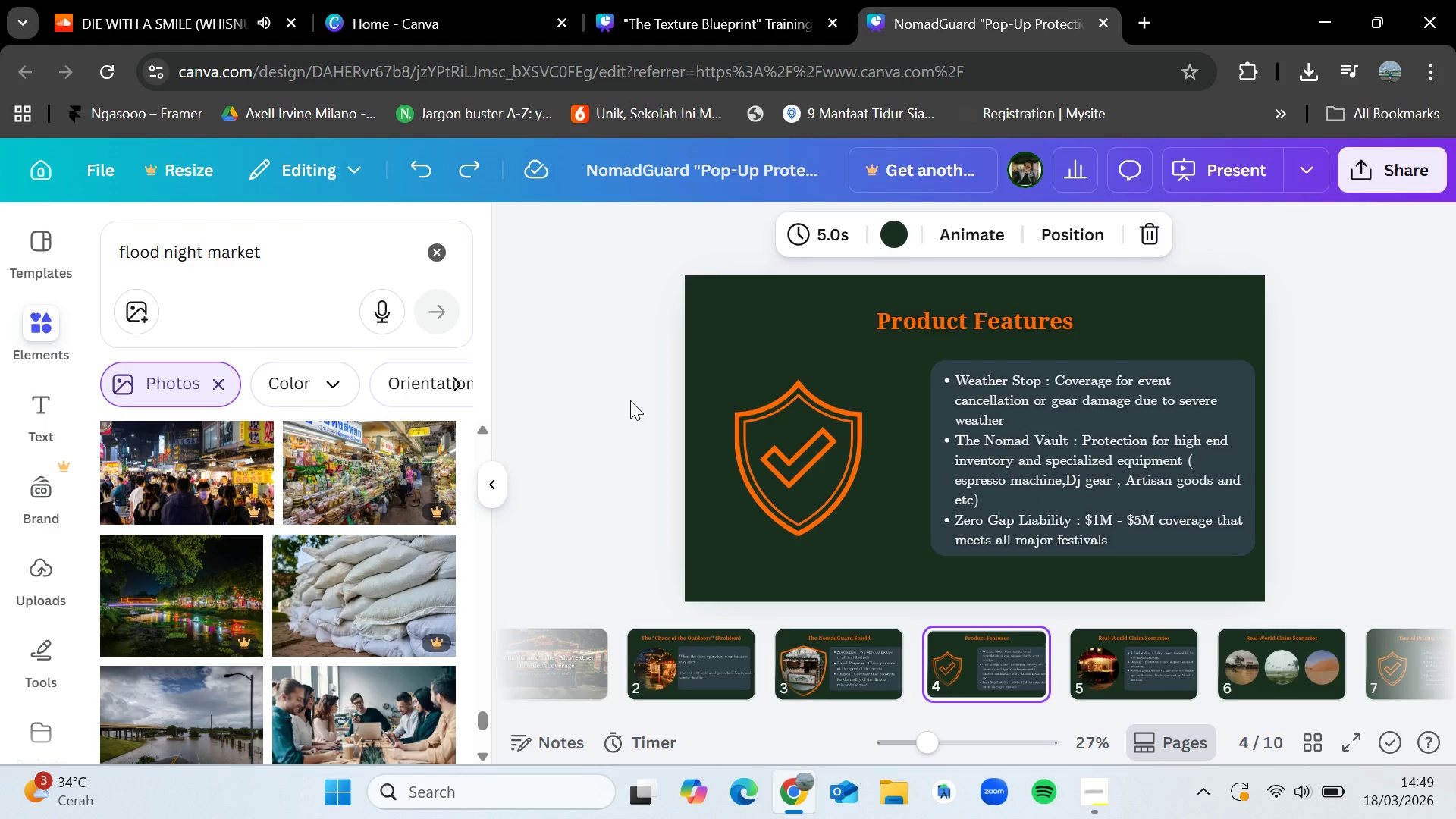 
key(ArrowLeft)
 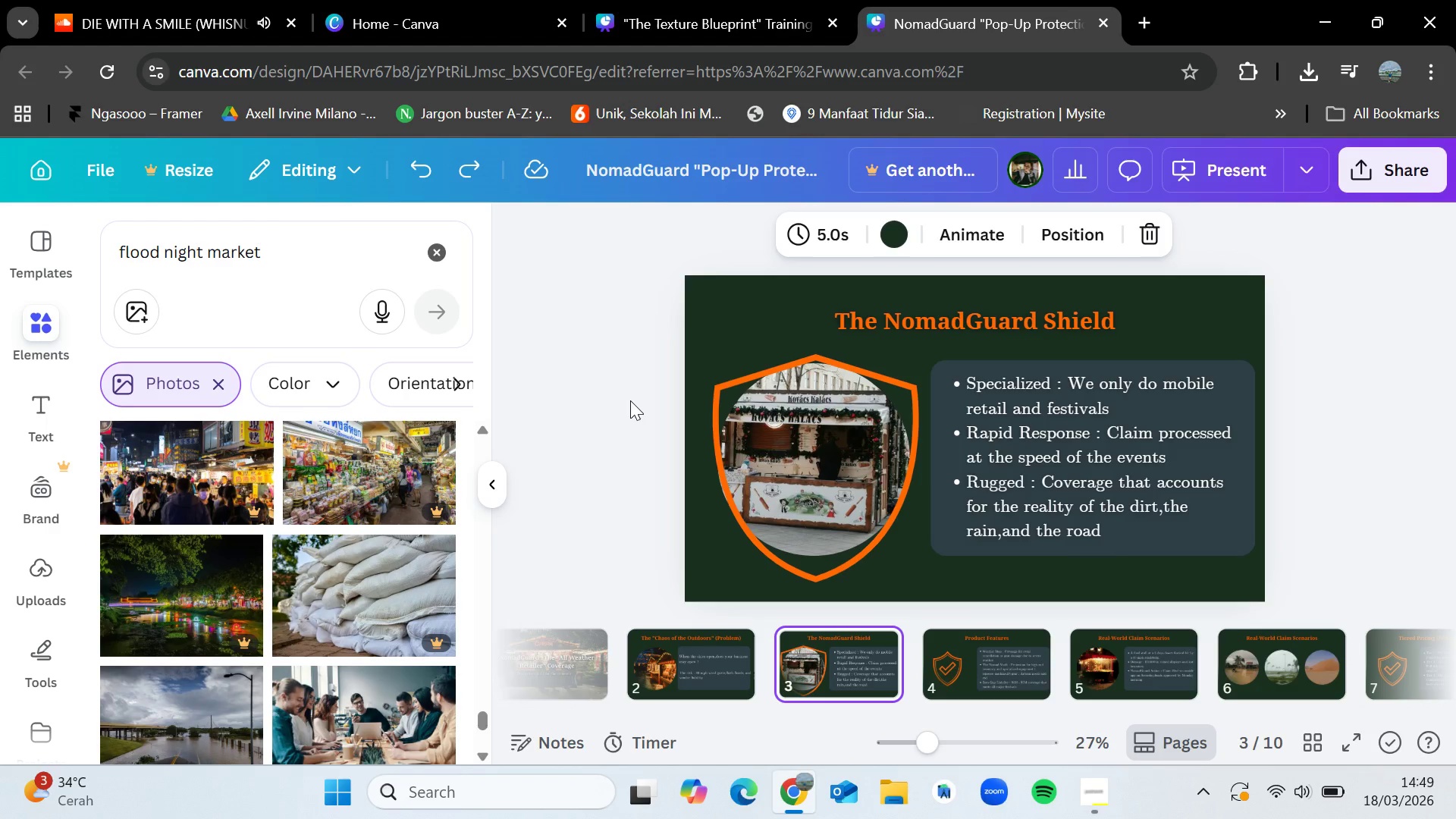 
wait(25.02)
 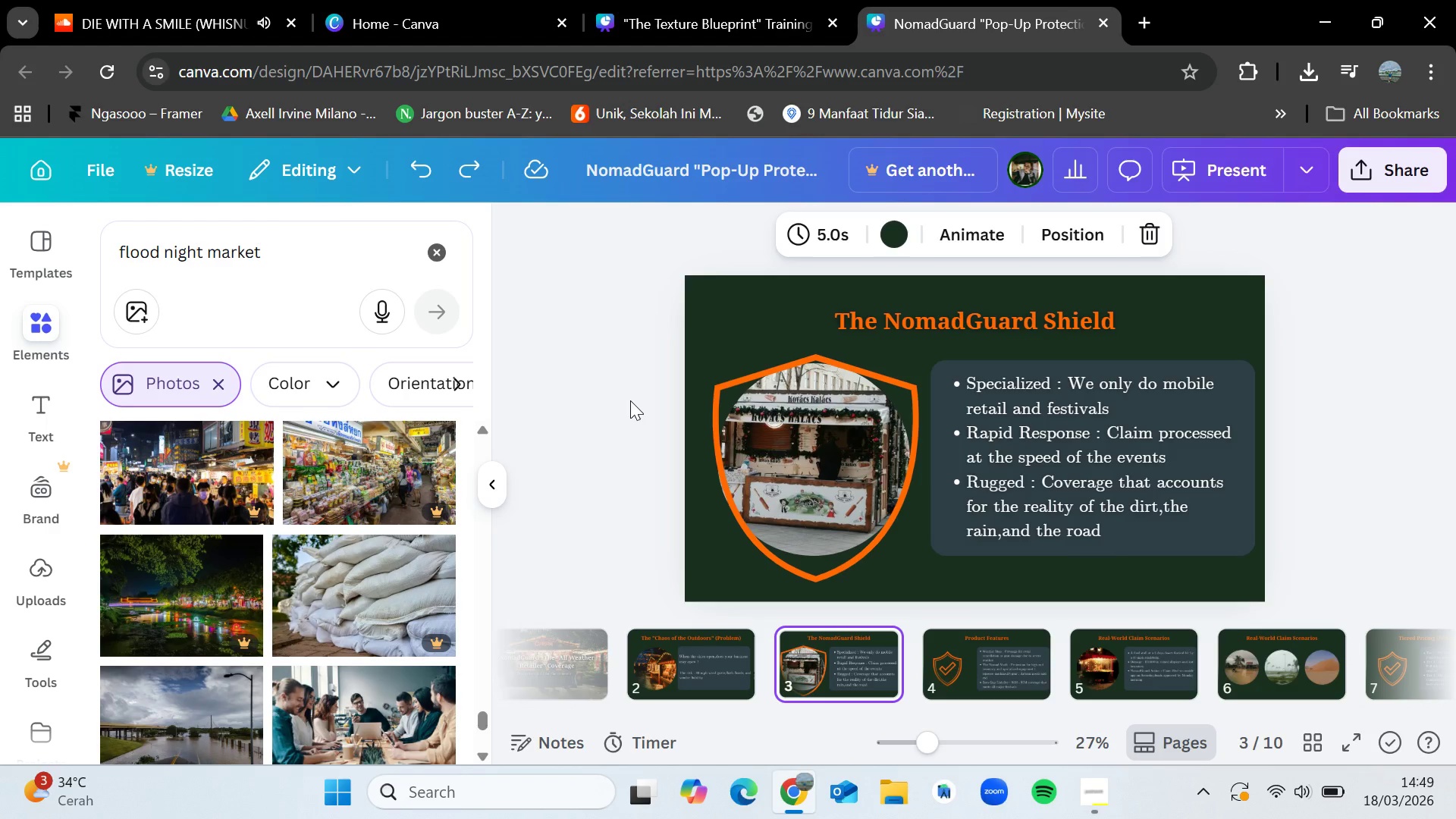 
key(ArrowLeft)
 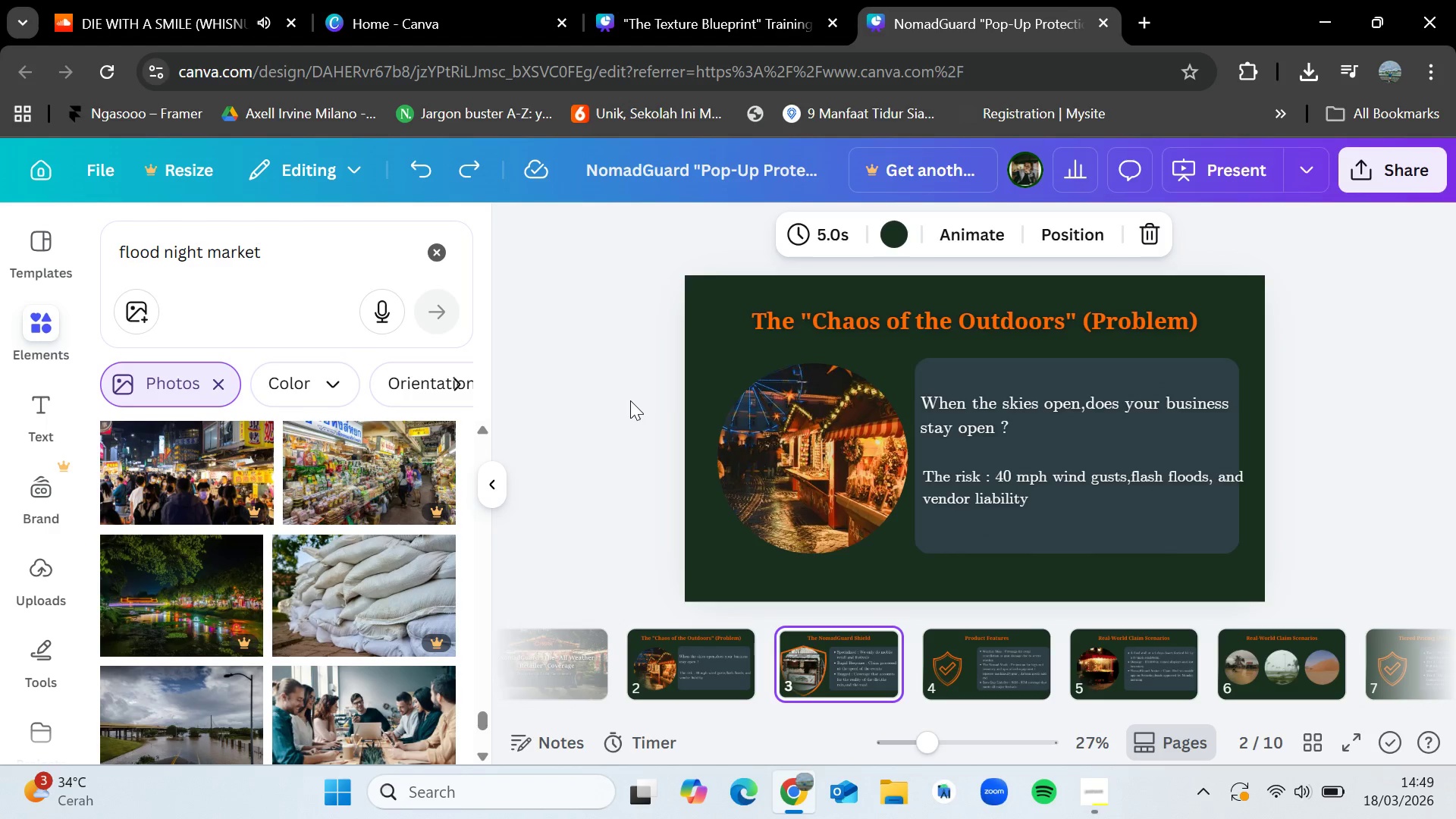 
key(ArrowRight)
 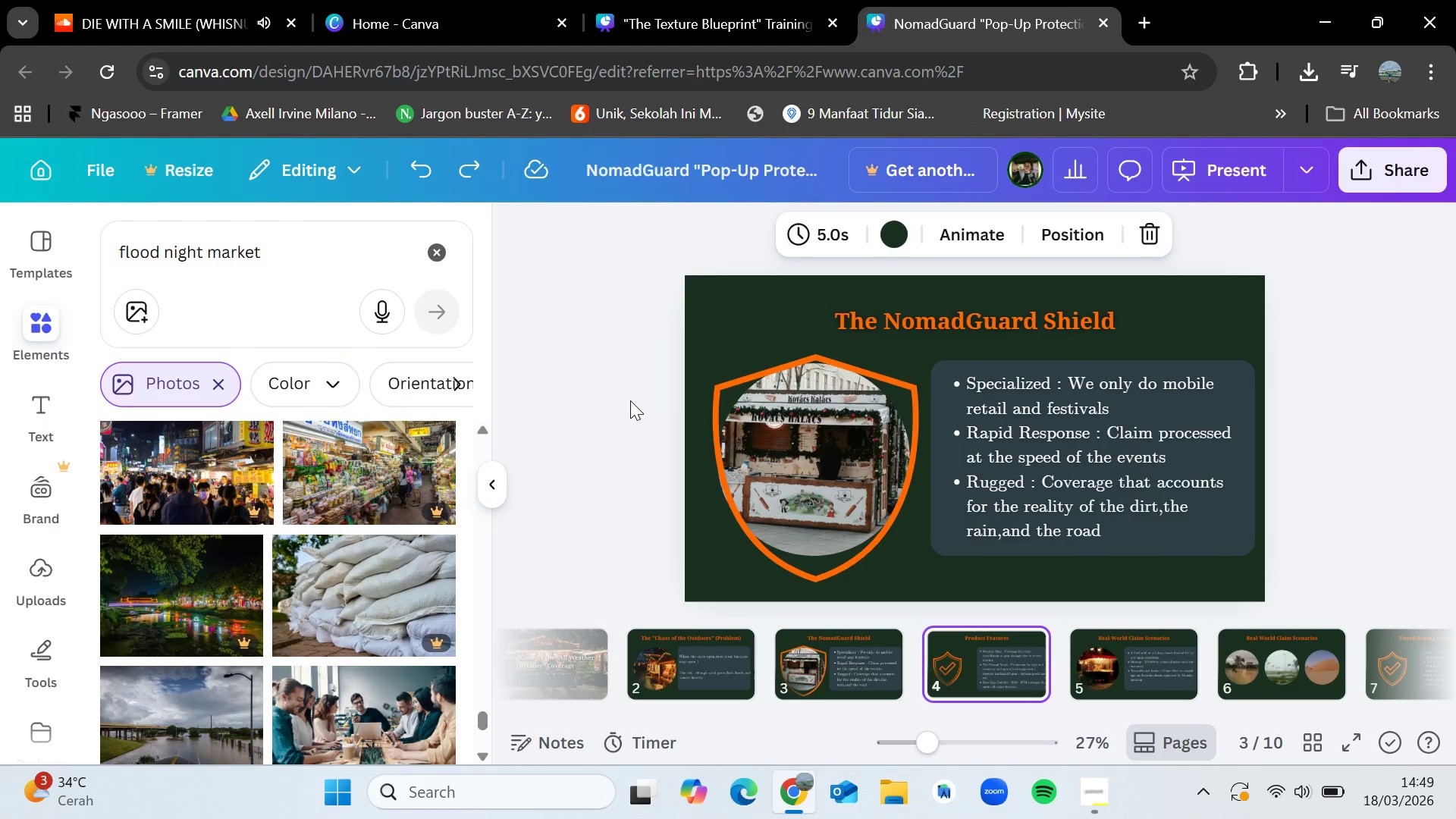 
key(ArrowRight)
 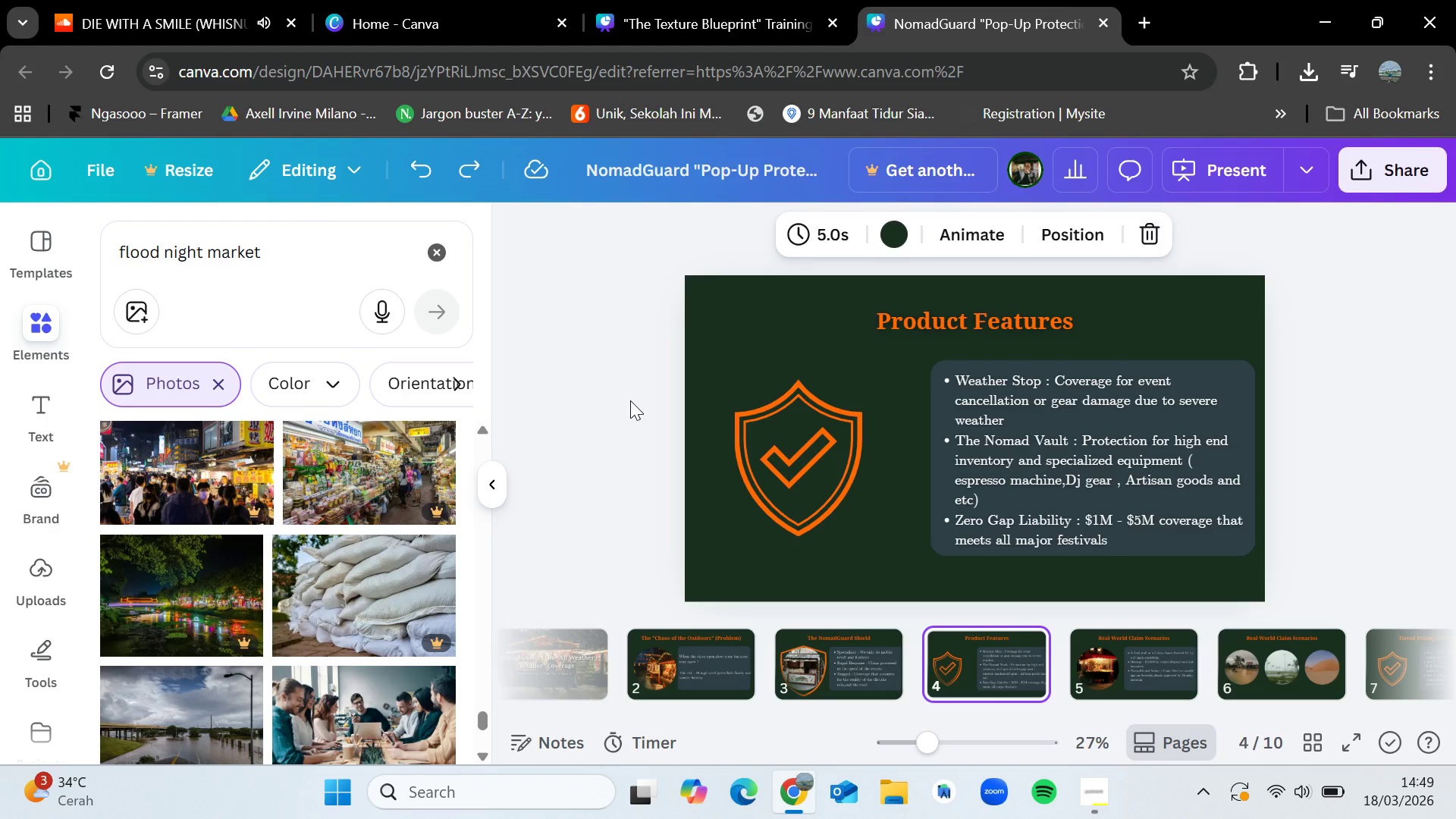 
wait(6.53)
 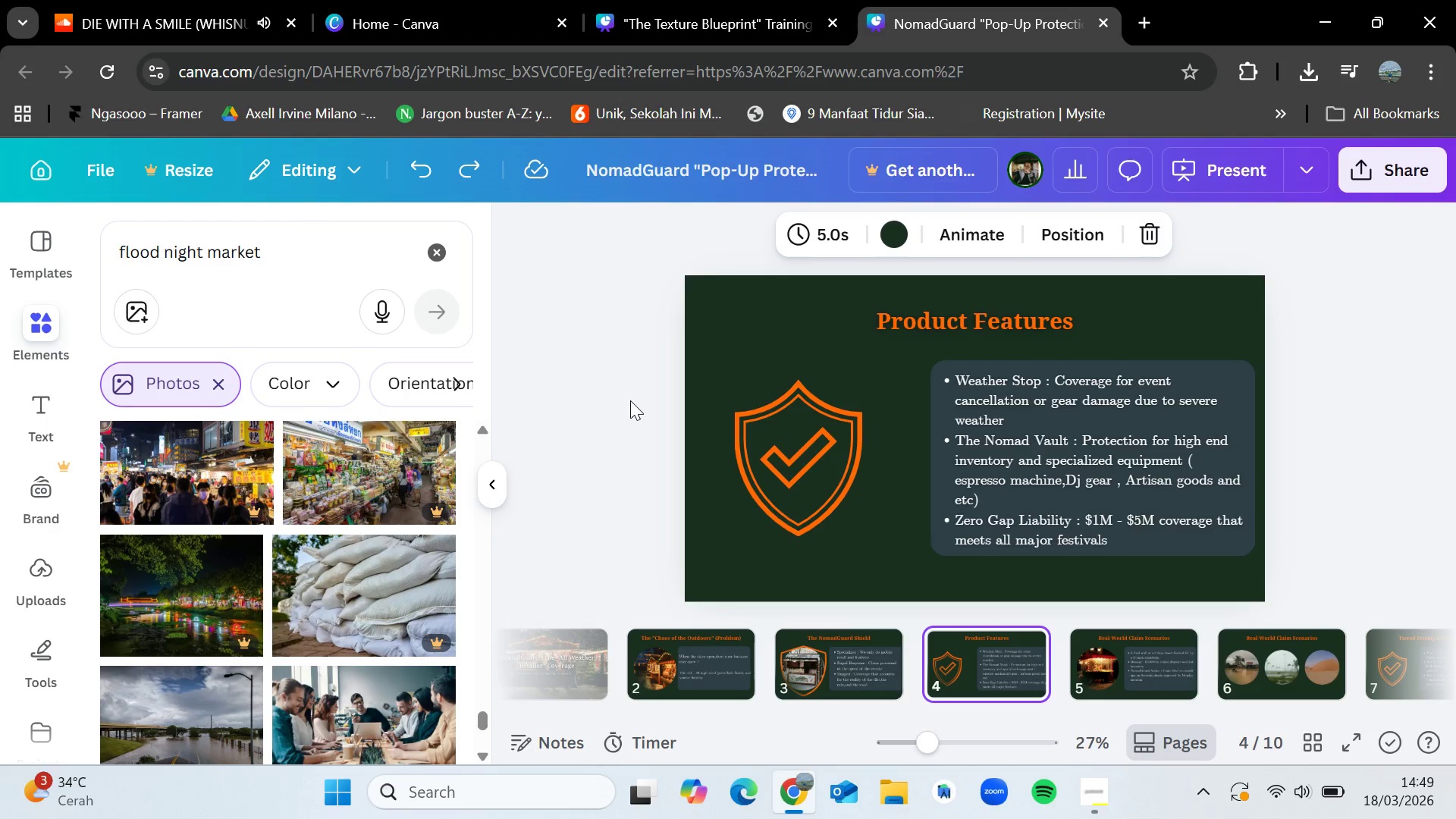 
key(ArrowRight)
 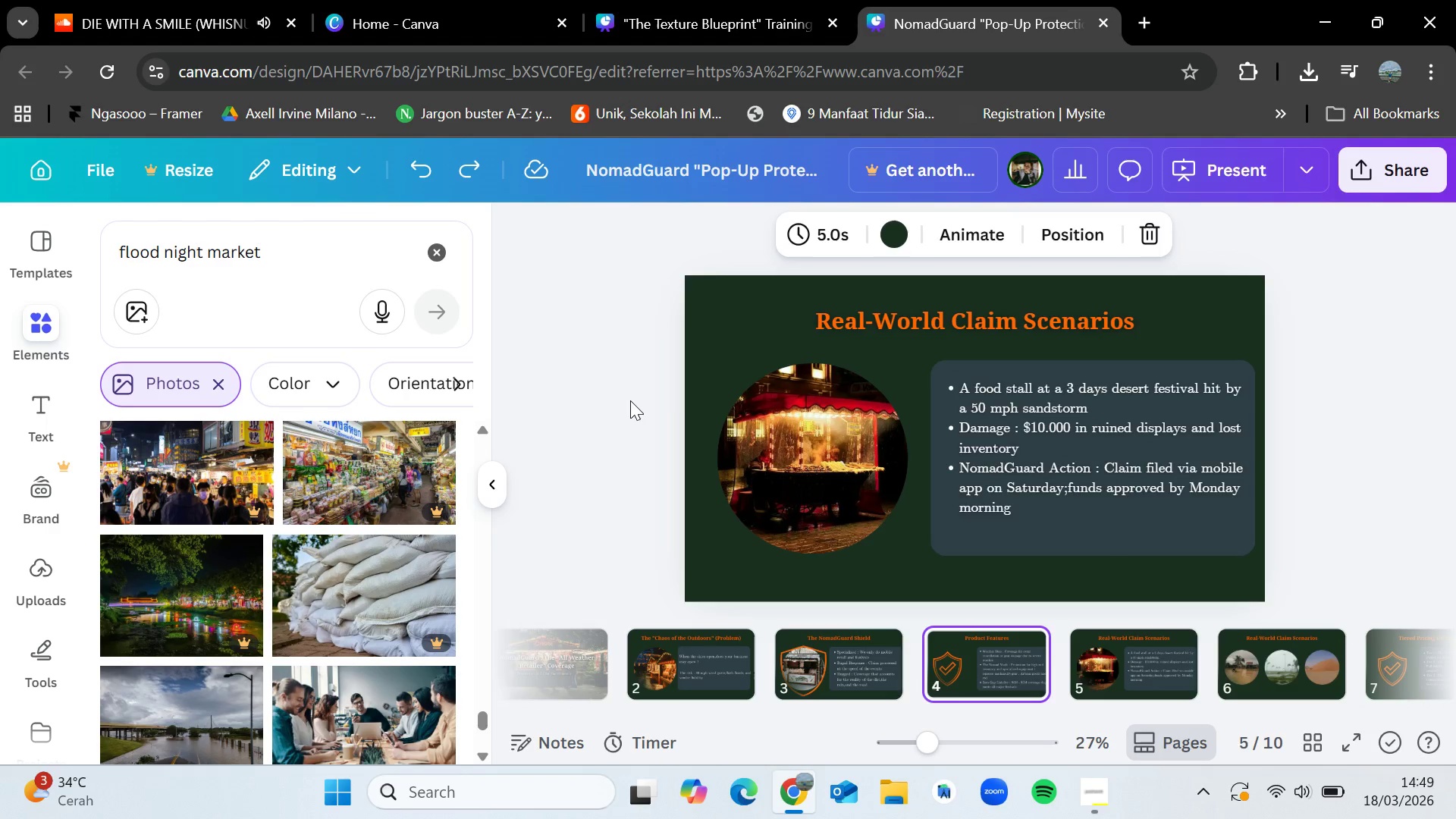 
key(ArrowLeft)
 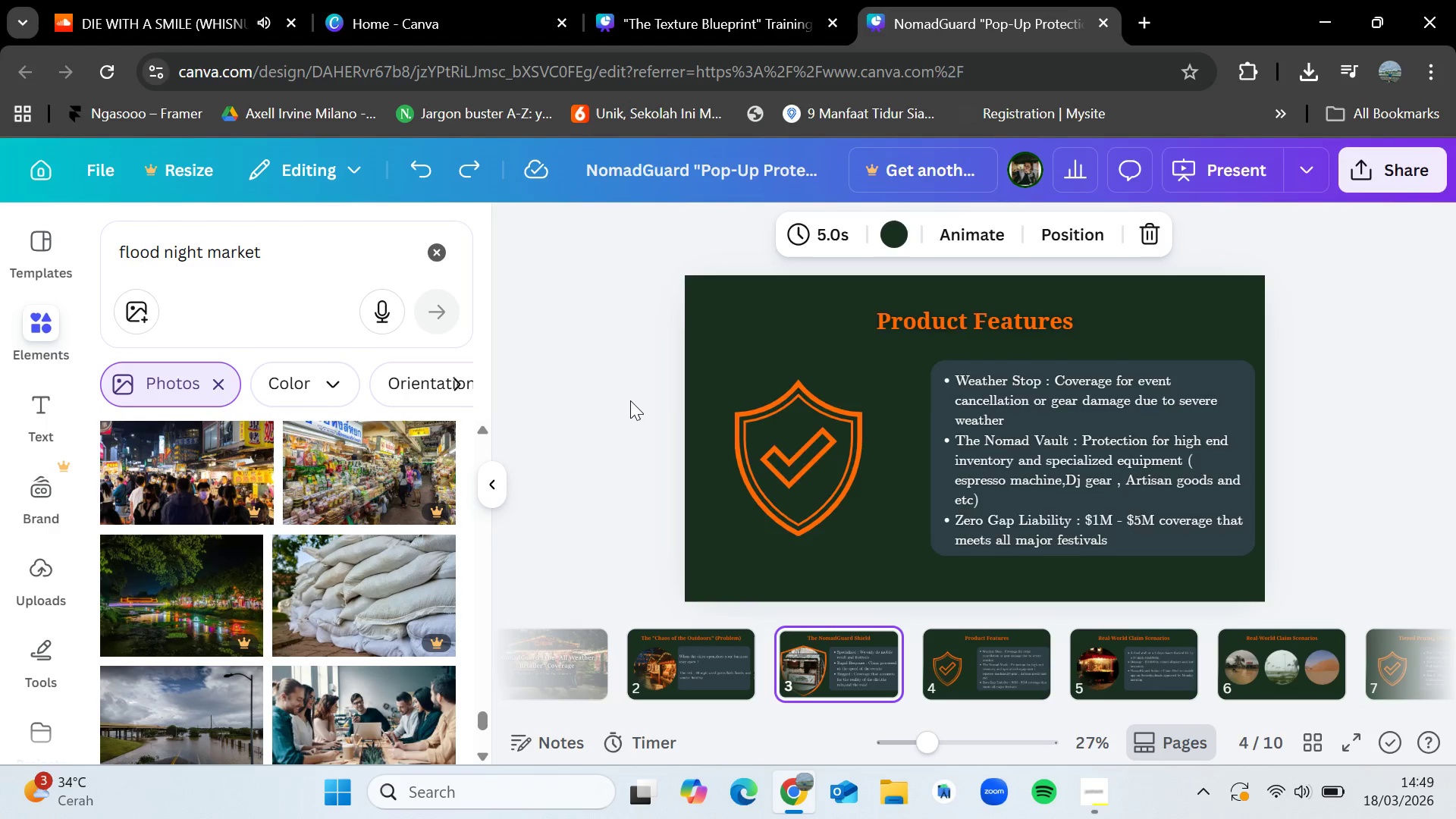 
key(ArrowLeft)
 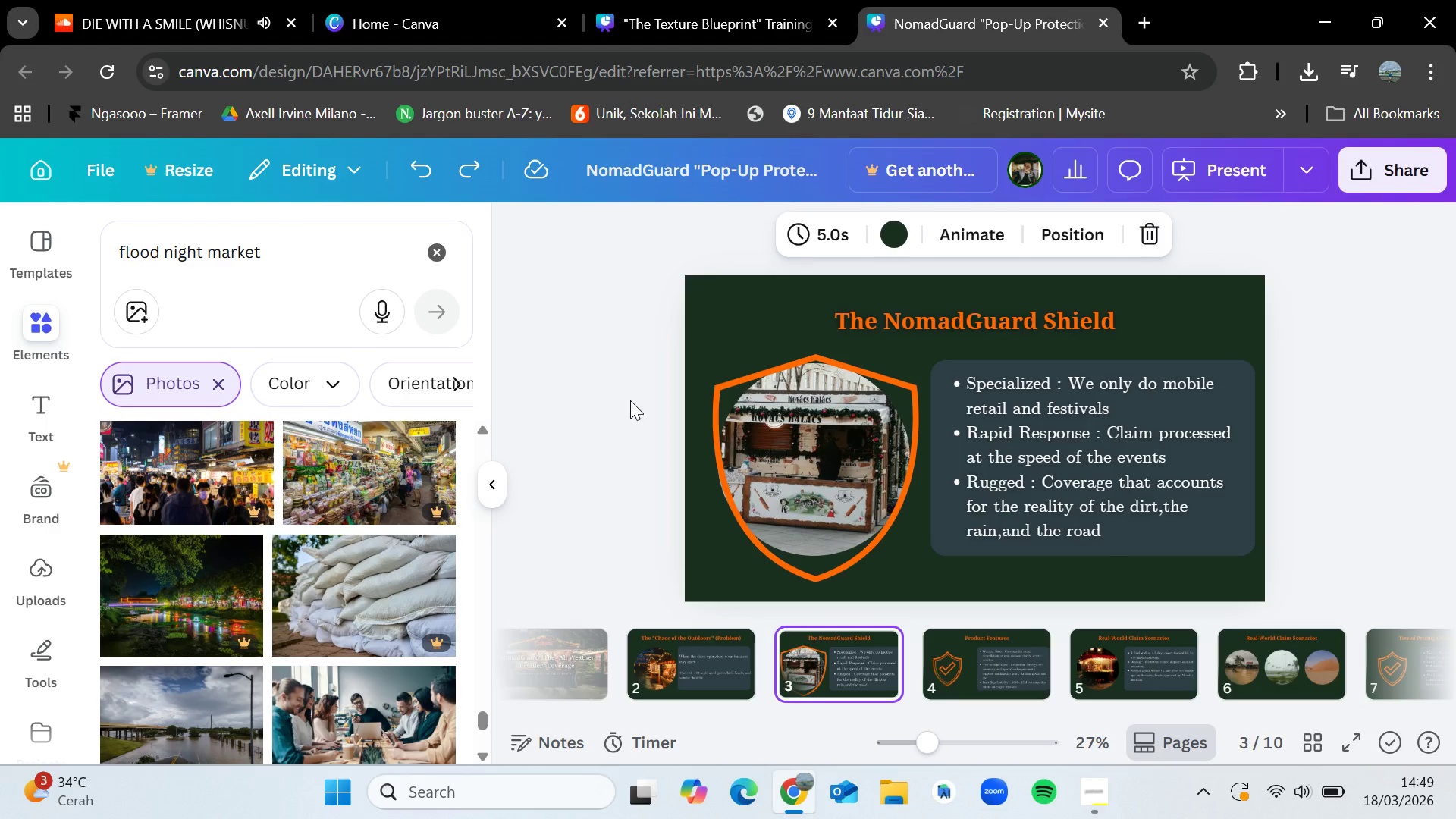 
wait(5.17)
 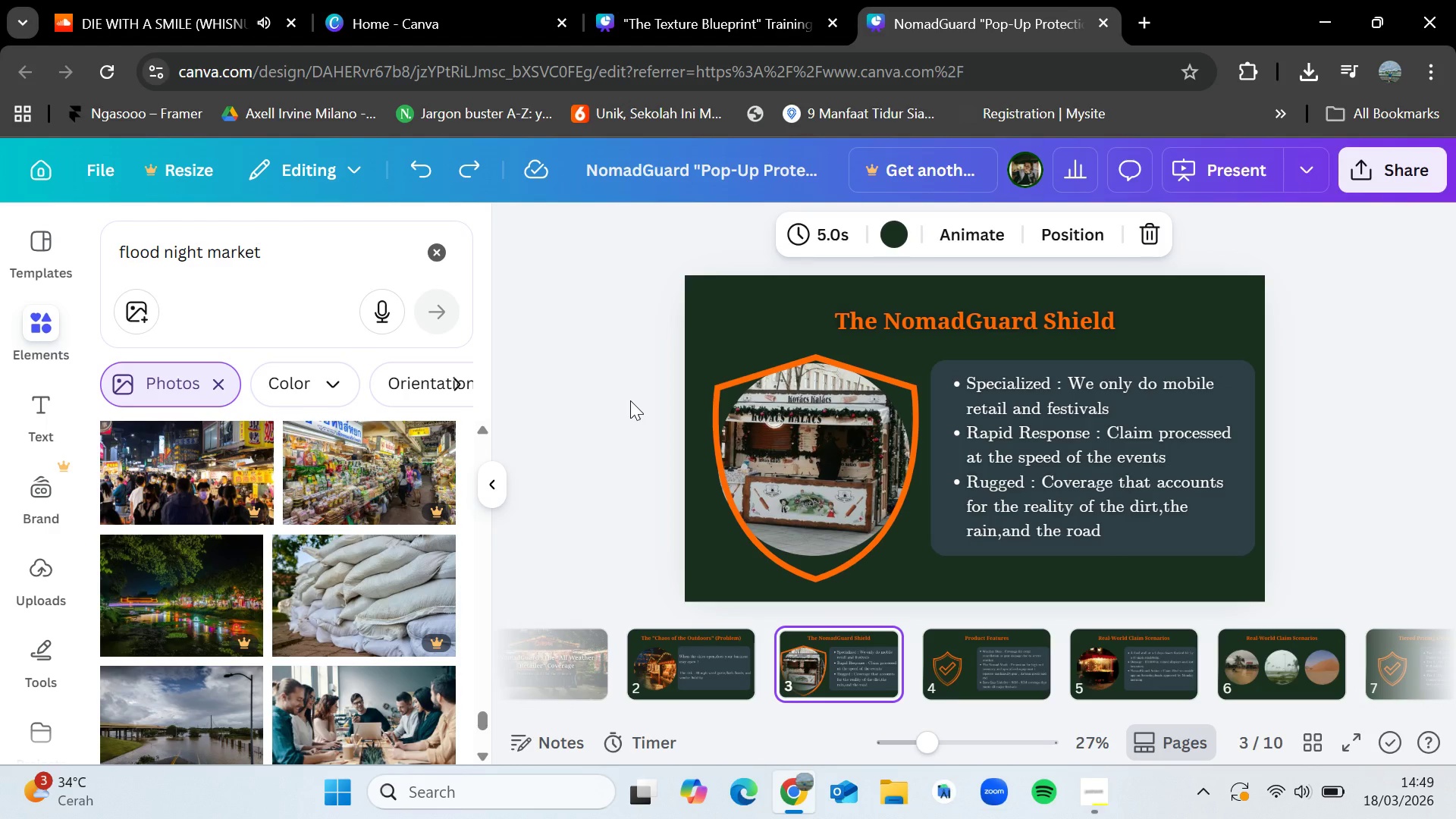 
key(ArrowLeft)
 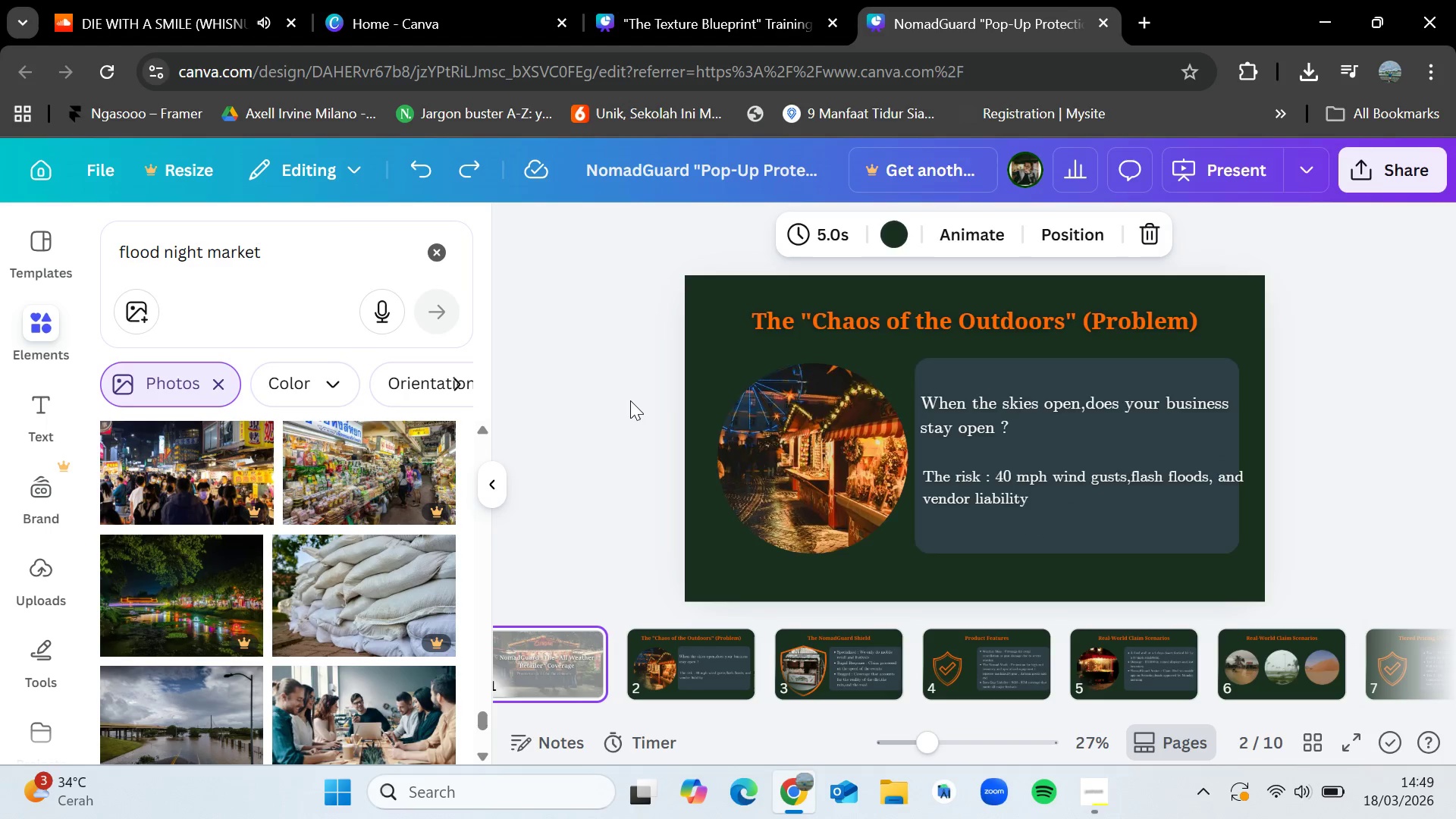 
key(ArrowLeft)
 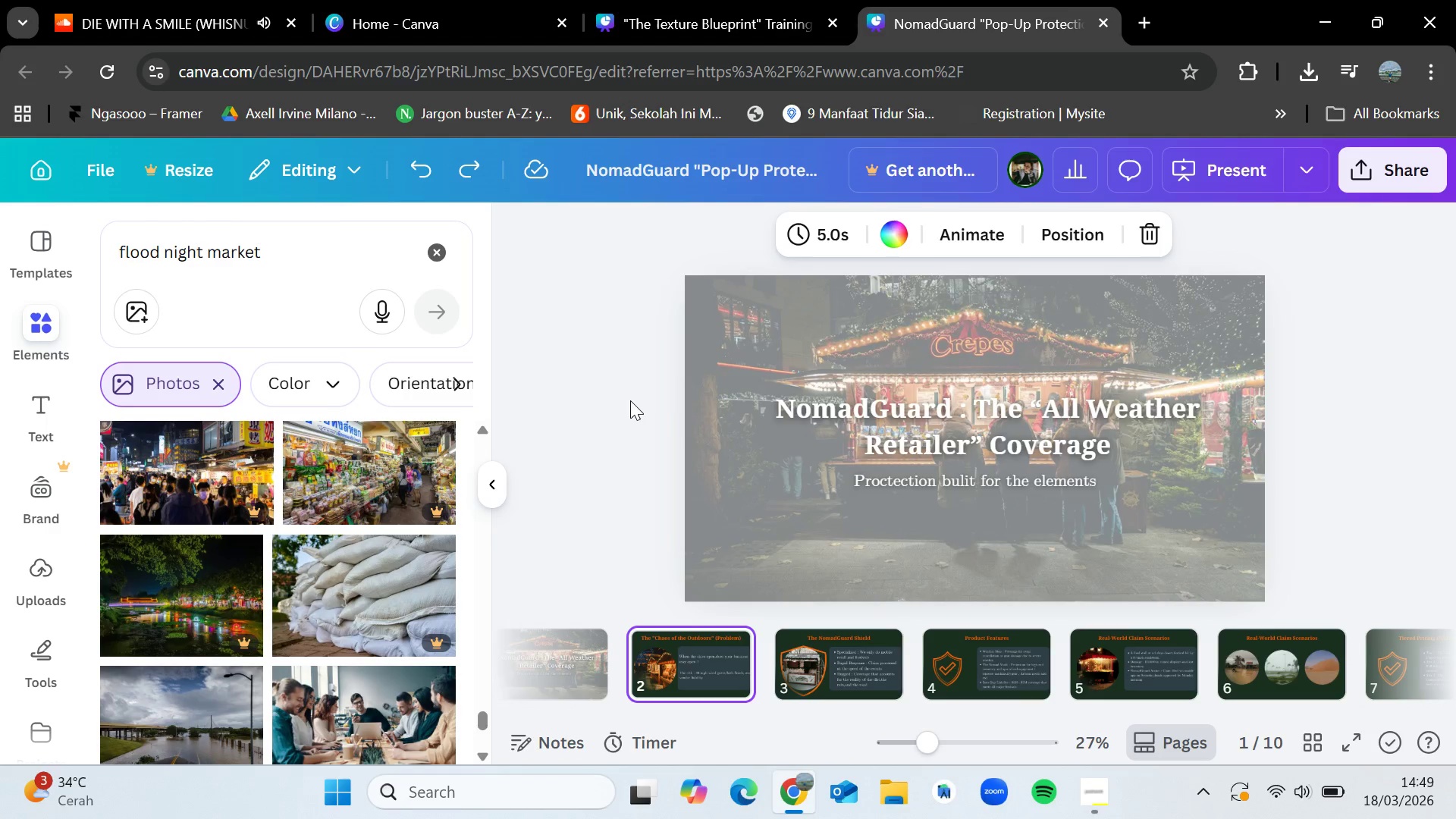 
key(ArrowRight)
 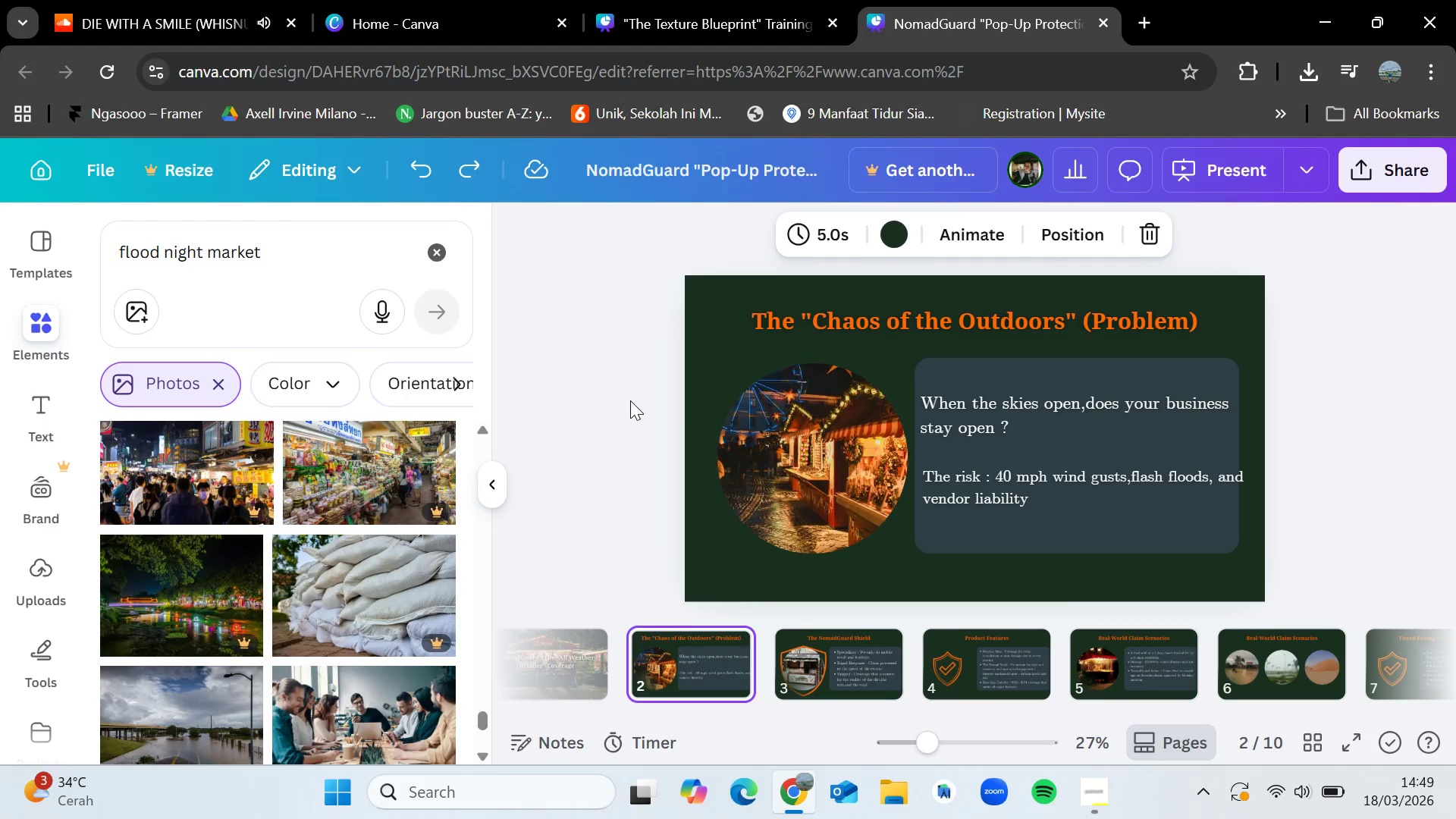 
key(ArrowRight)
 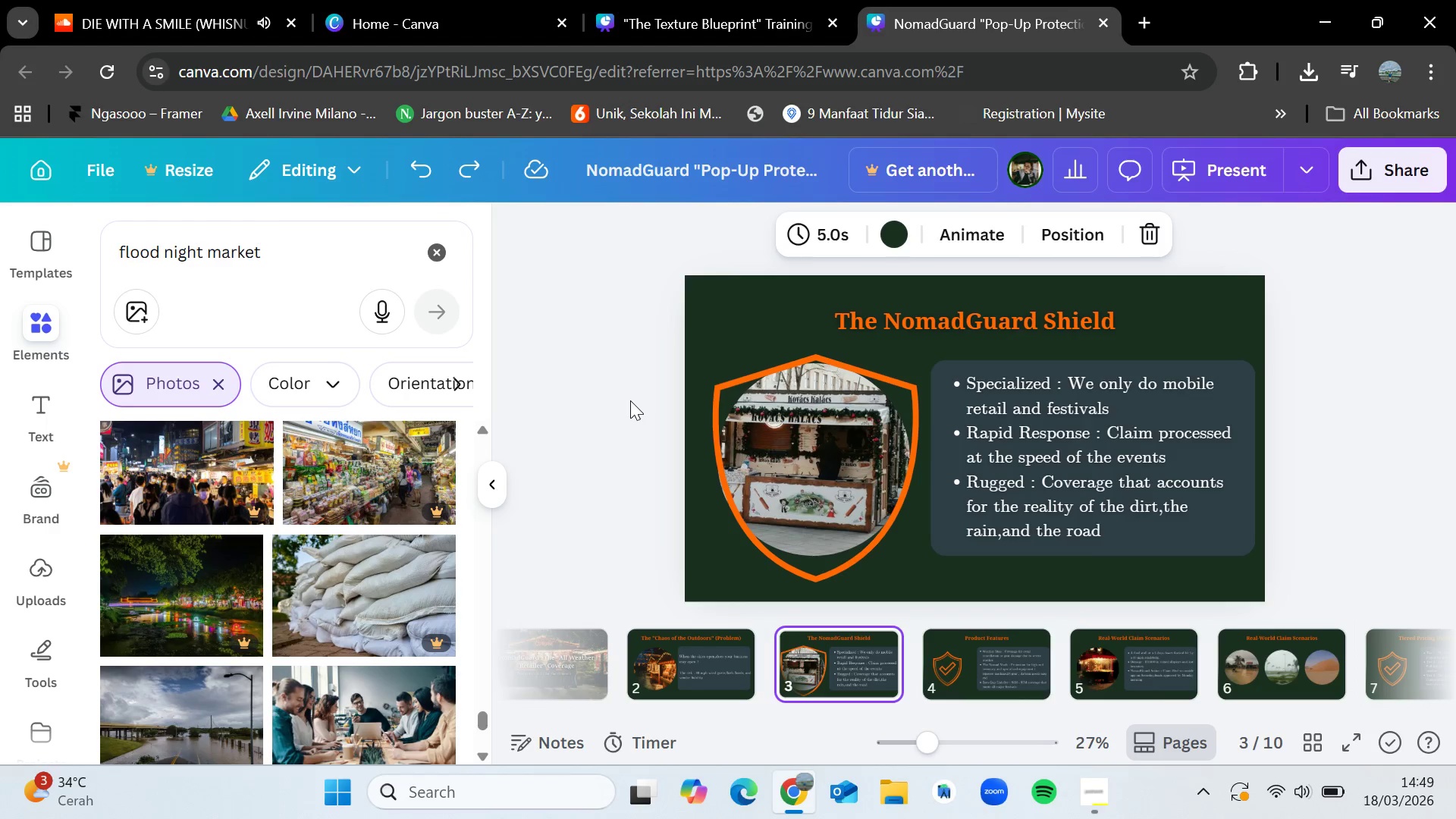 
key(ArrowRight)
 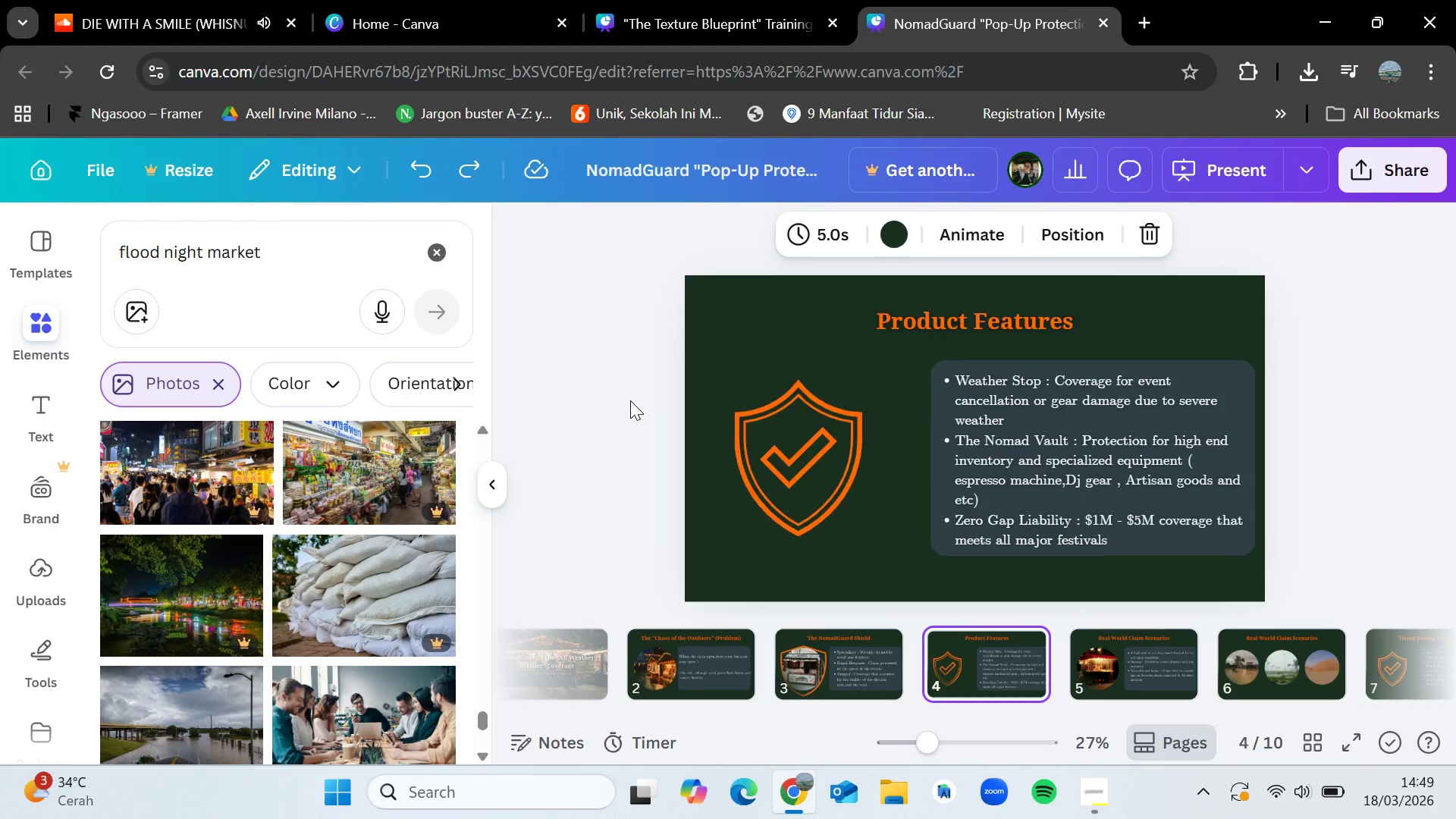 
key(ArrowRight)
 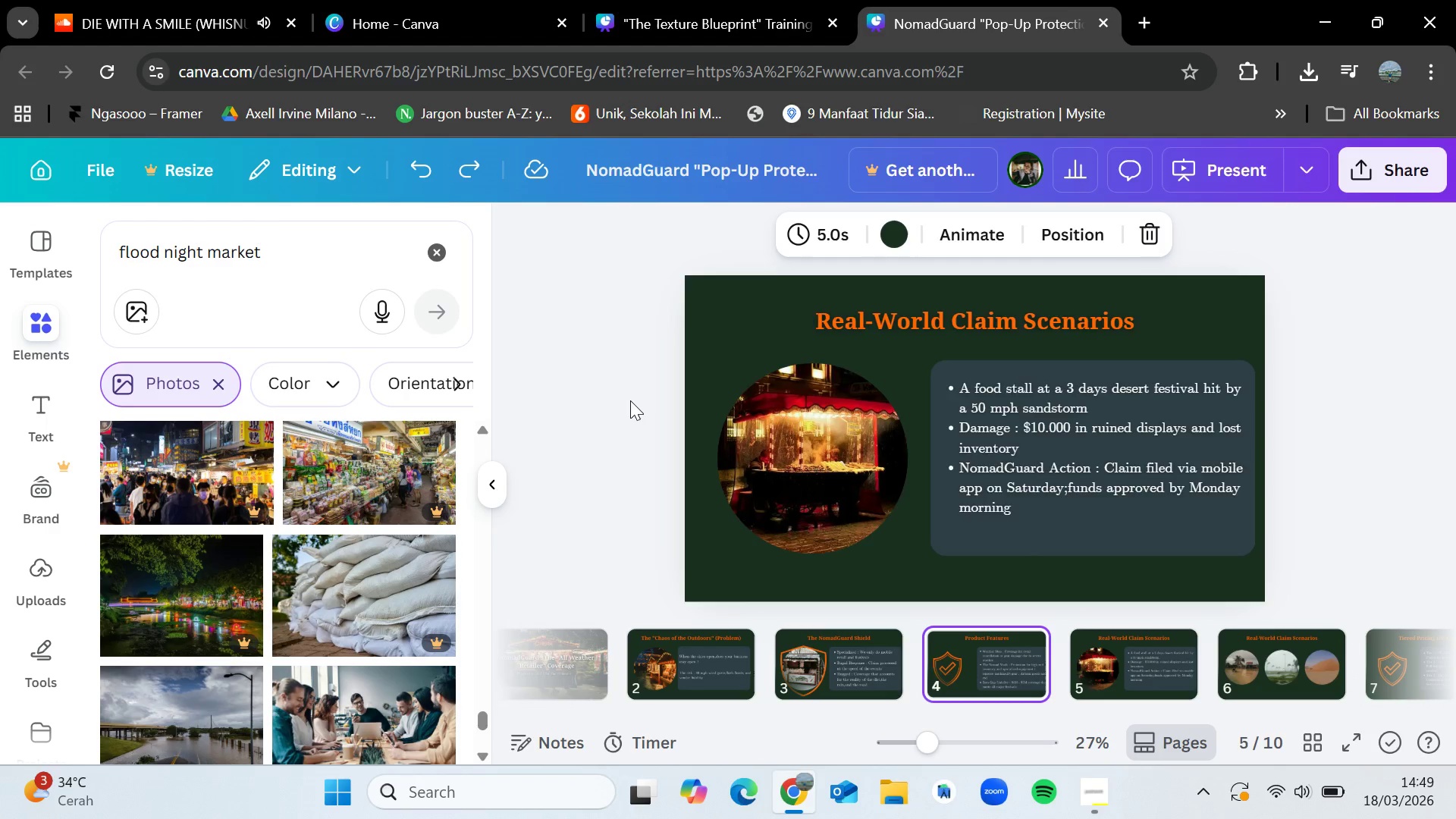 
key(ArrowLeft)
 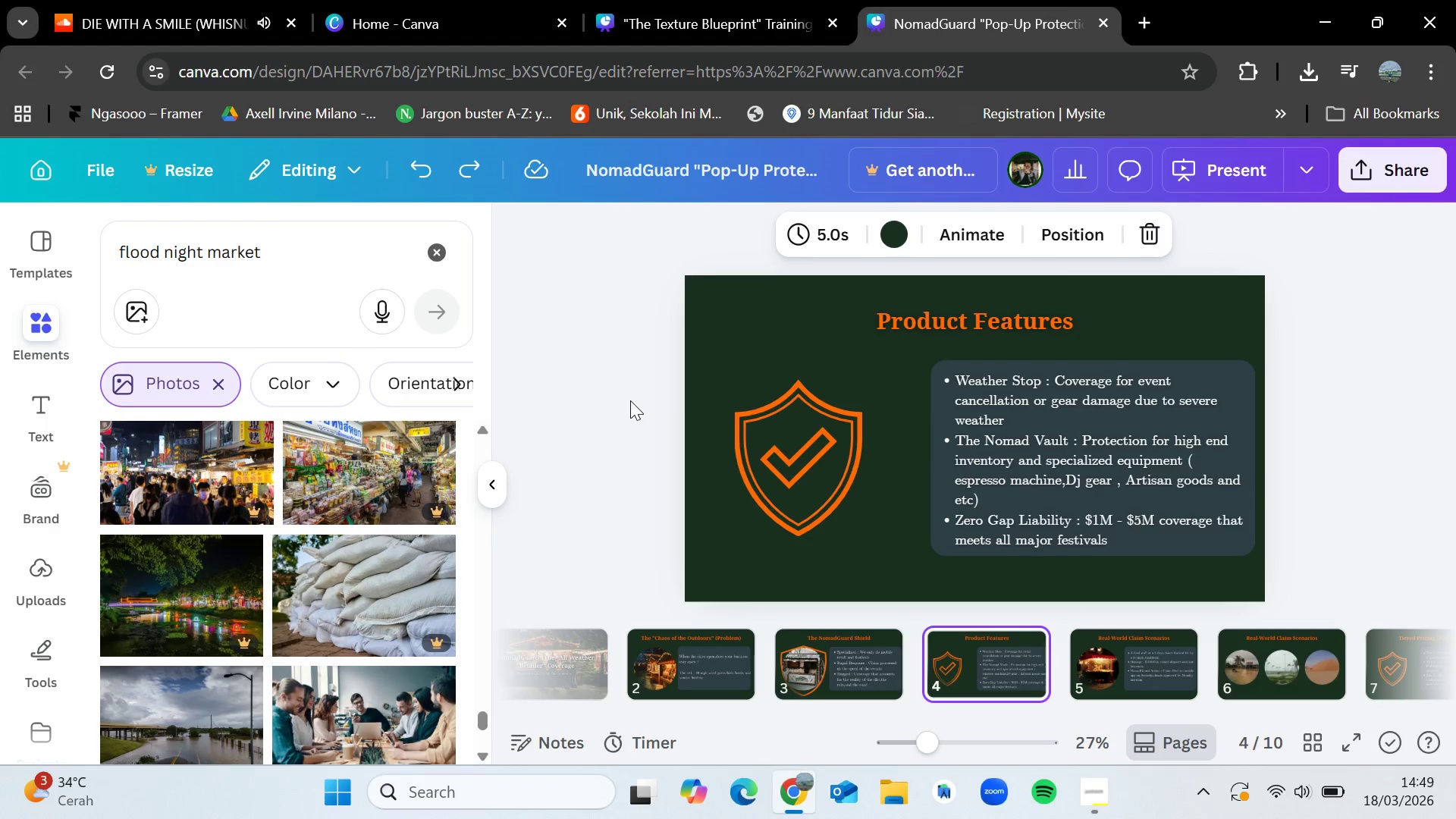 
key(ArrowLeft)
 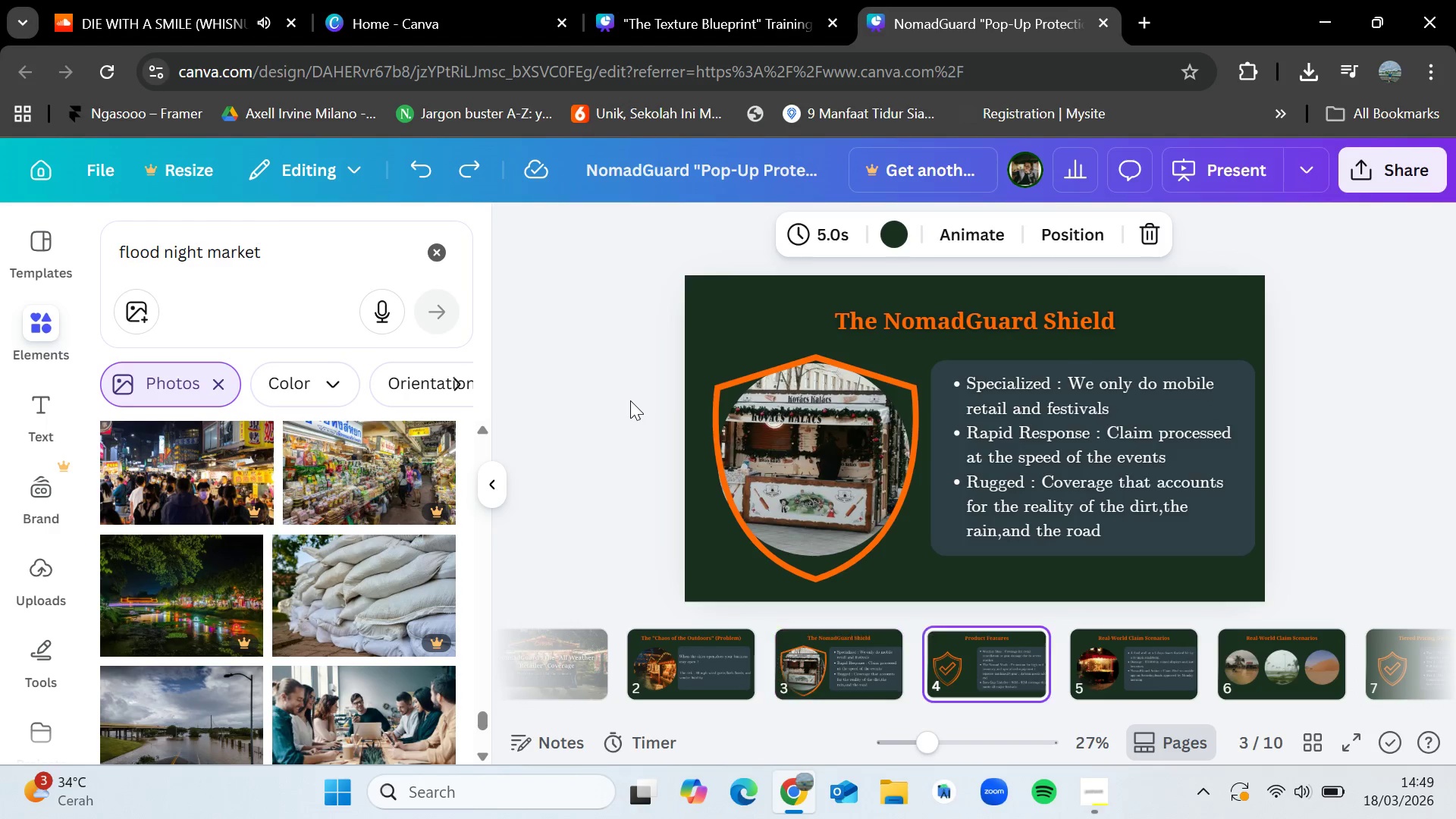 
key(ArrowRight)
 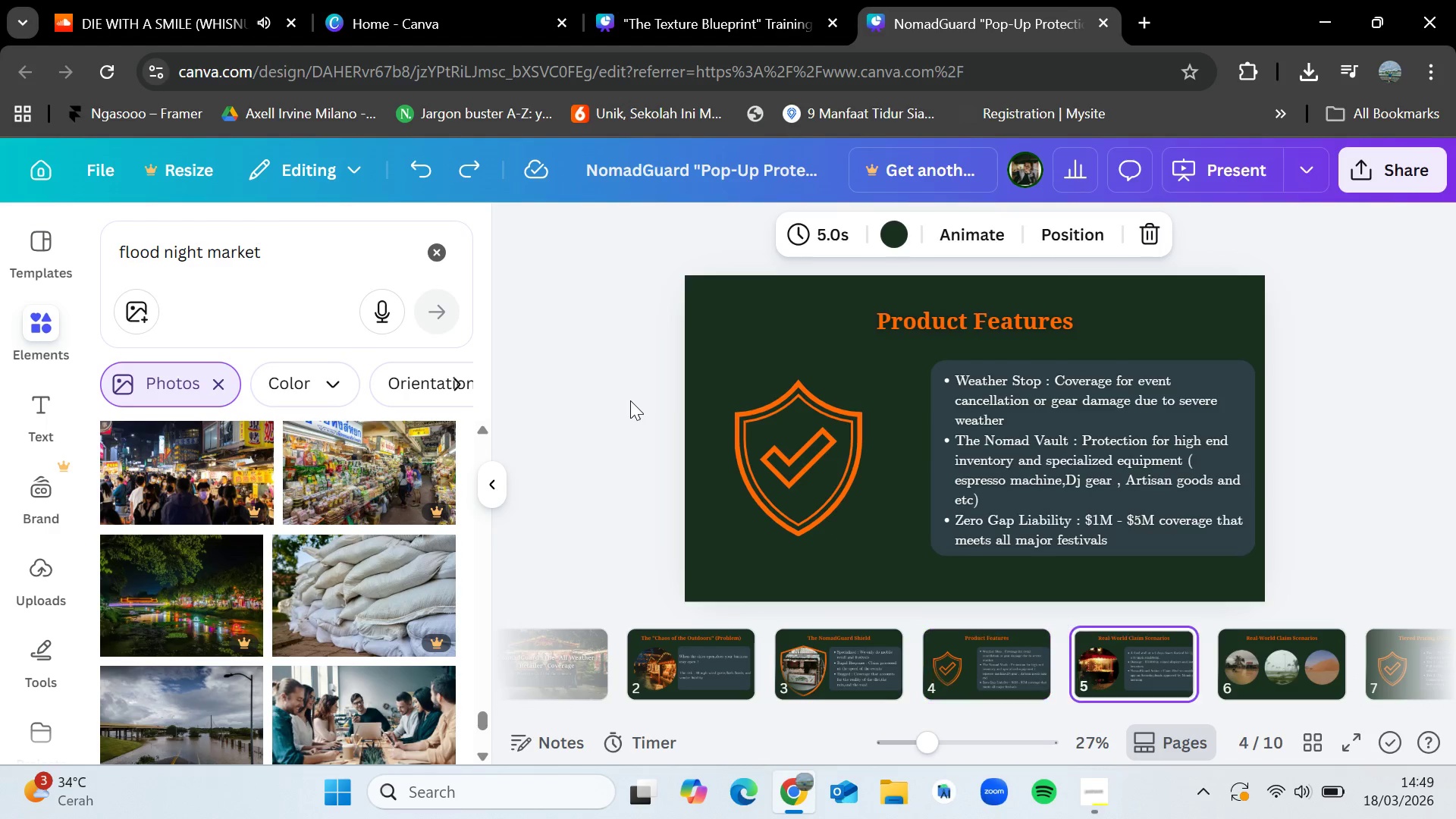 
key(ArrowRight)
 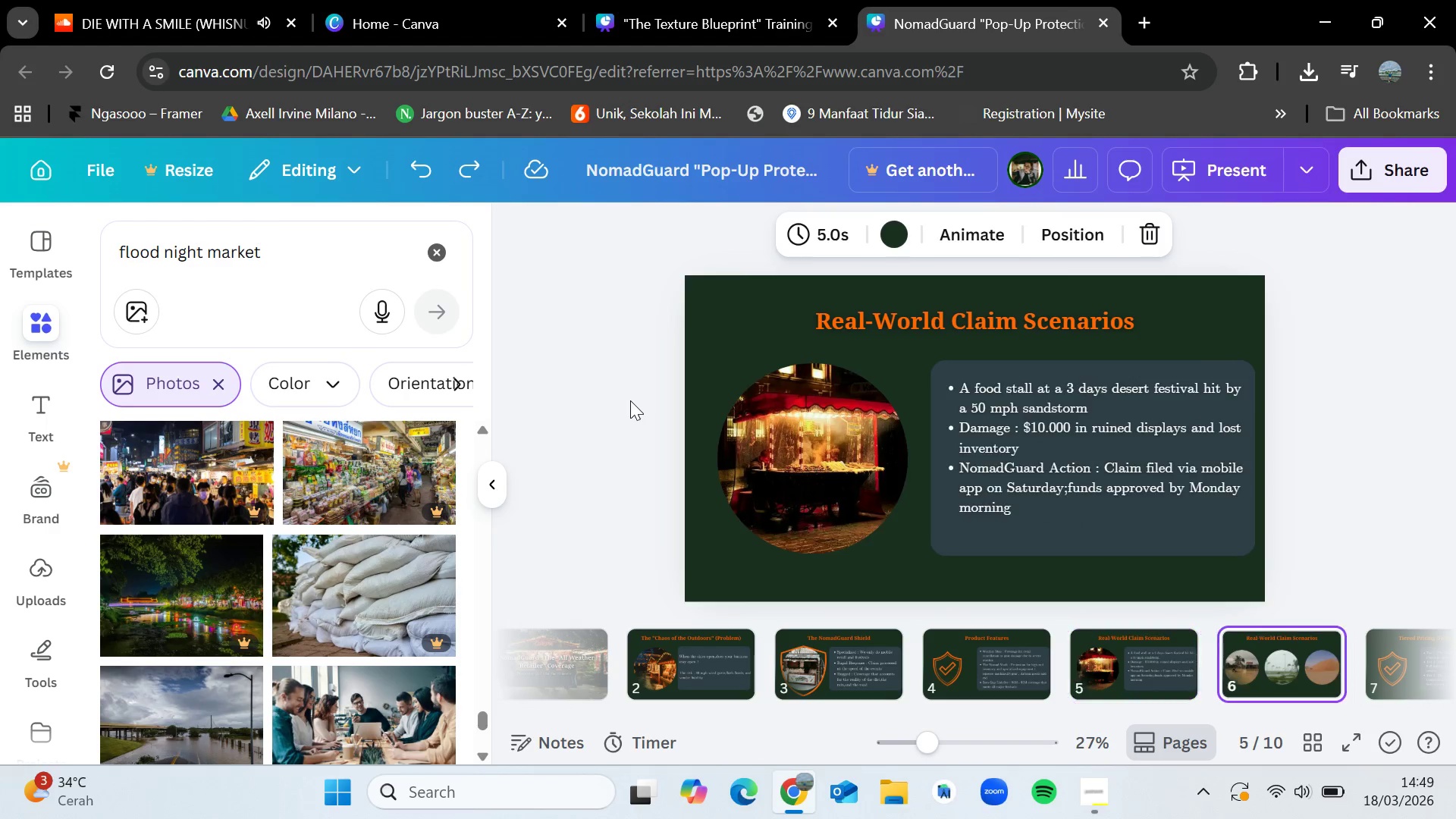 
key(ArrowRight)
 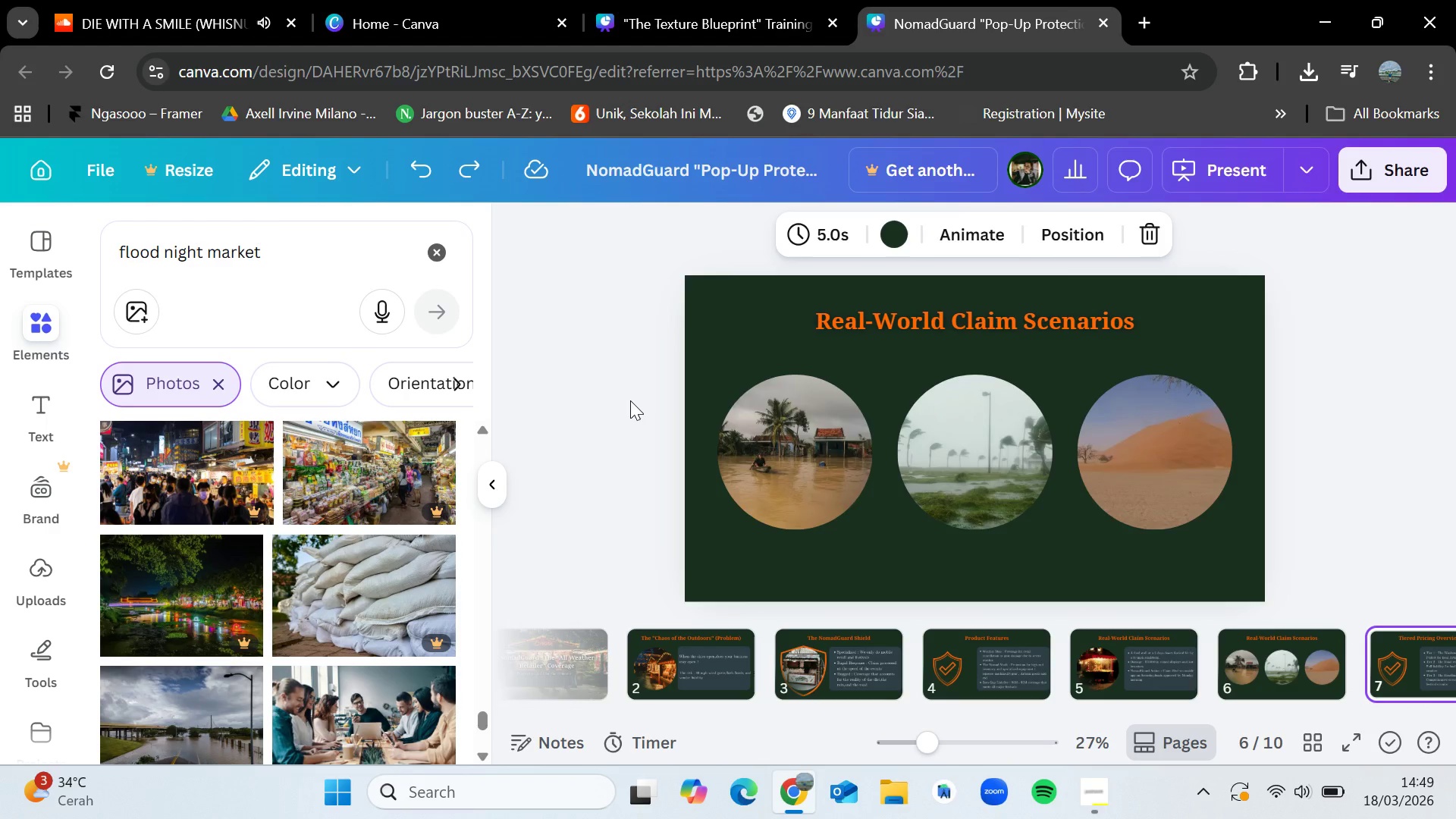 
key(ArrowRight)
 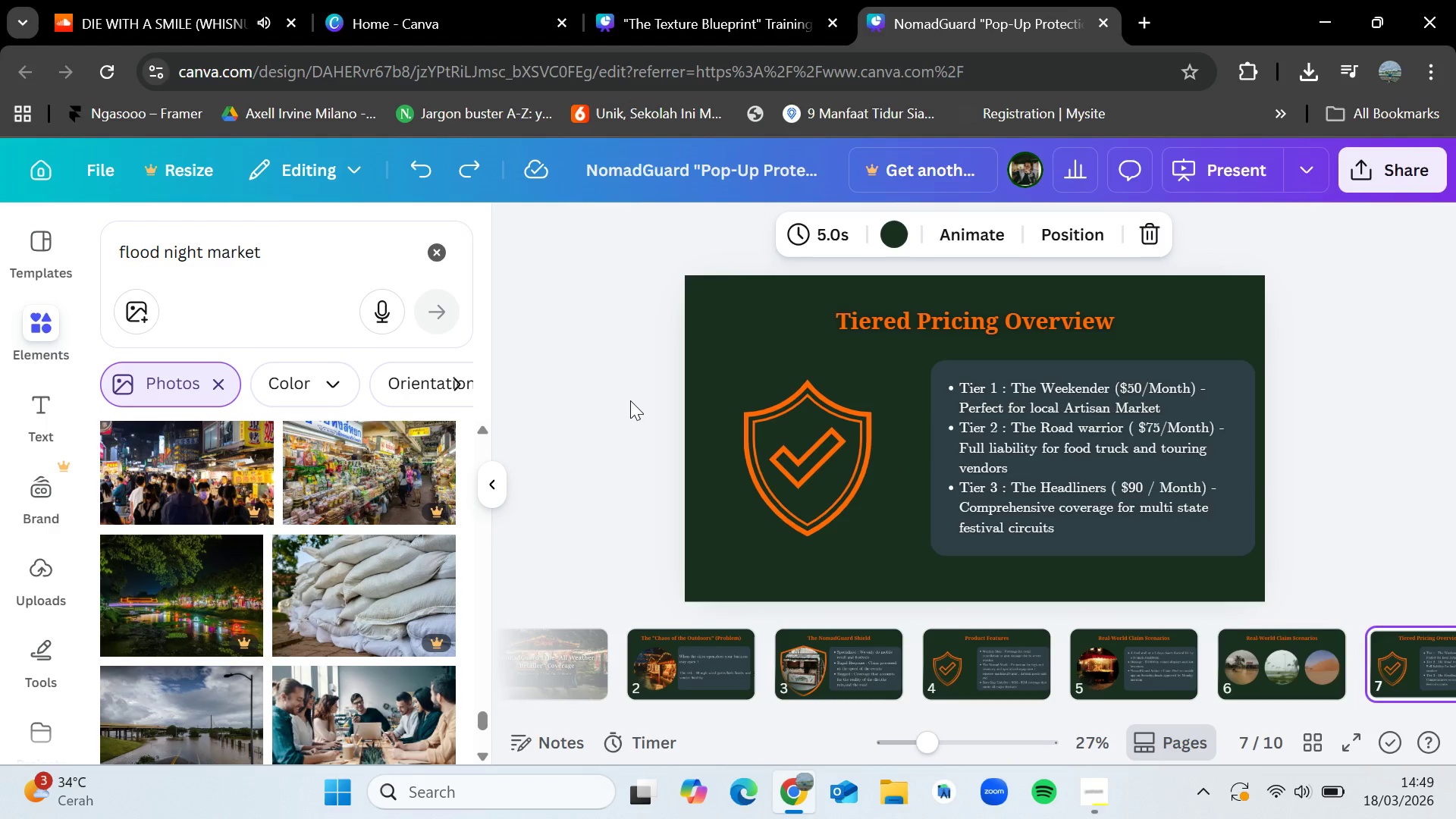 
key(ArrowLeft)
 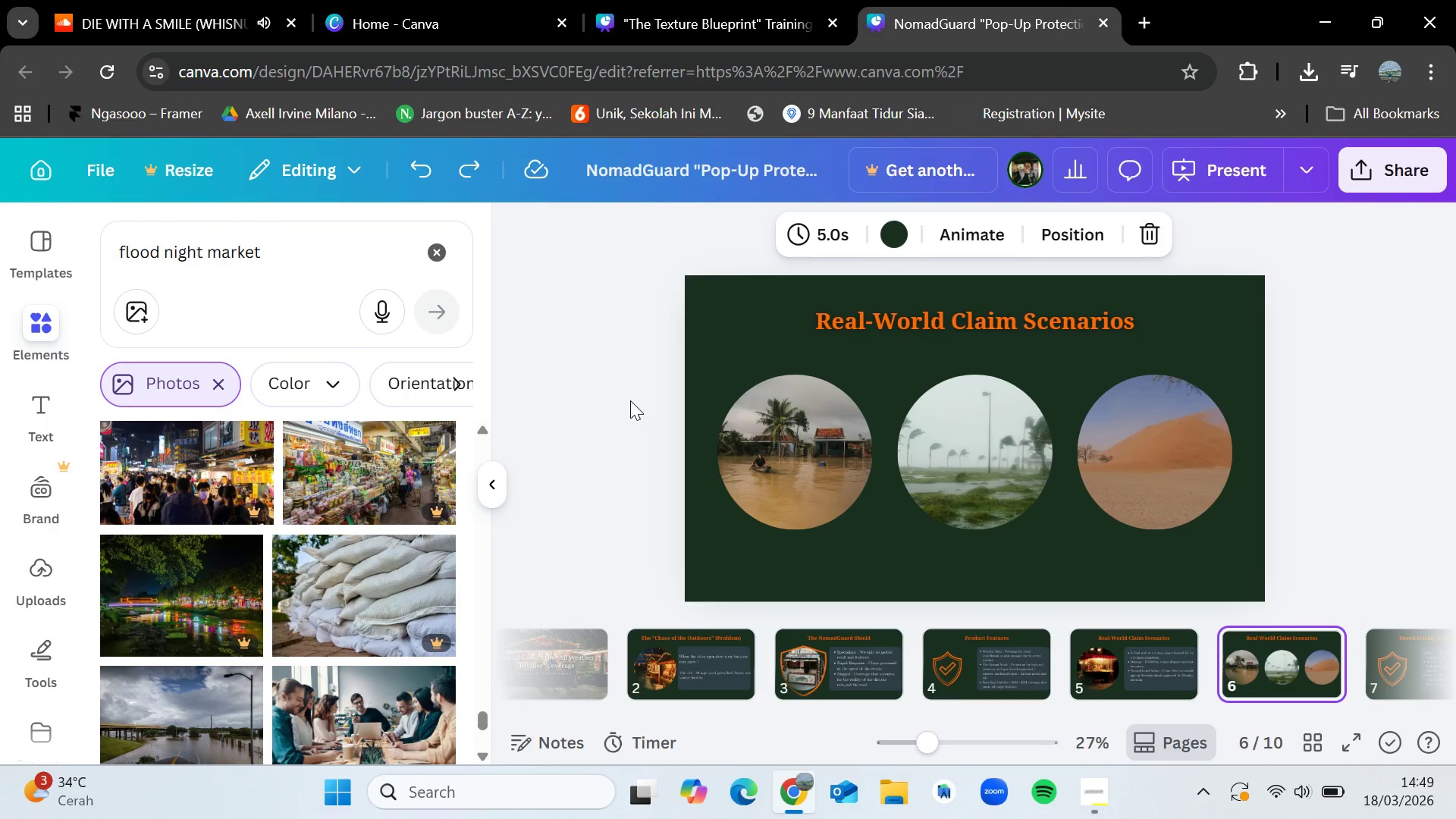 
key(ArrowLeft)
 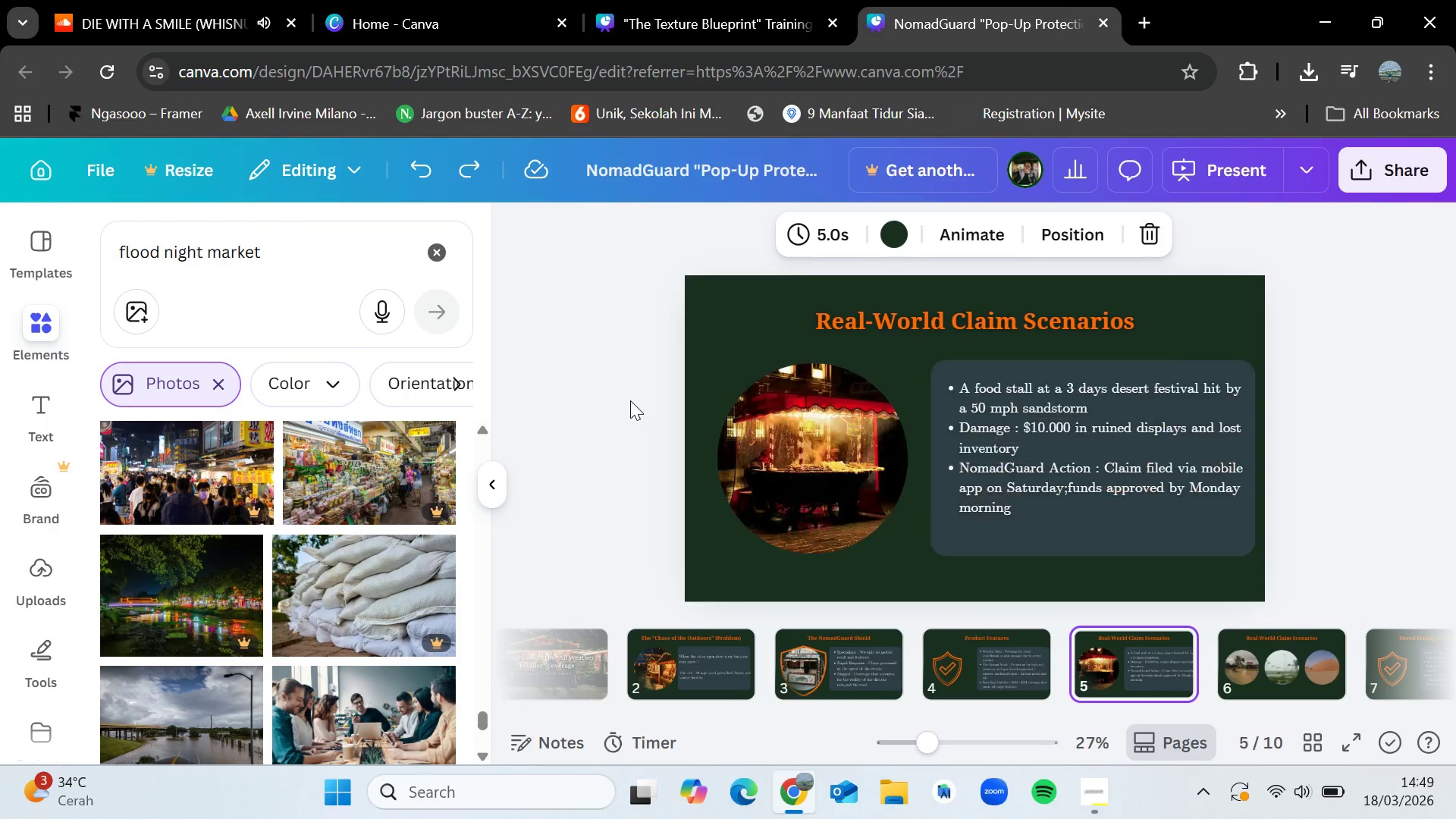 
key(ArrowRight)
 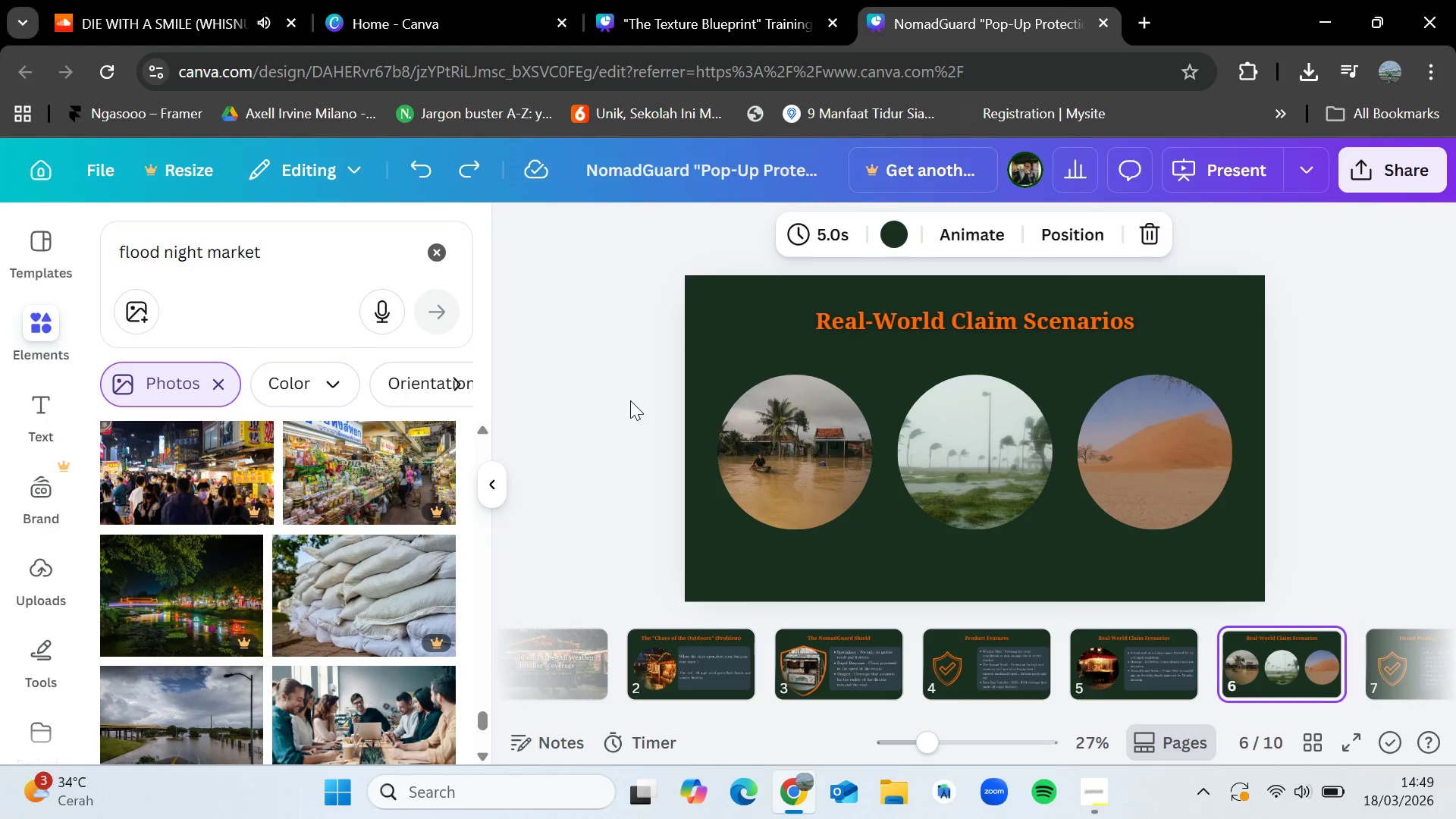 
key(ArrowRight)
 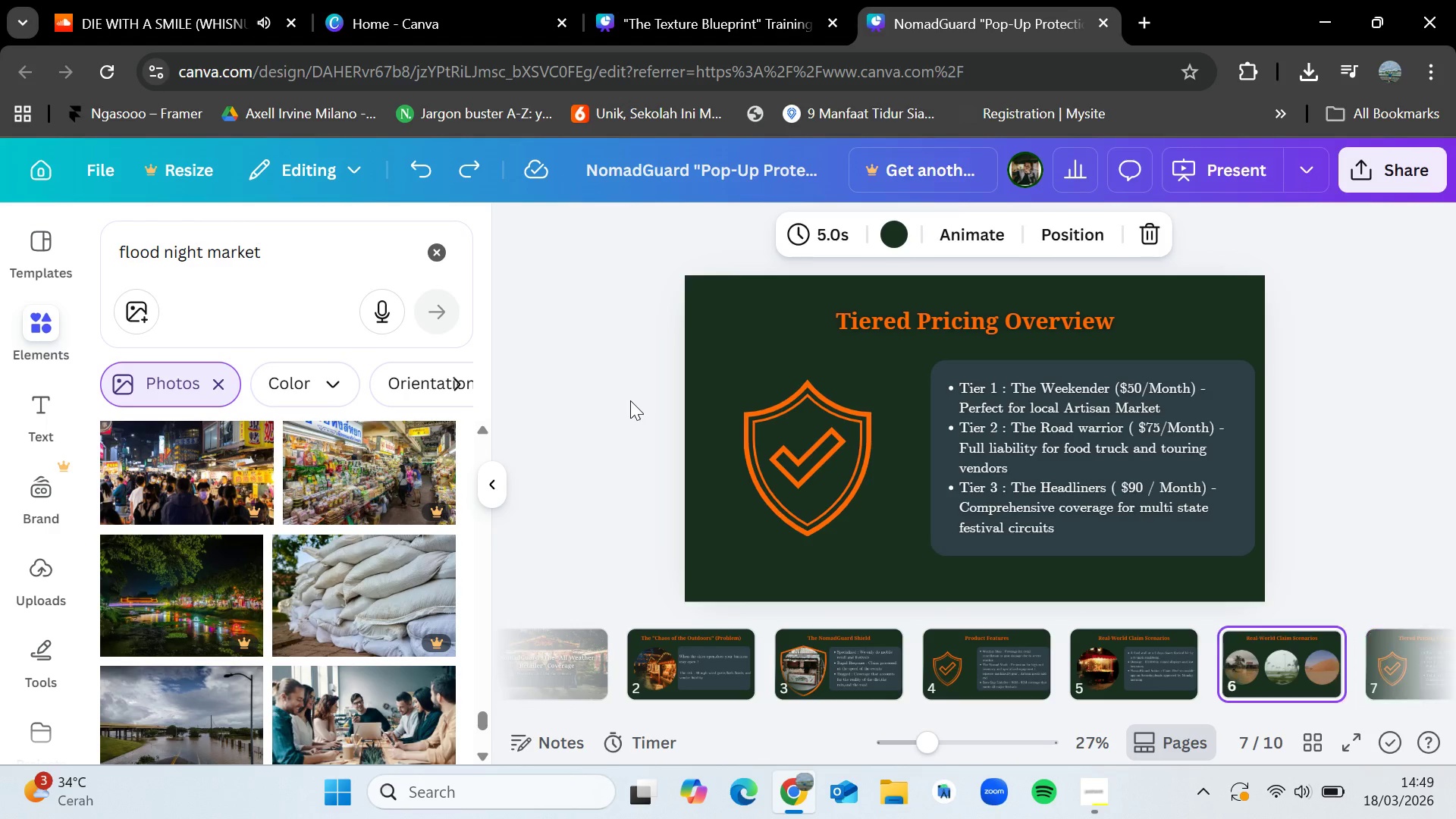 
key(ArrowLeft)
 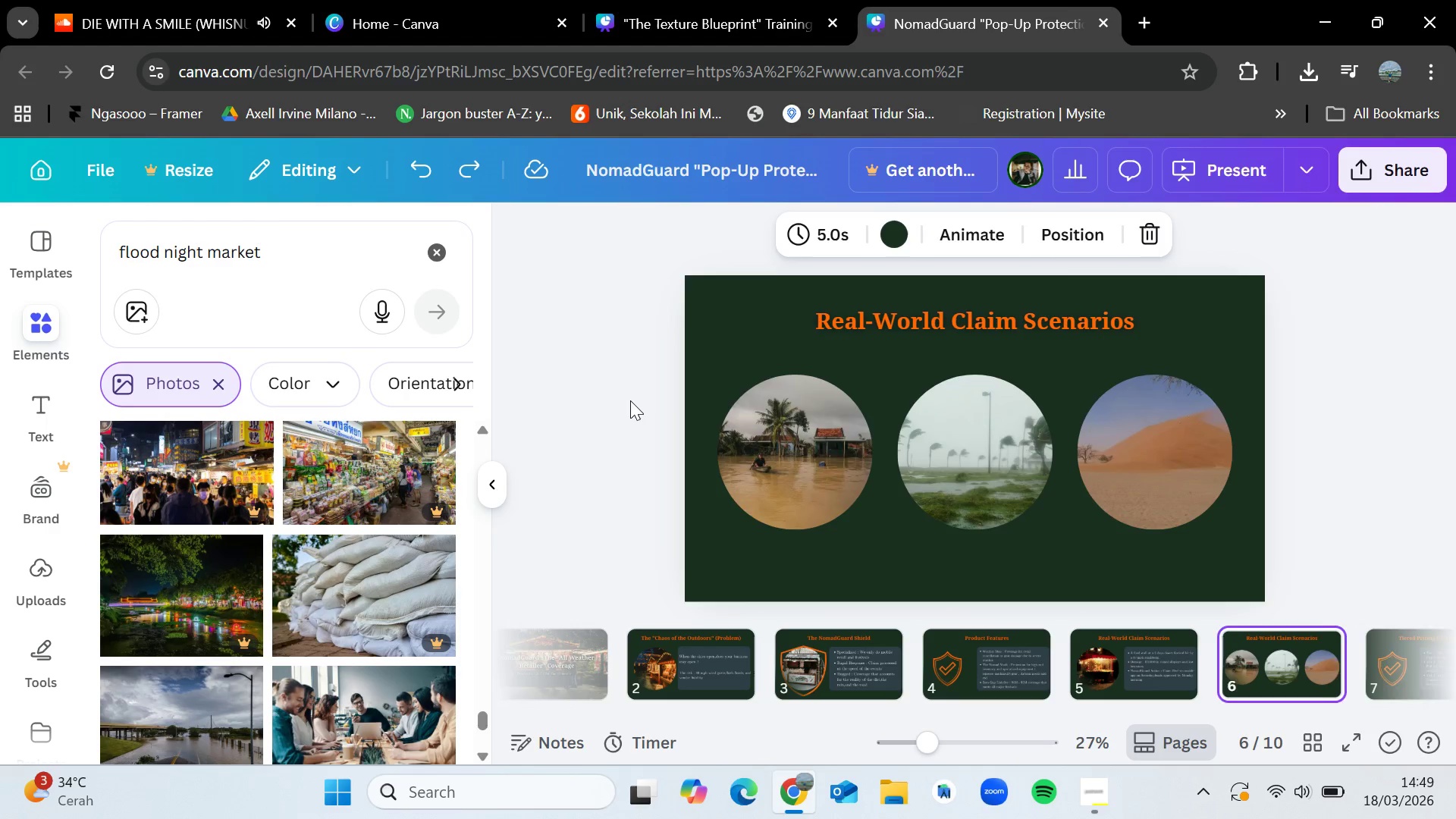 
key(ArrowRight)
 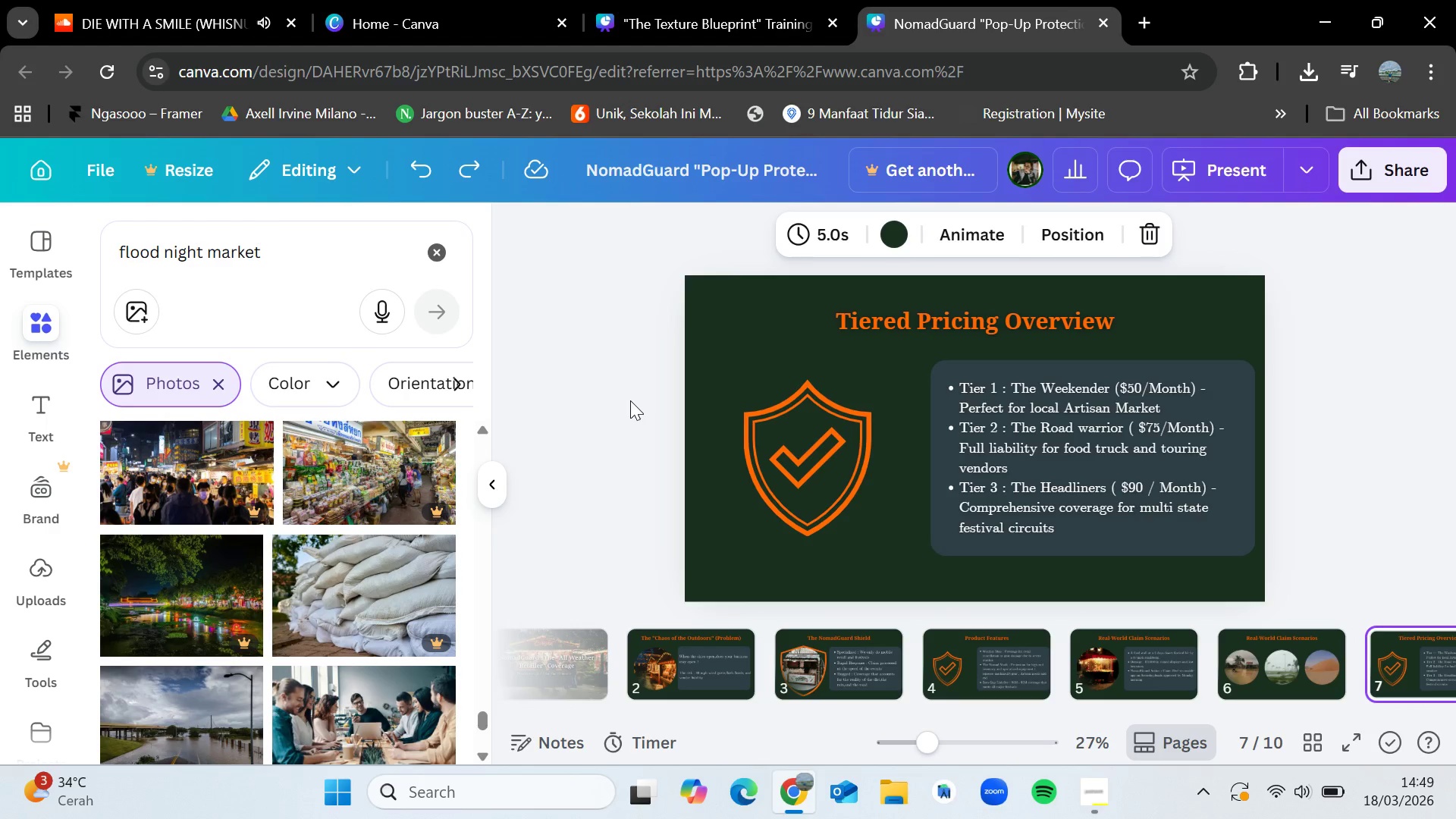 
key(ArrowRight)
 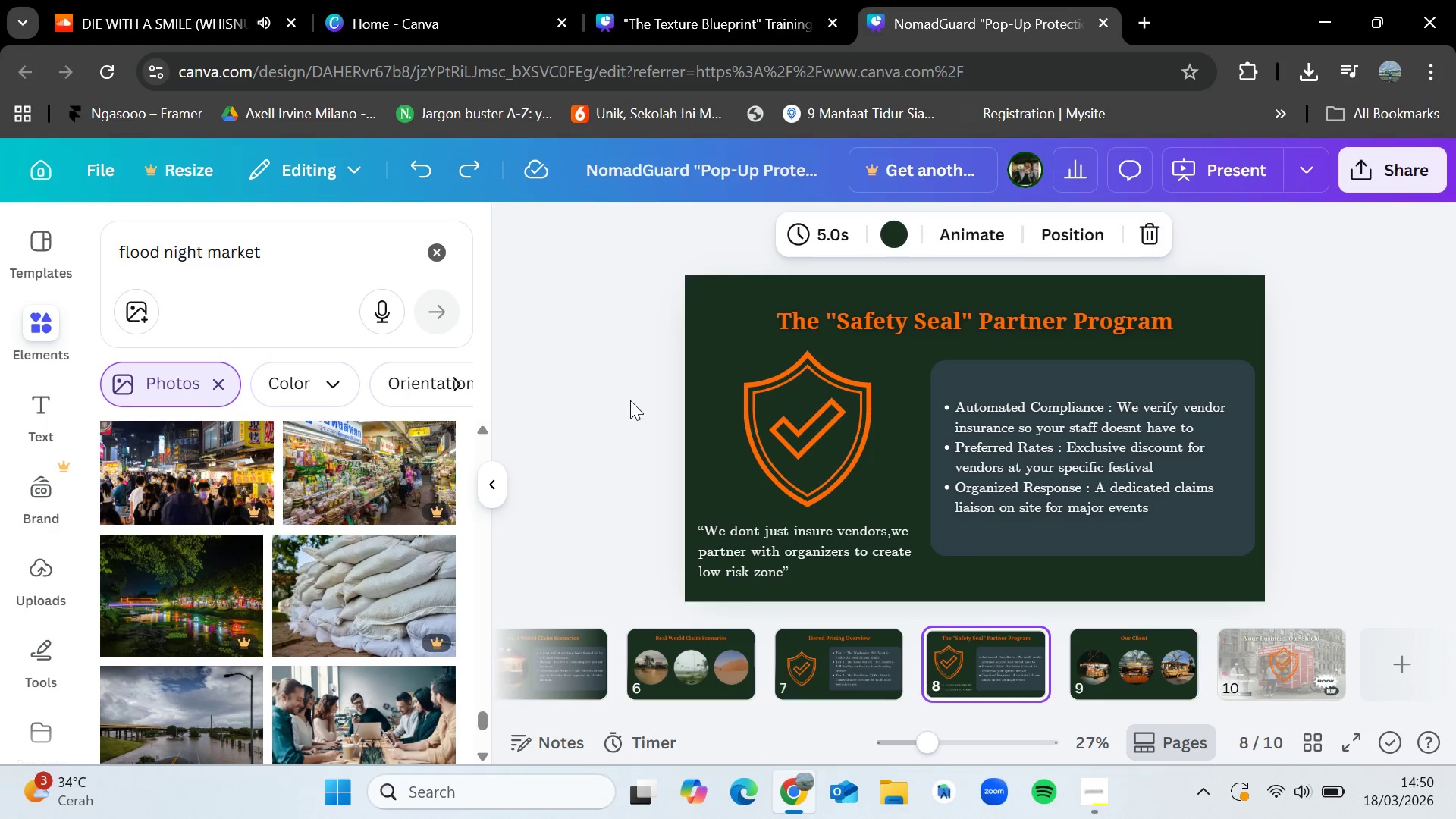 
key(ArrowLeft)
 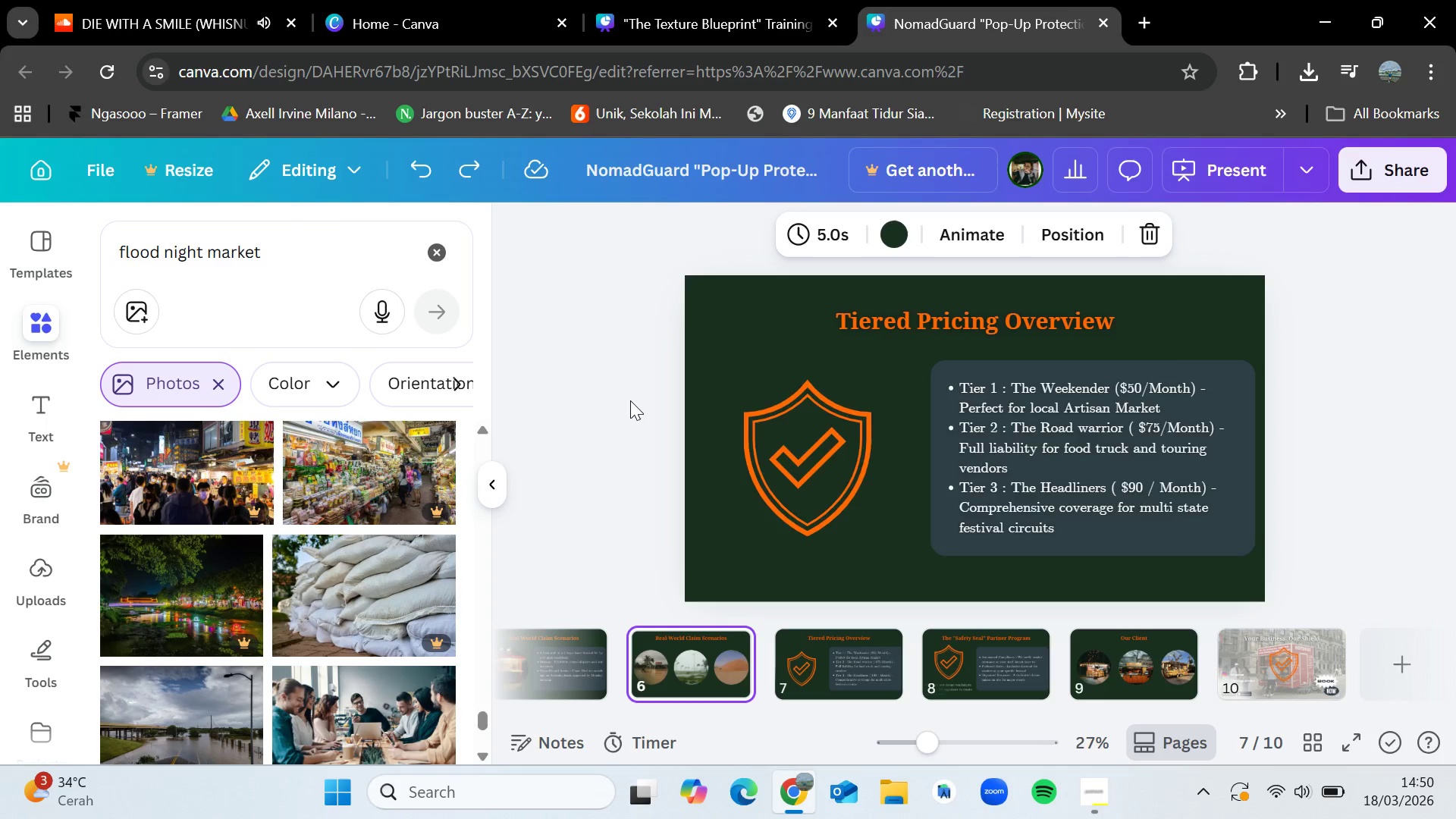 
key(ArrowLeft)
 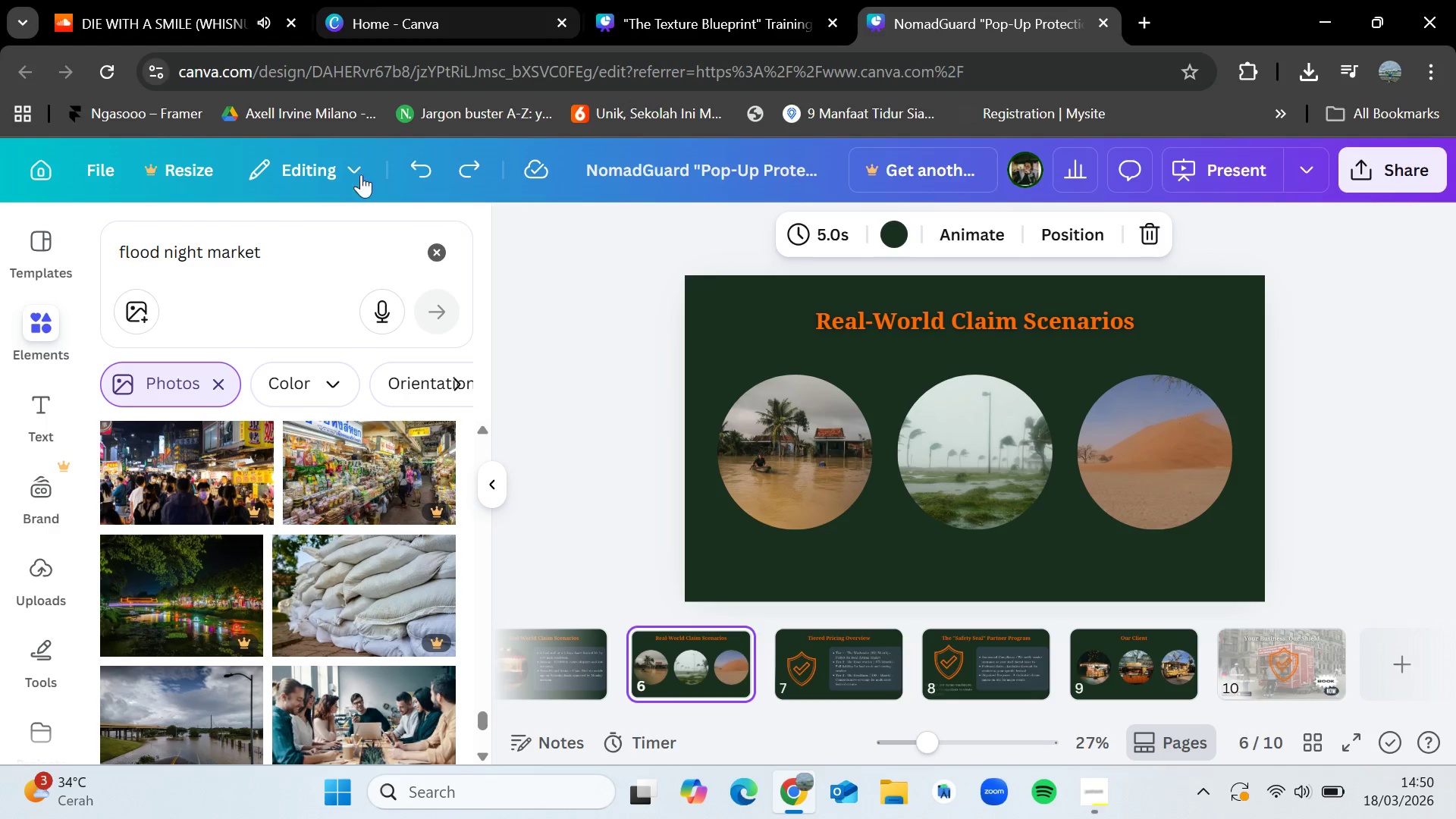 
left_click([425, 261])
 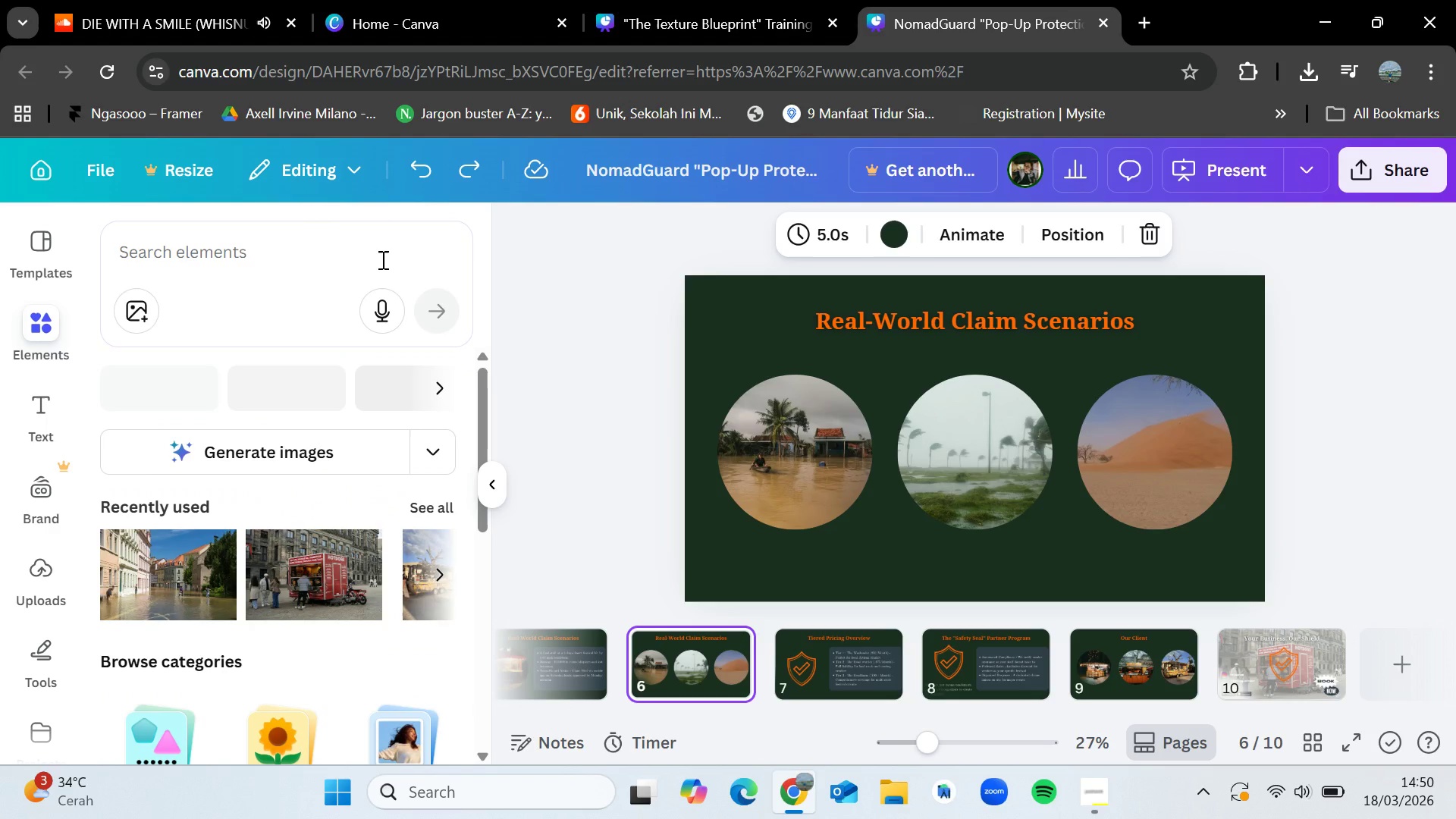 
left_click([381, 259])
 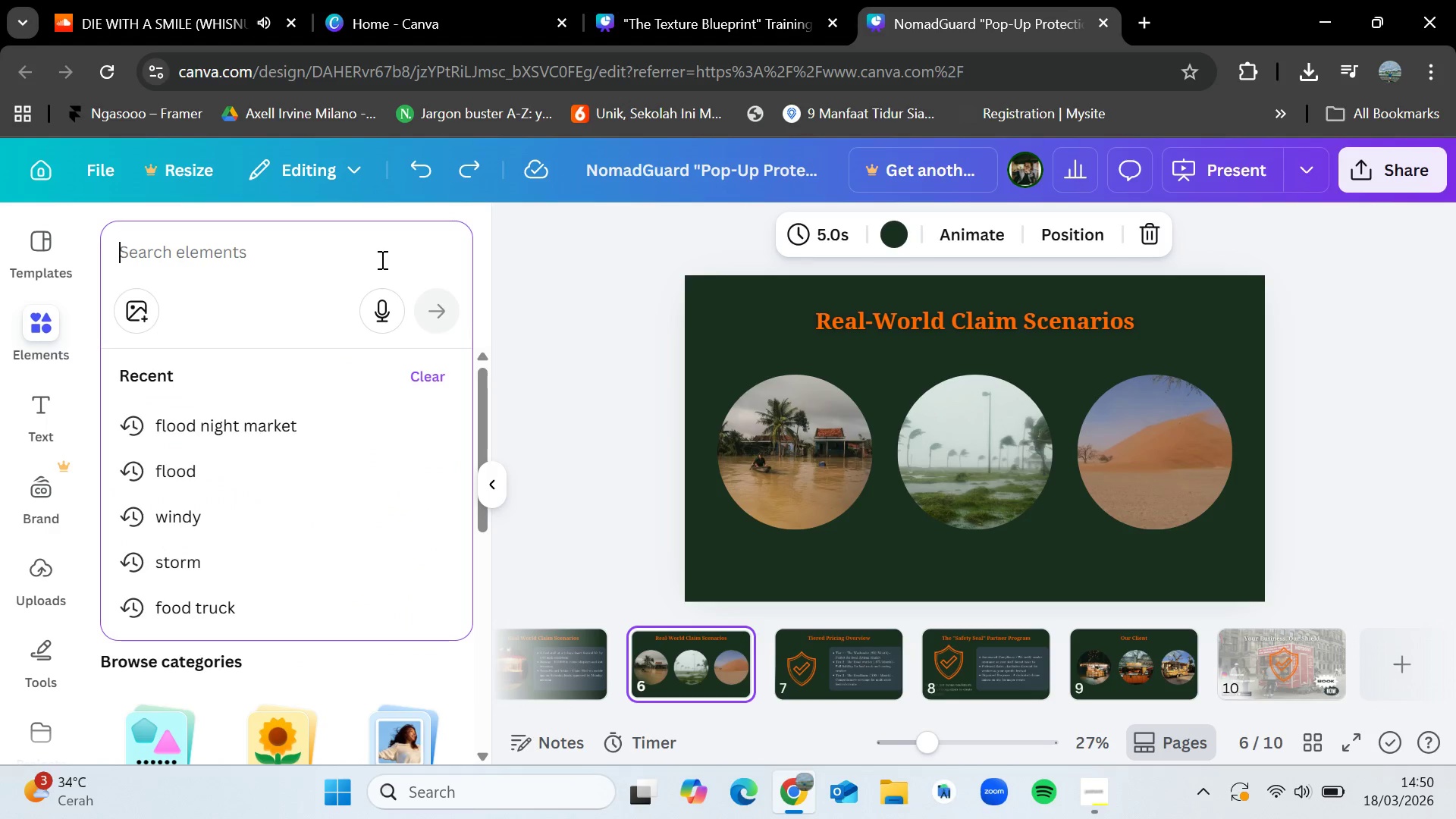 
type(snow)
 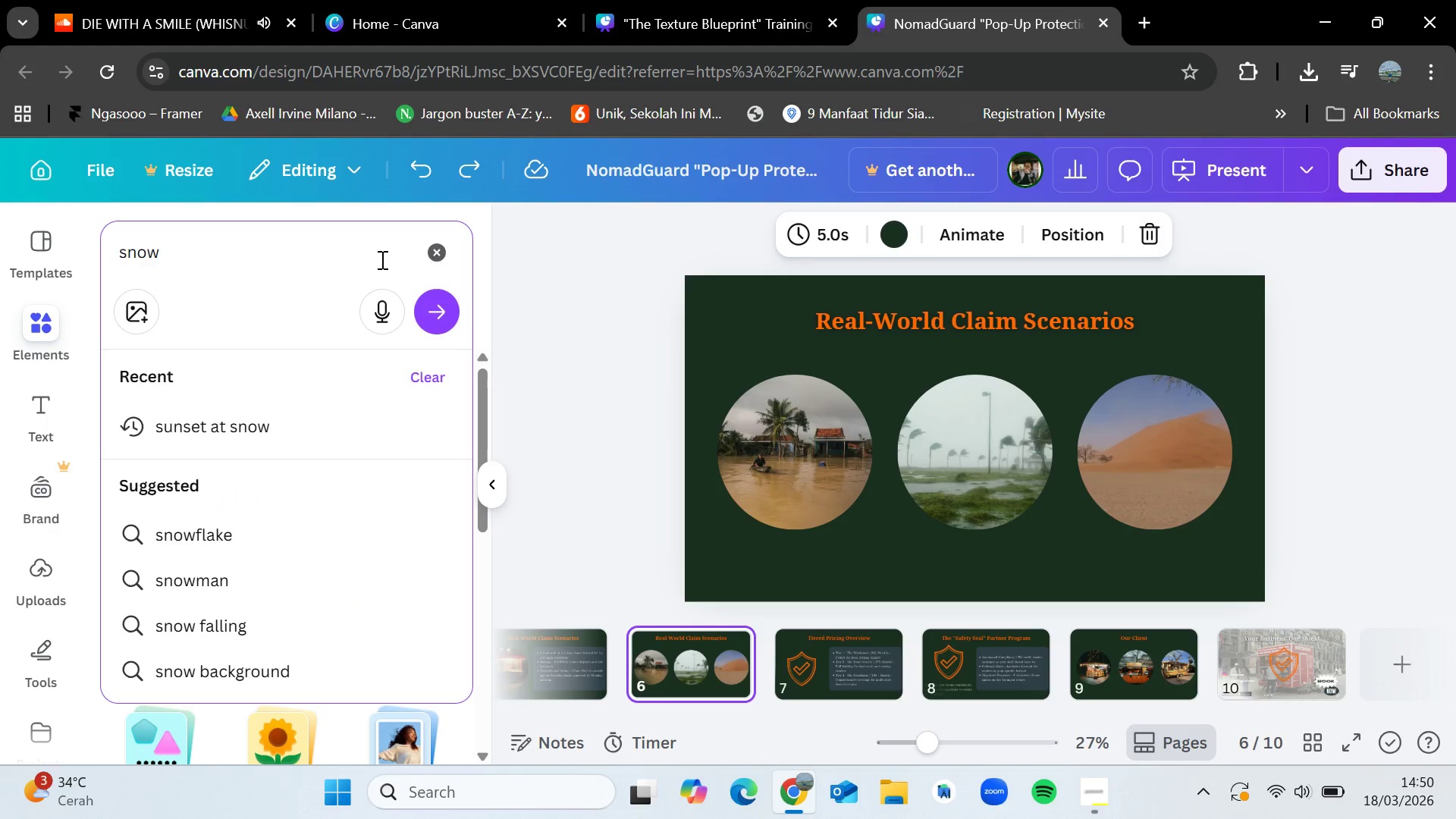 
key(Enter)
 